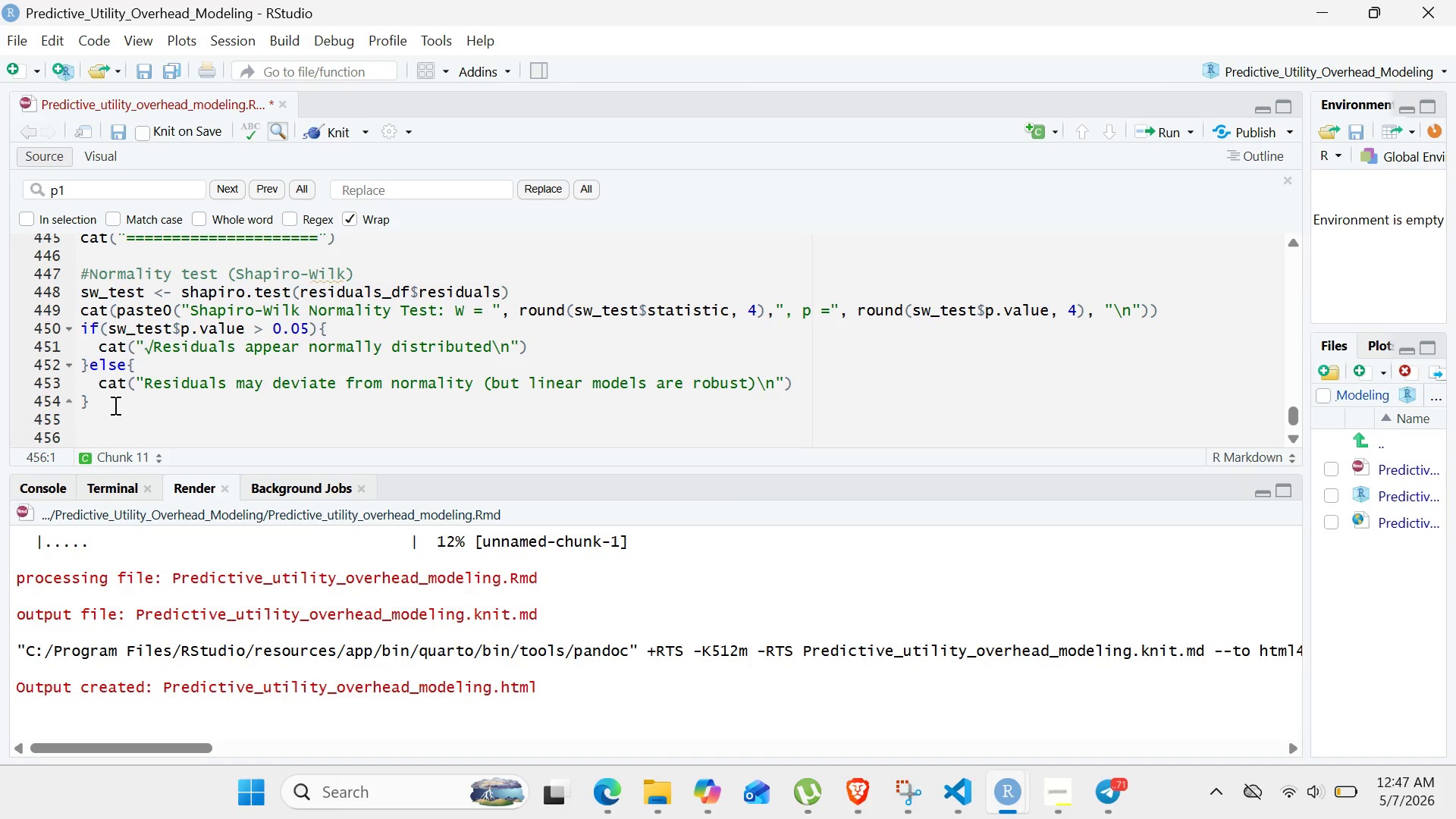 
wait(8.36)
 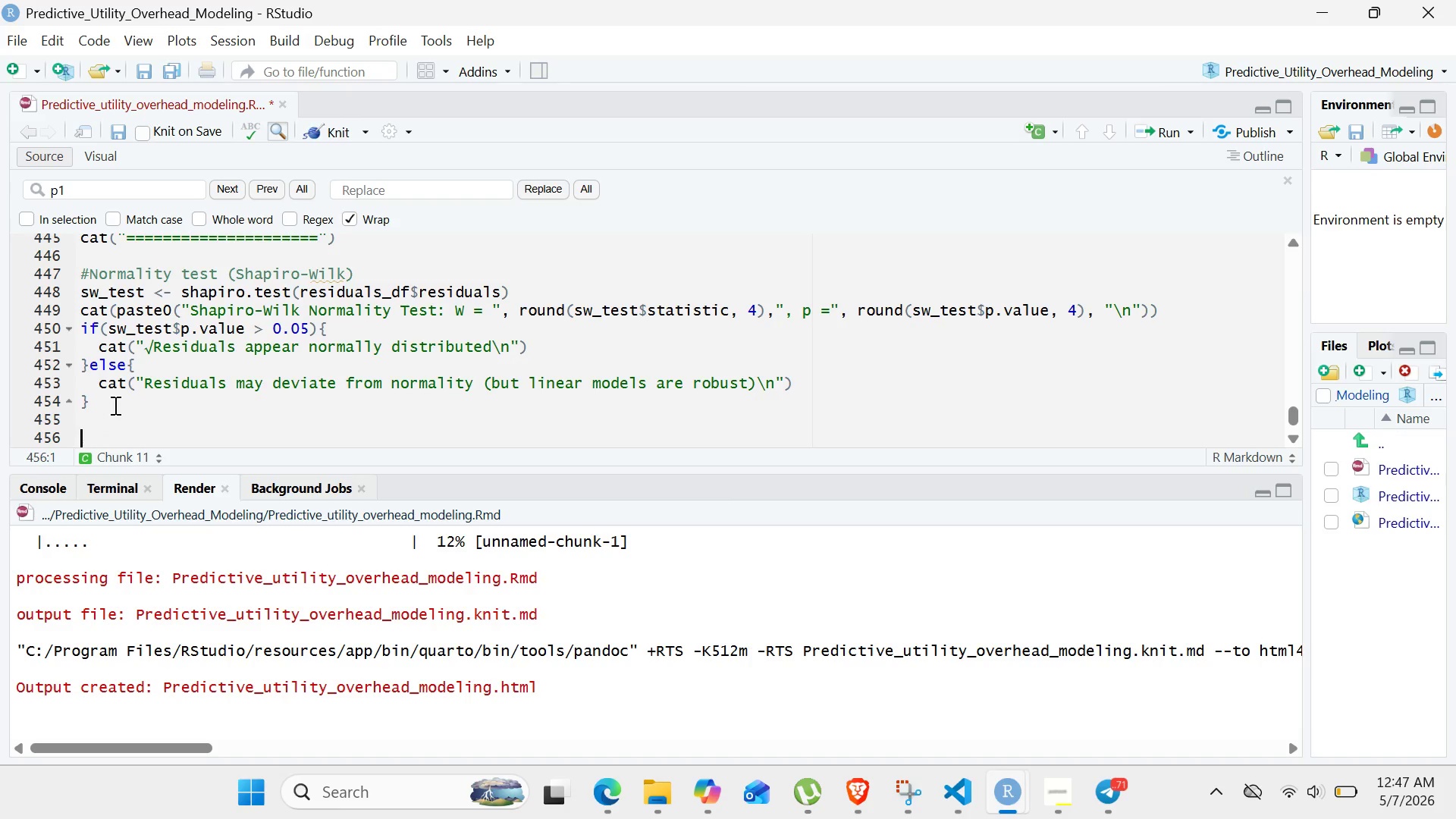 
key(Shift+3)
 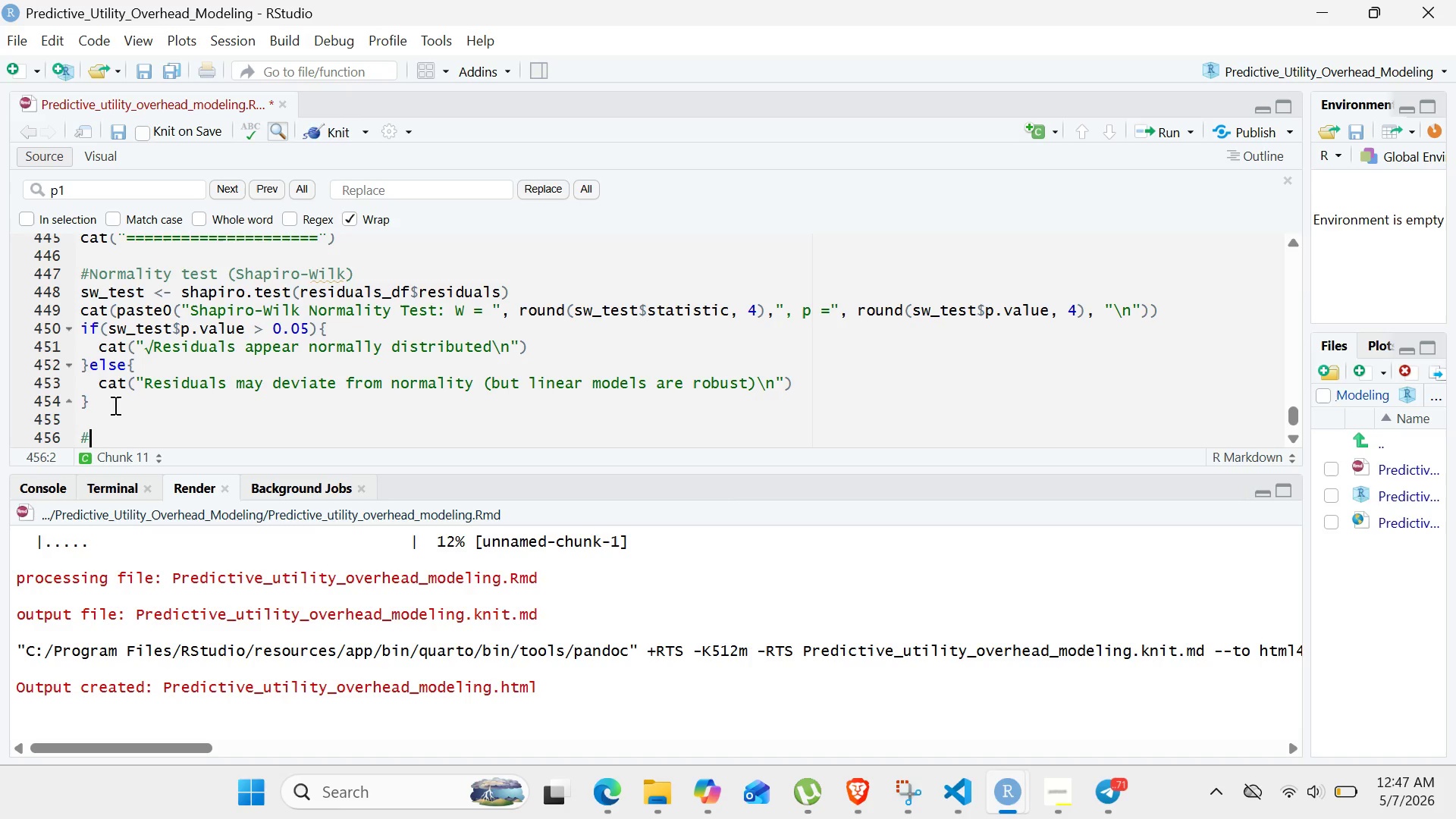 
type(Independence test )
 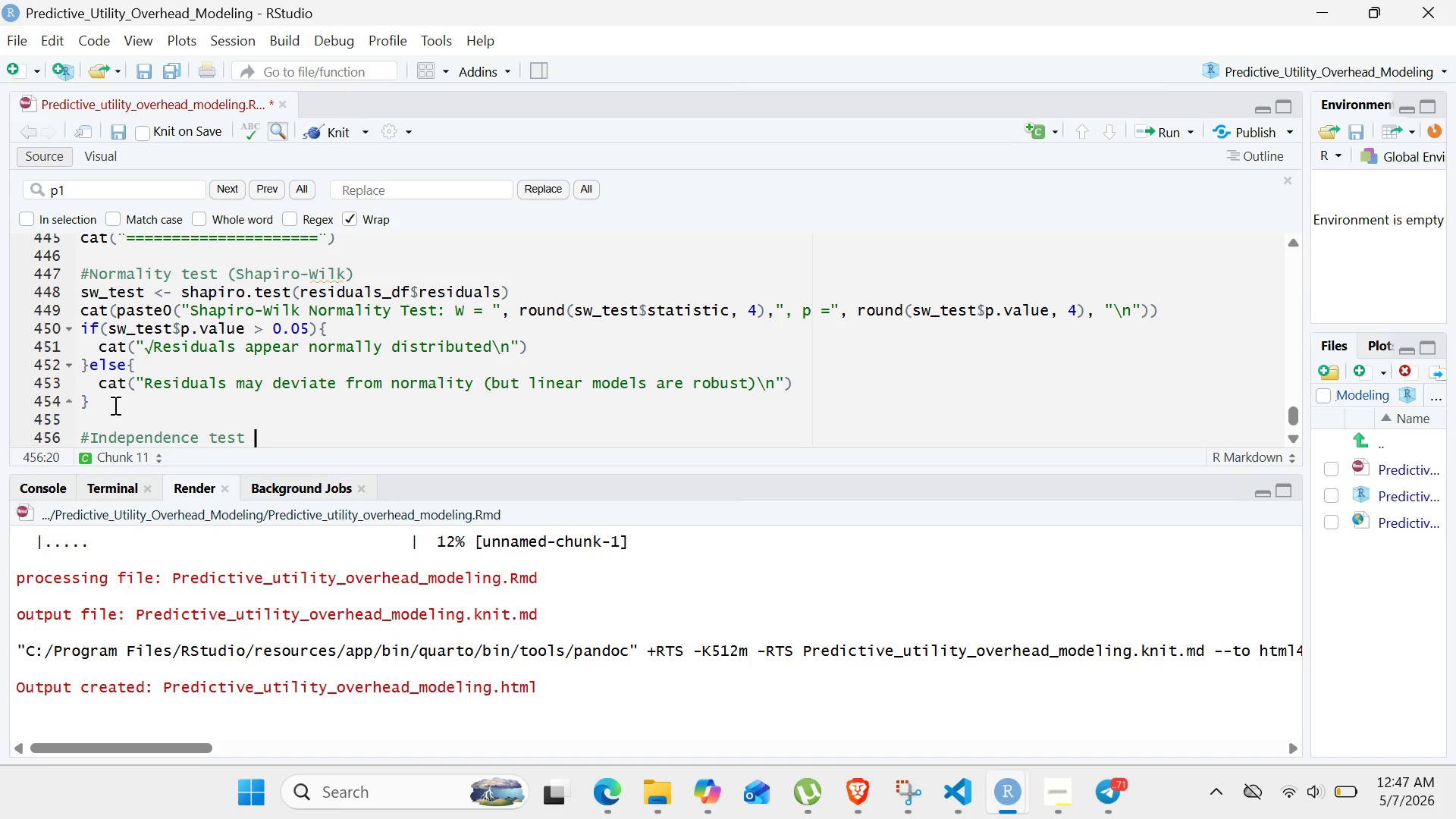 
key(Enter)
 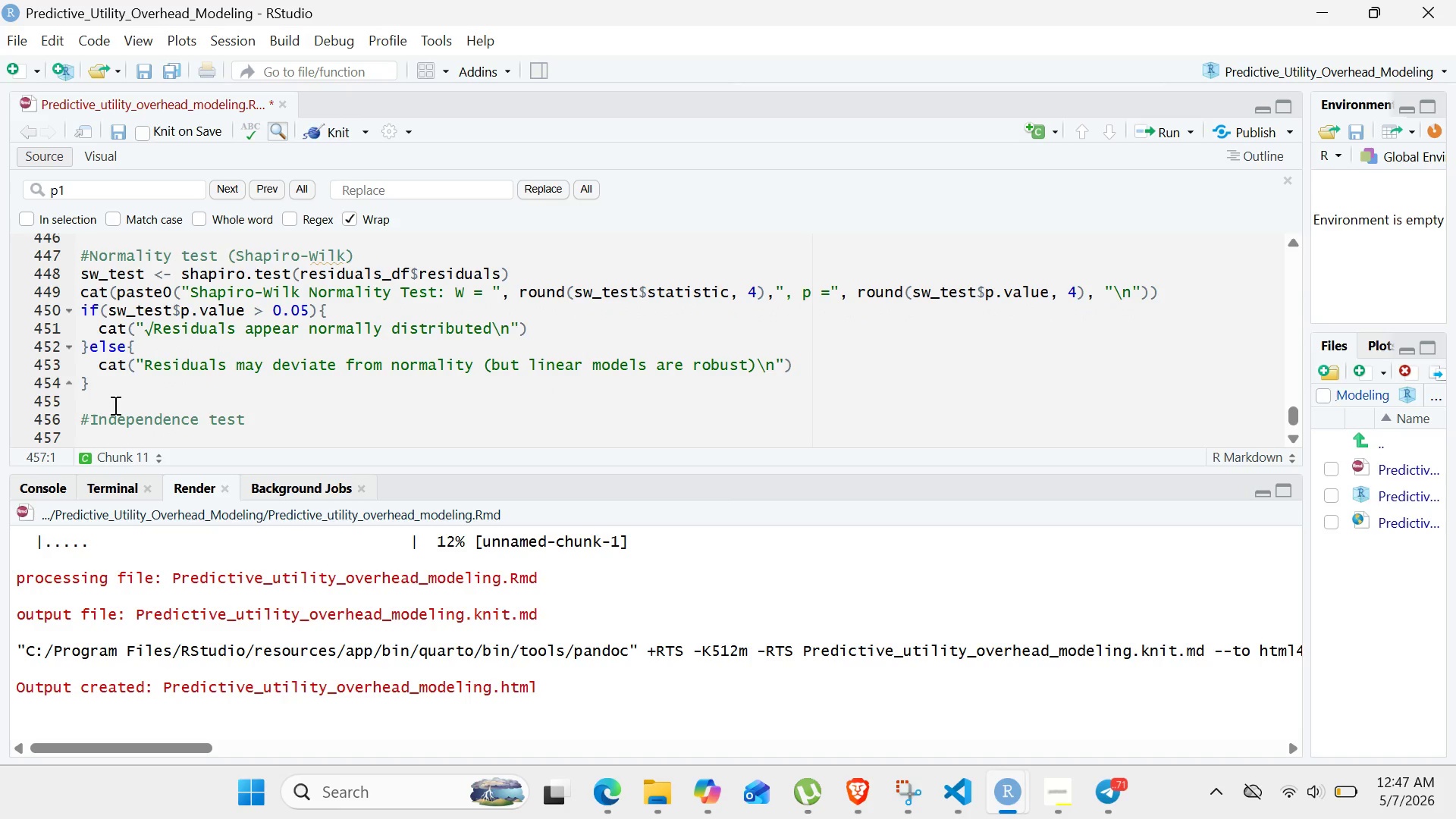 
type(dw_TEST <- )
 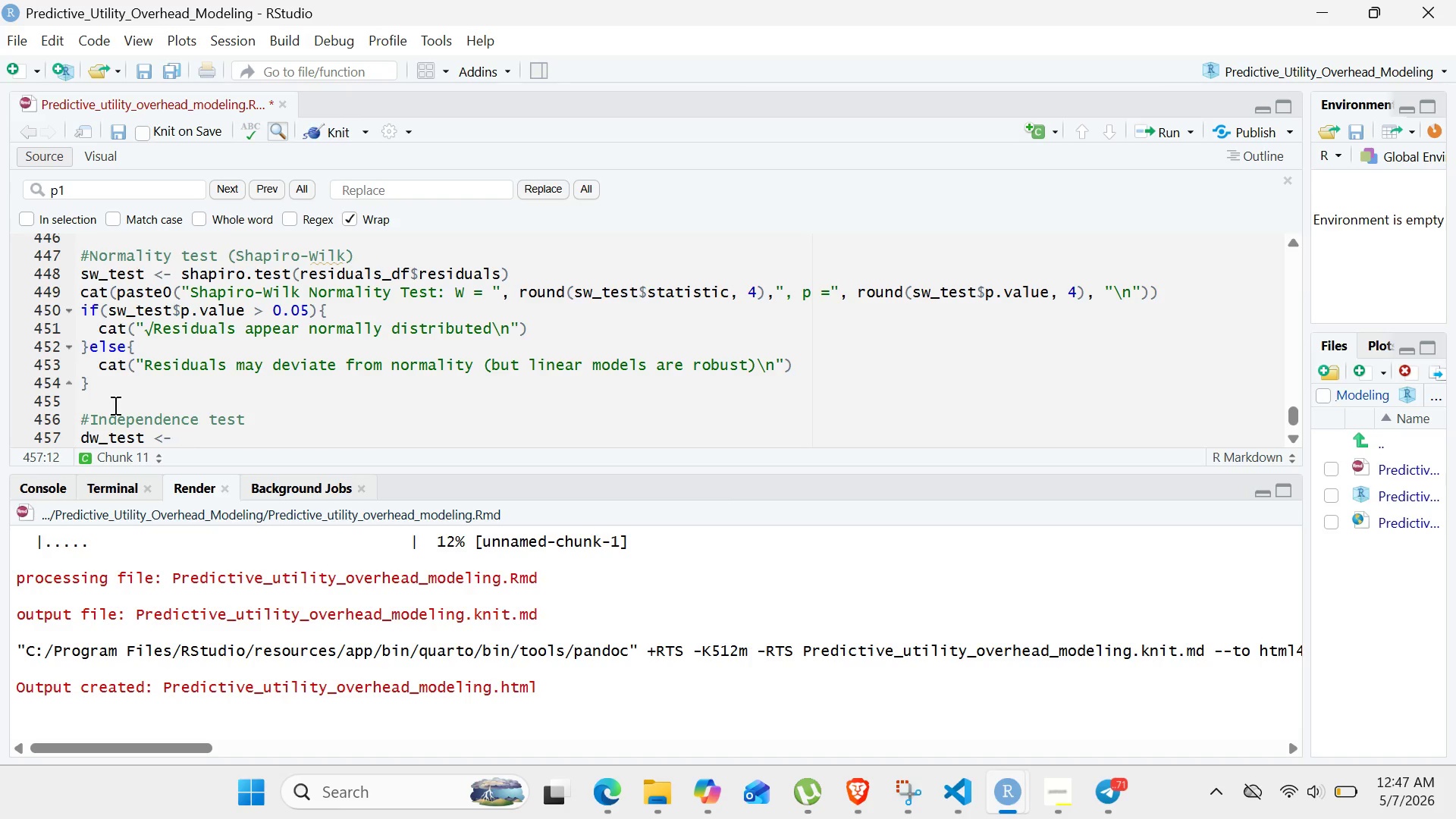 
wait(24.22)
 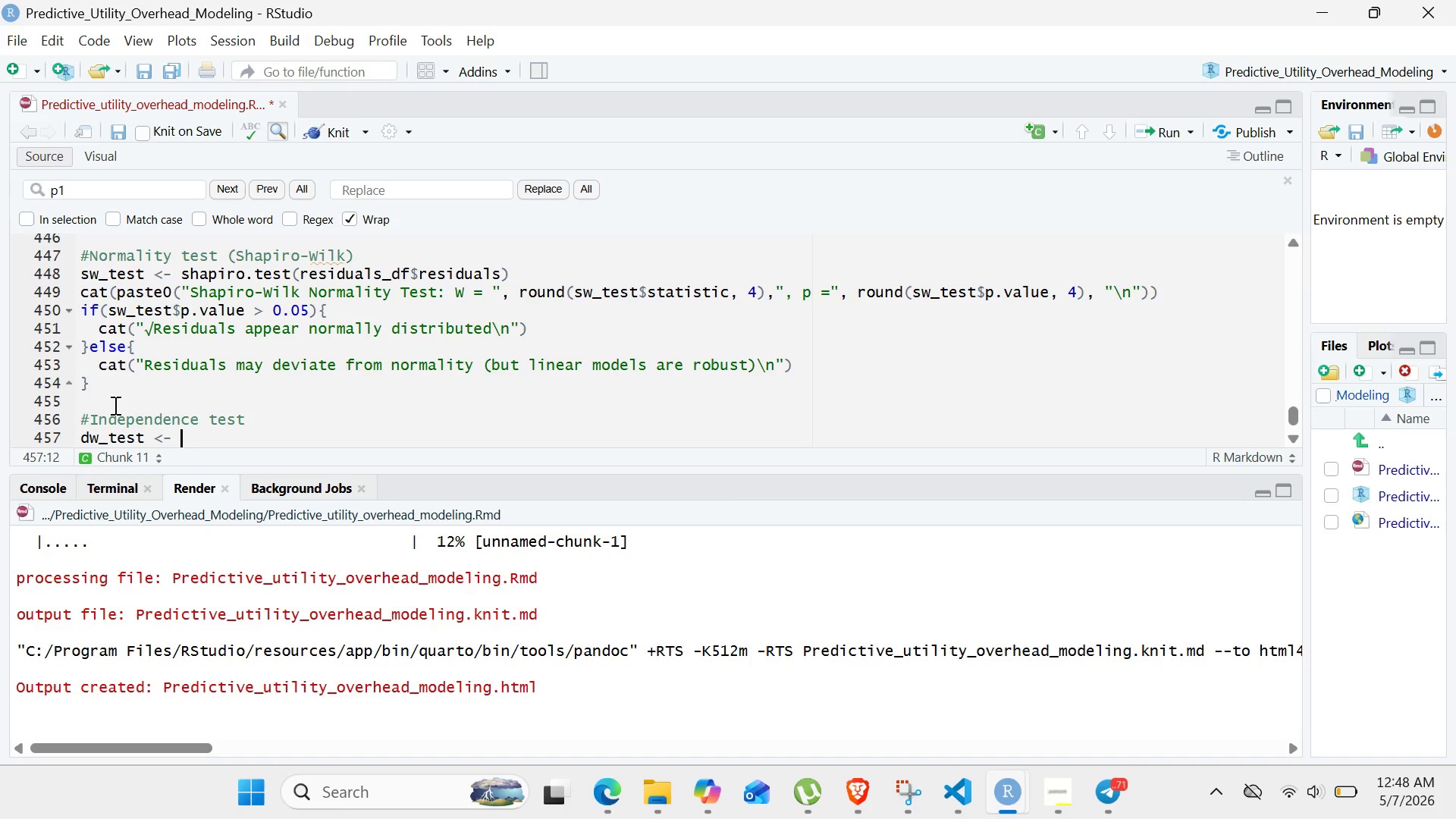 
type(durbin)
 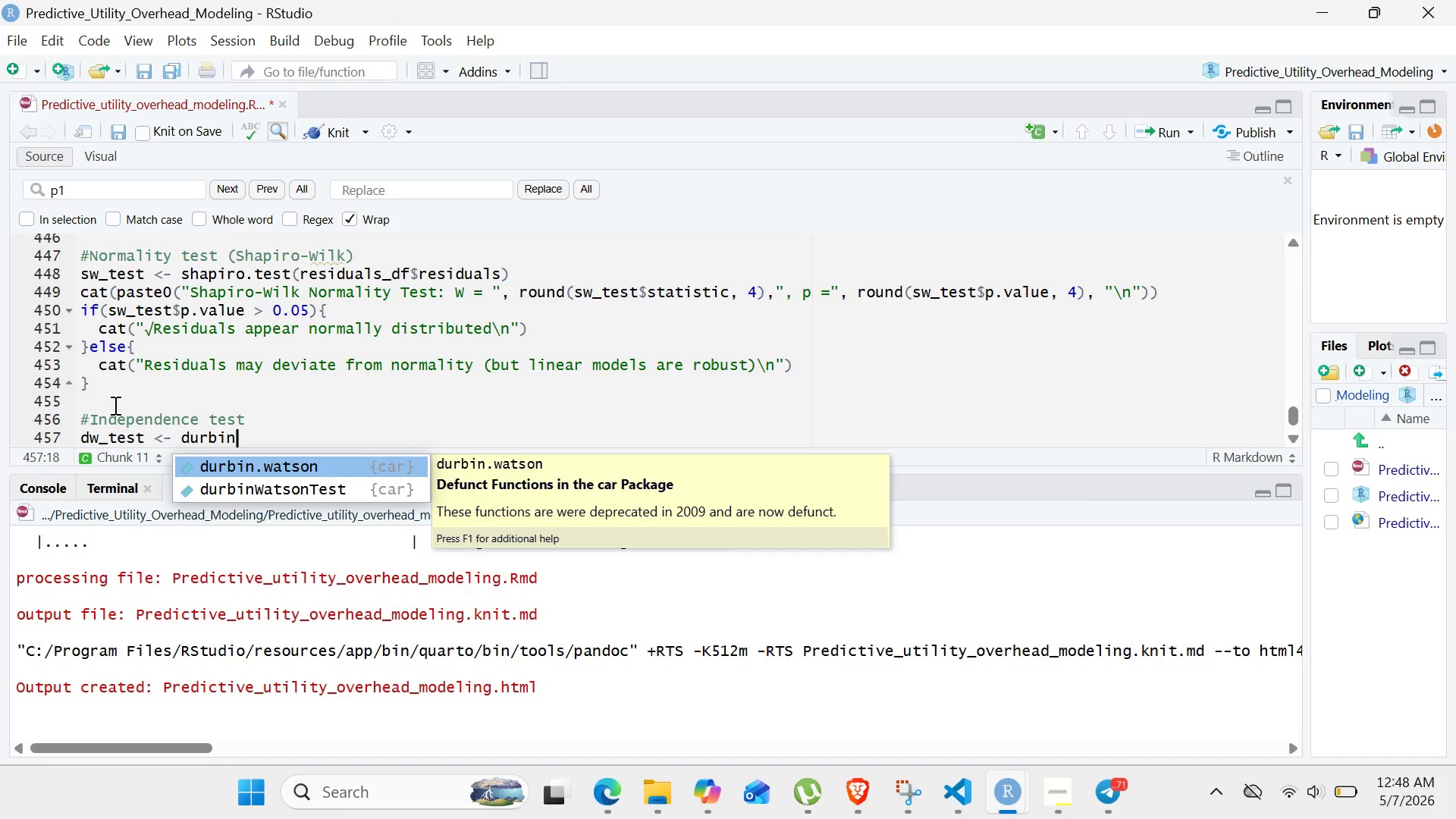 
type(WatsonTest)
 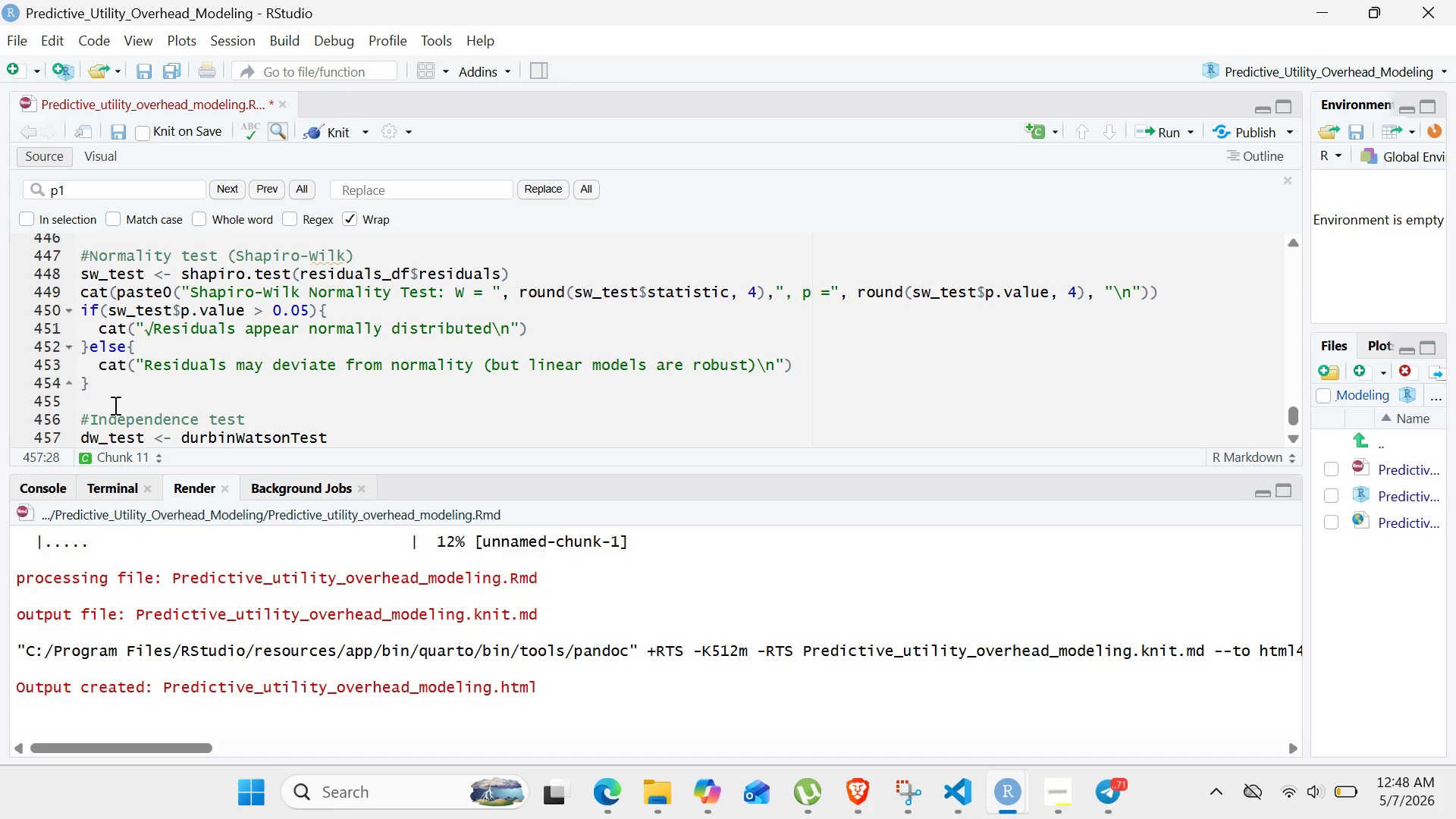 
wait(40.03)
 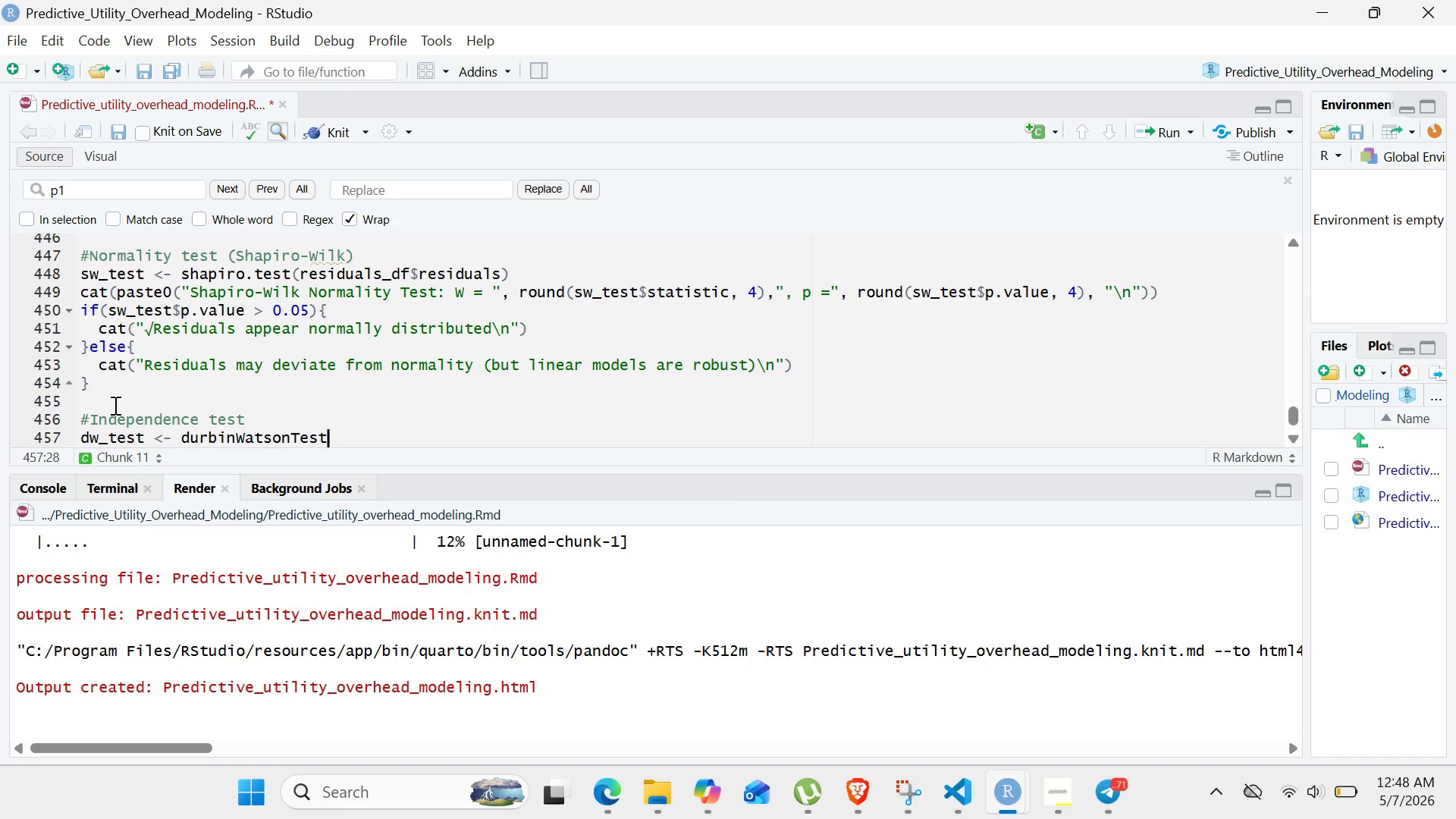 
hold_key(key=ShiftRight, duration=1.23)
 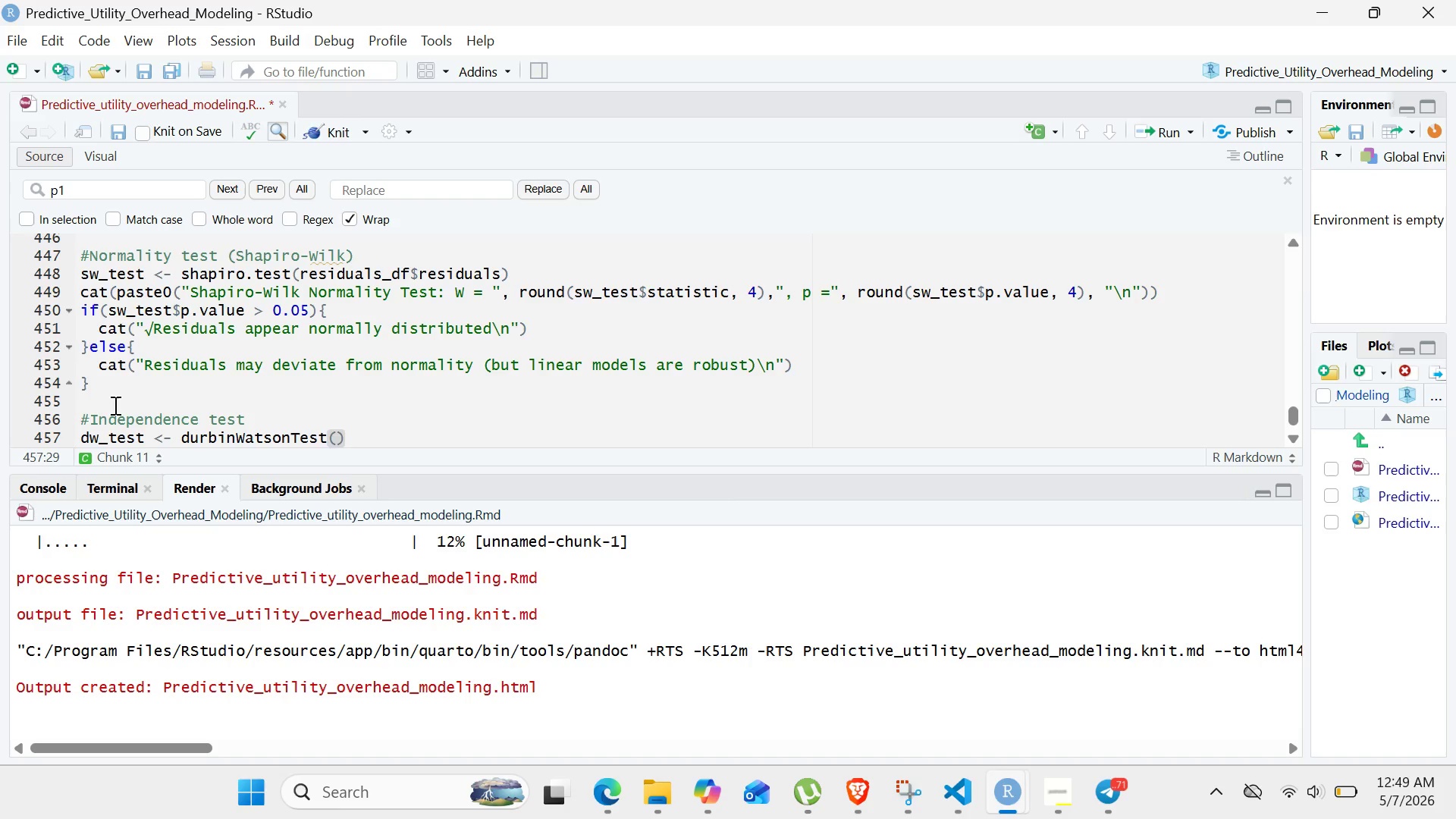 
type(9model1)
 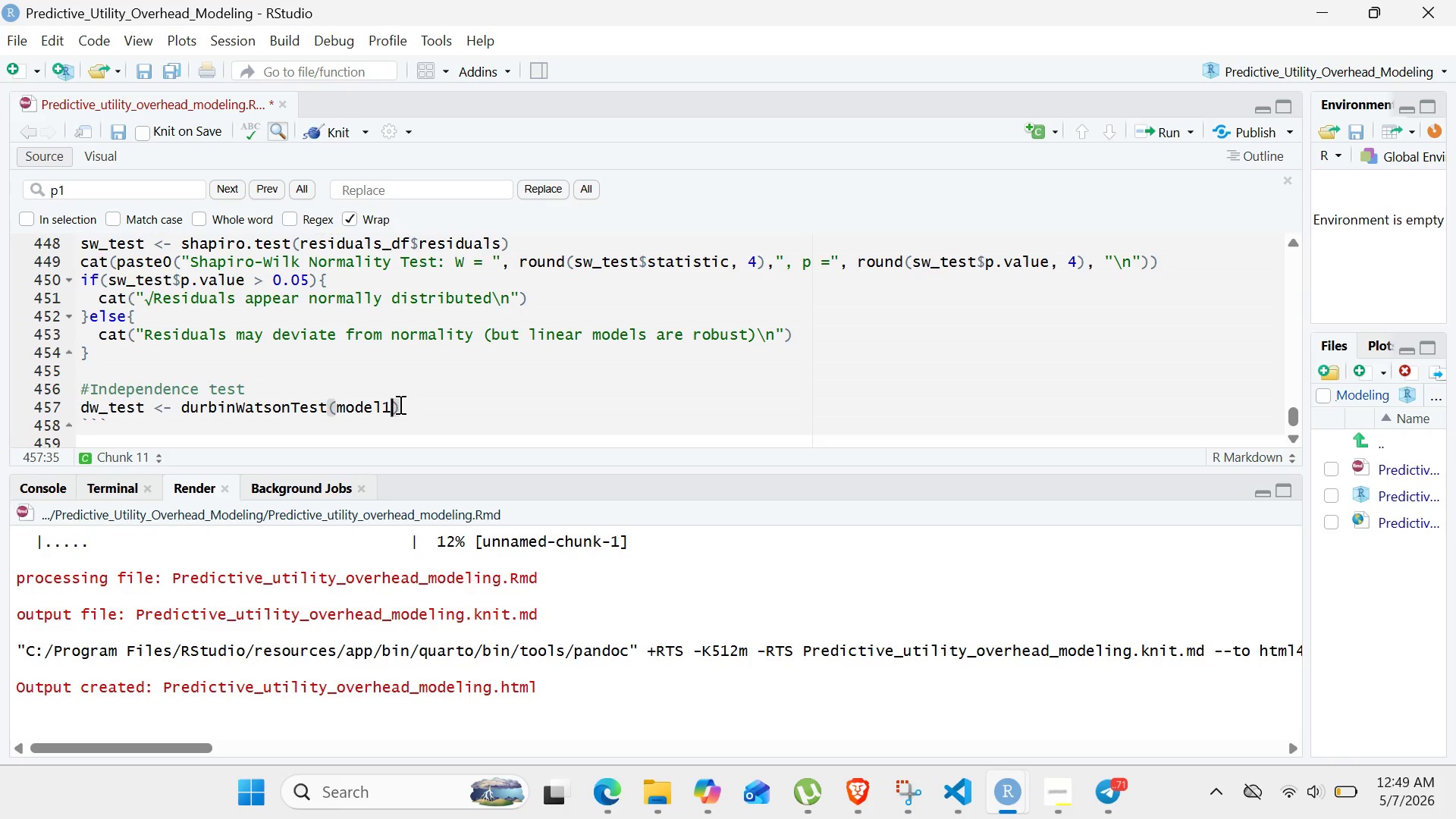 
left_click([413, 406])
 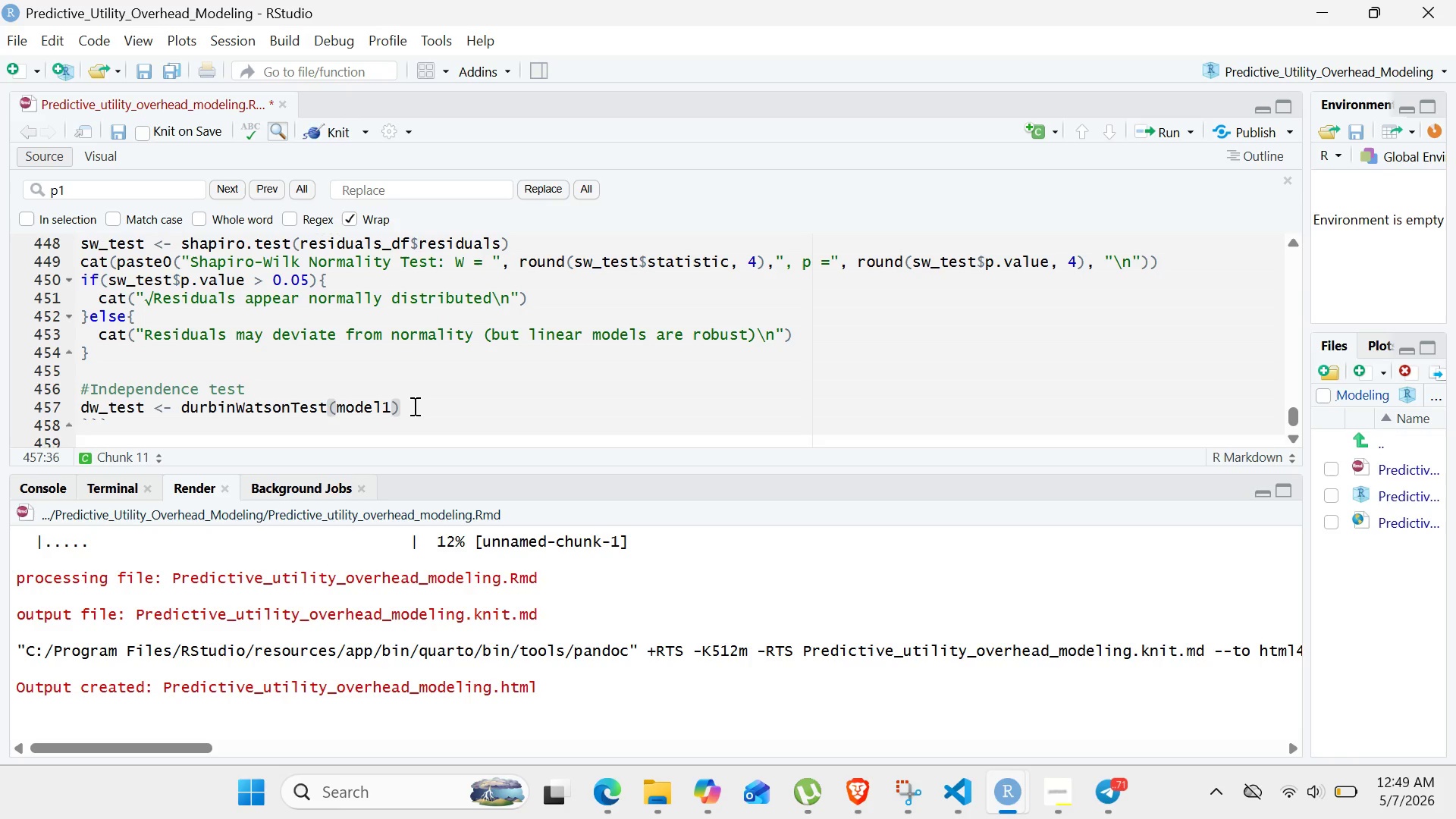 
key(Enter)
 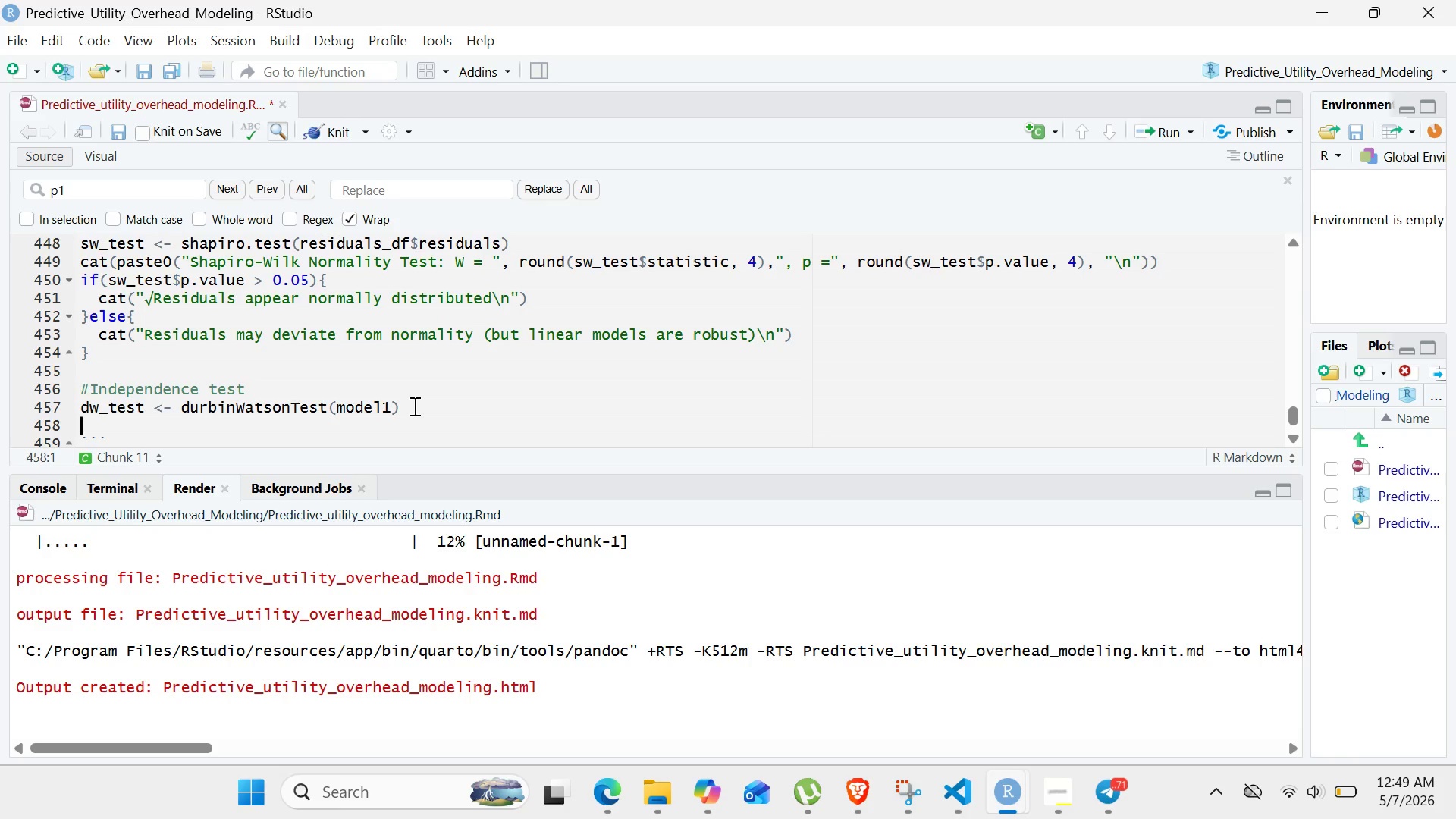 
wait(5.44)
 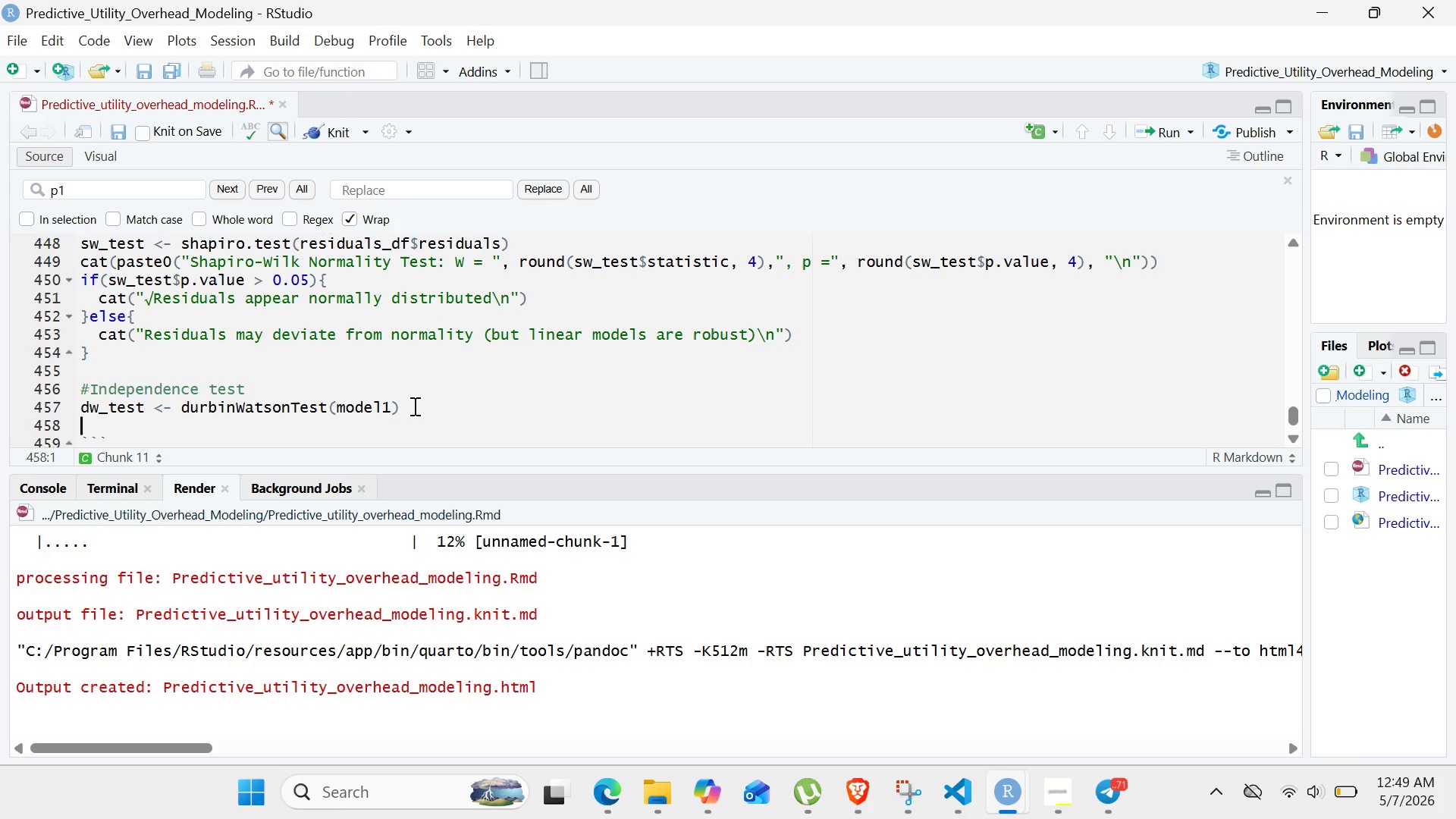 
type(ct)
 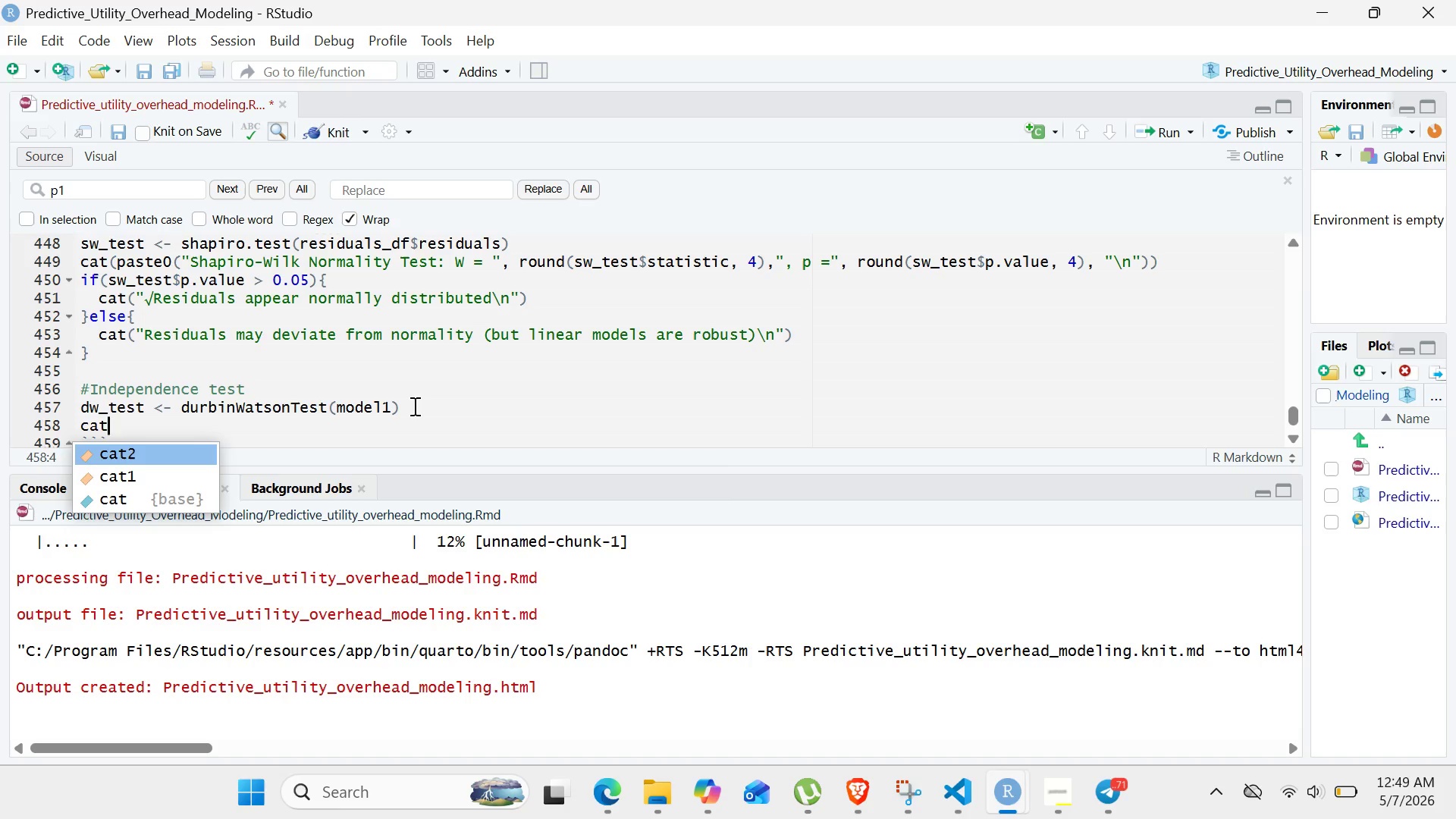 
hold_key(key=A, duration=0.33)
 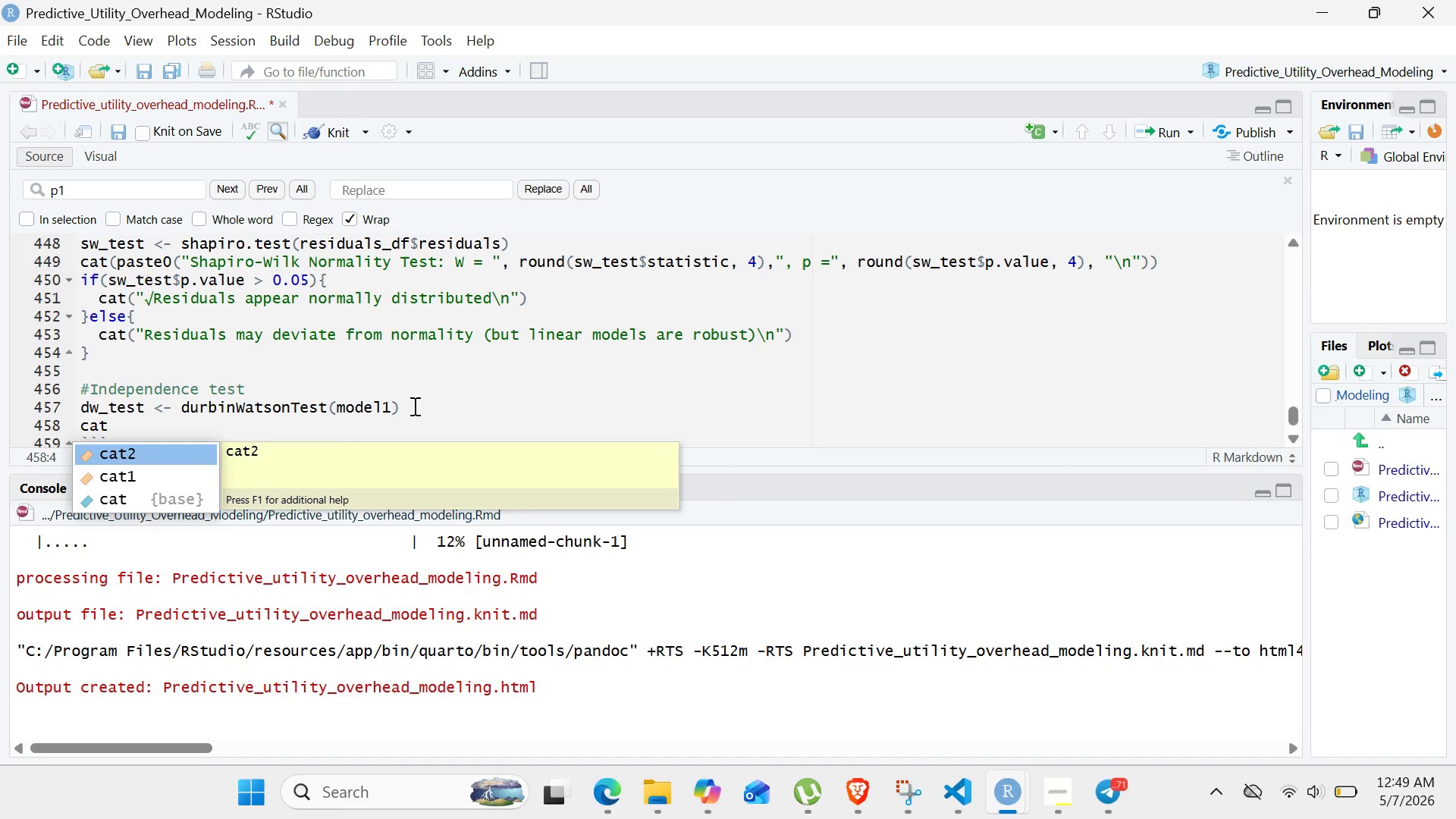 
type((p)
 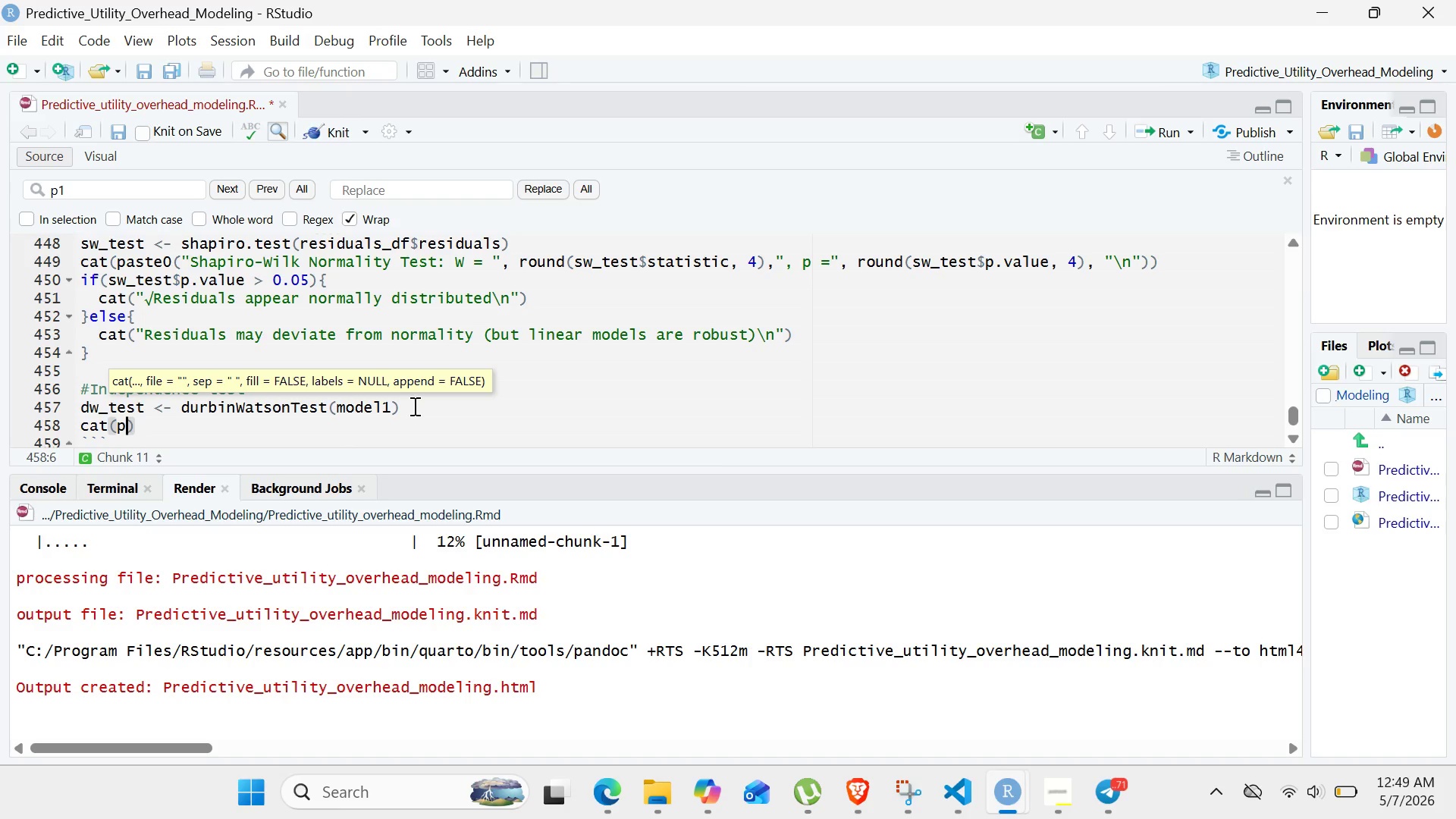 
key(A)
 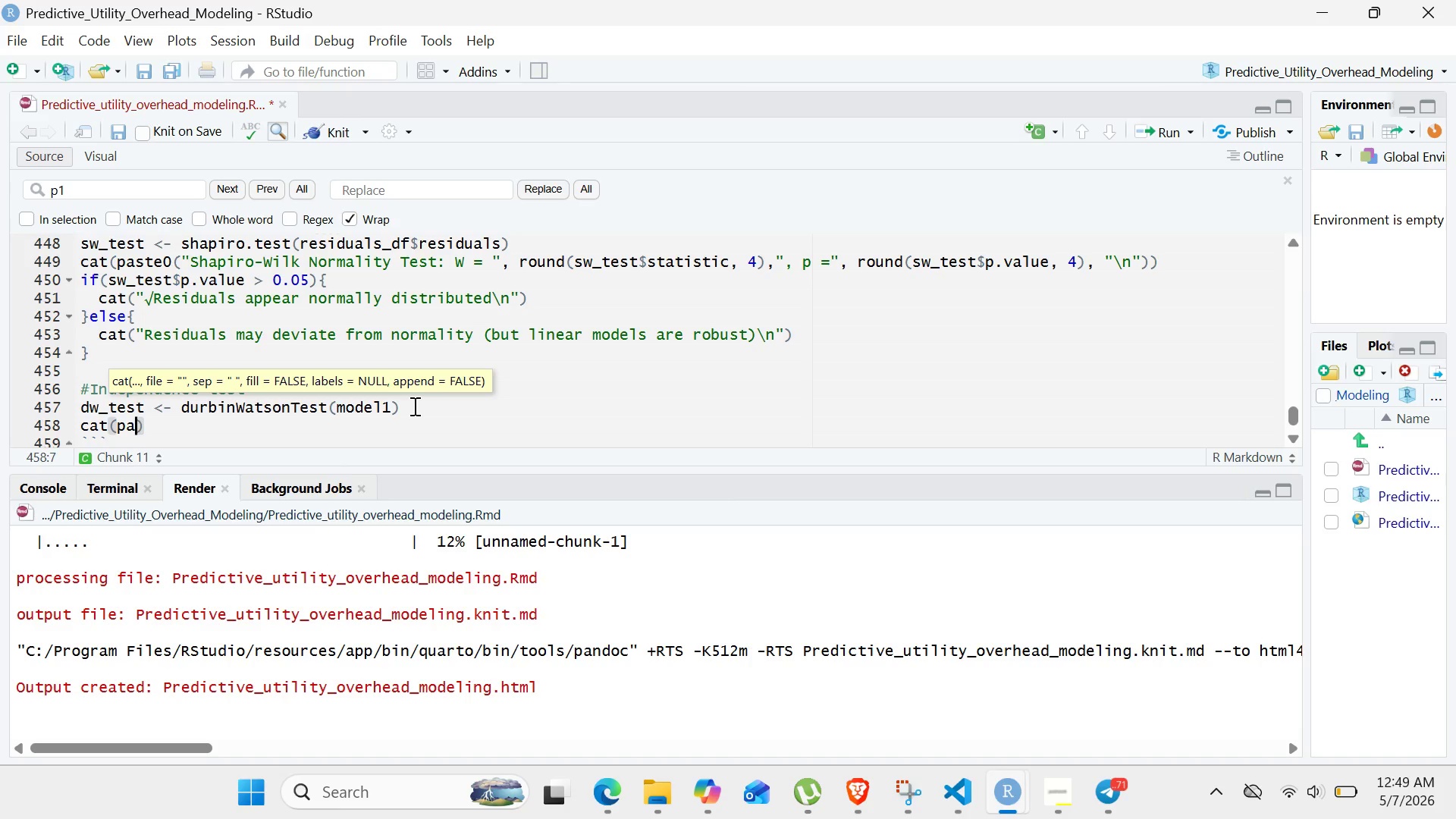 
type(ste0)
 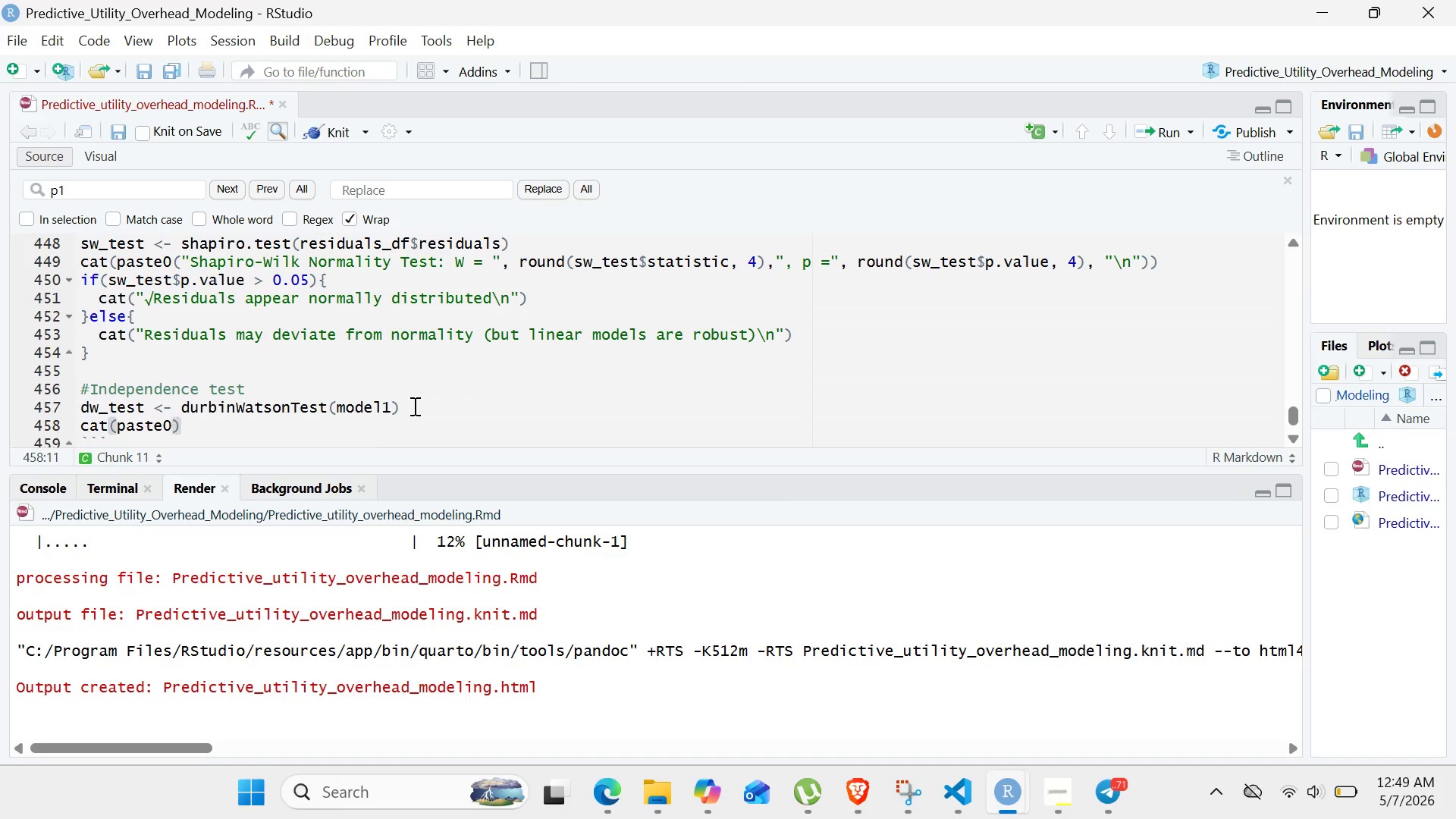 
key(Shift+9)
 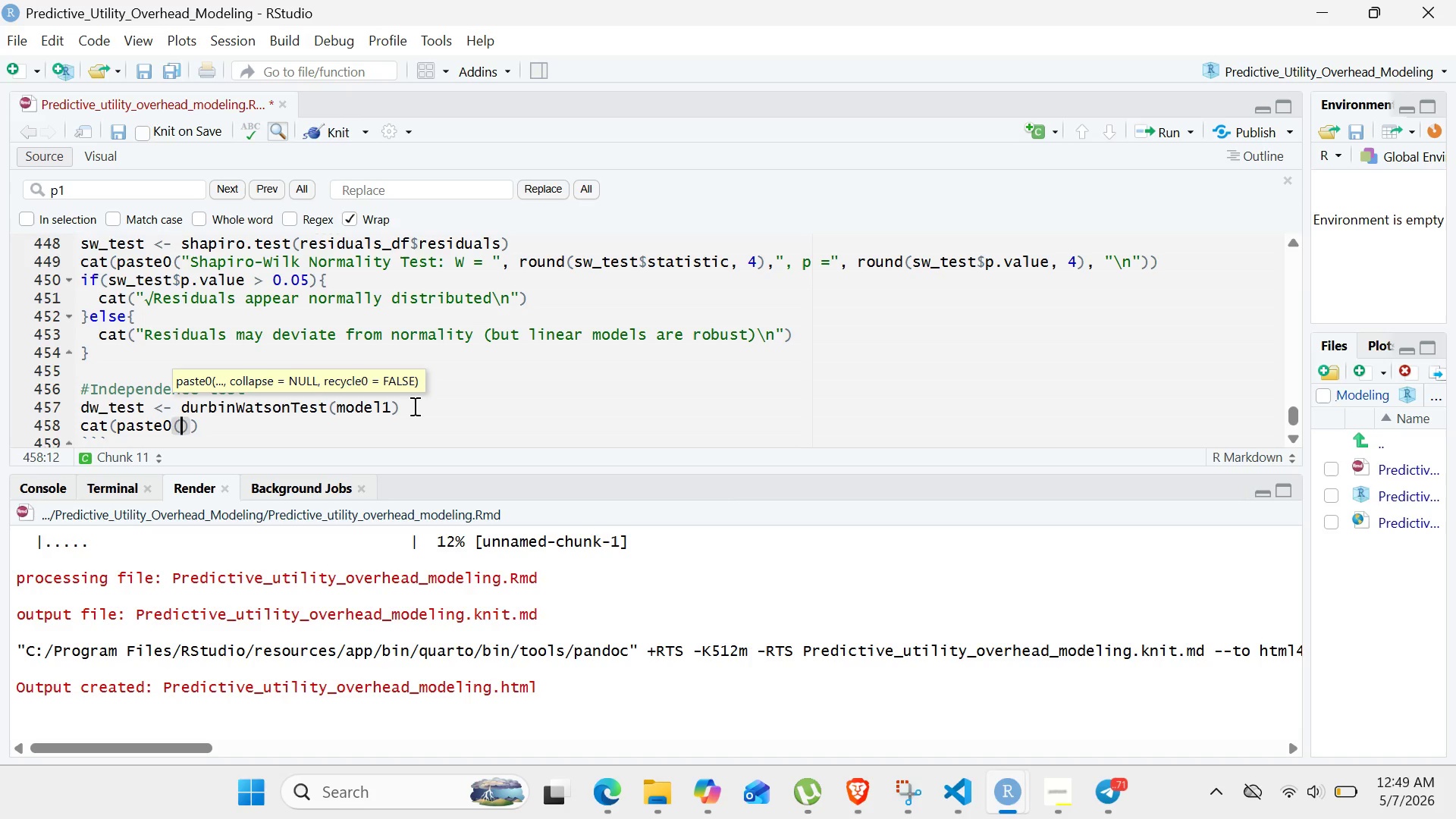 
type("Durbin-WATSON Test)
 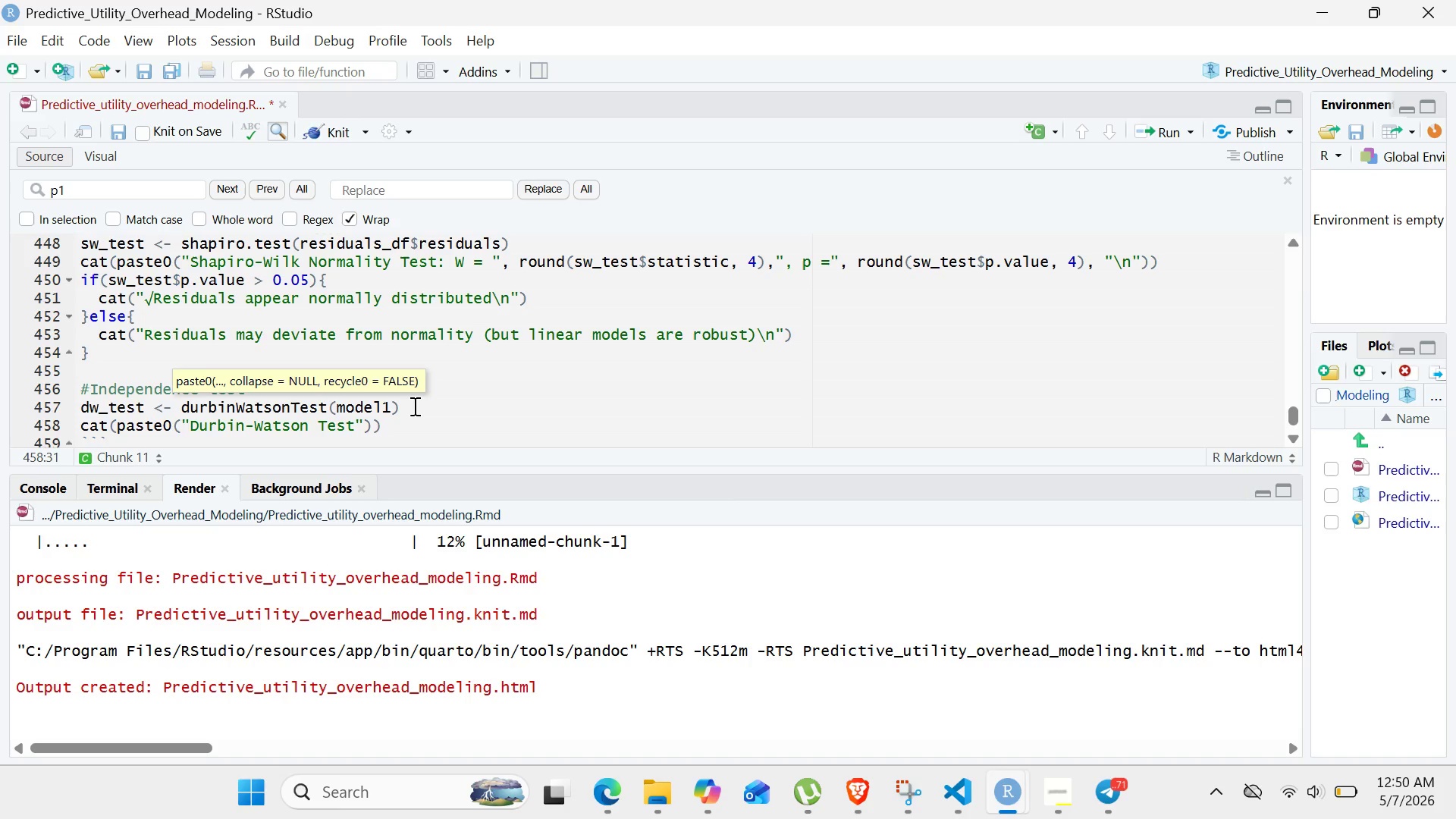 
key(Shift+Semicolon)
 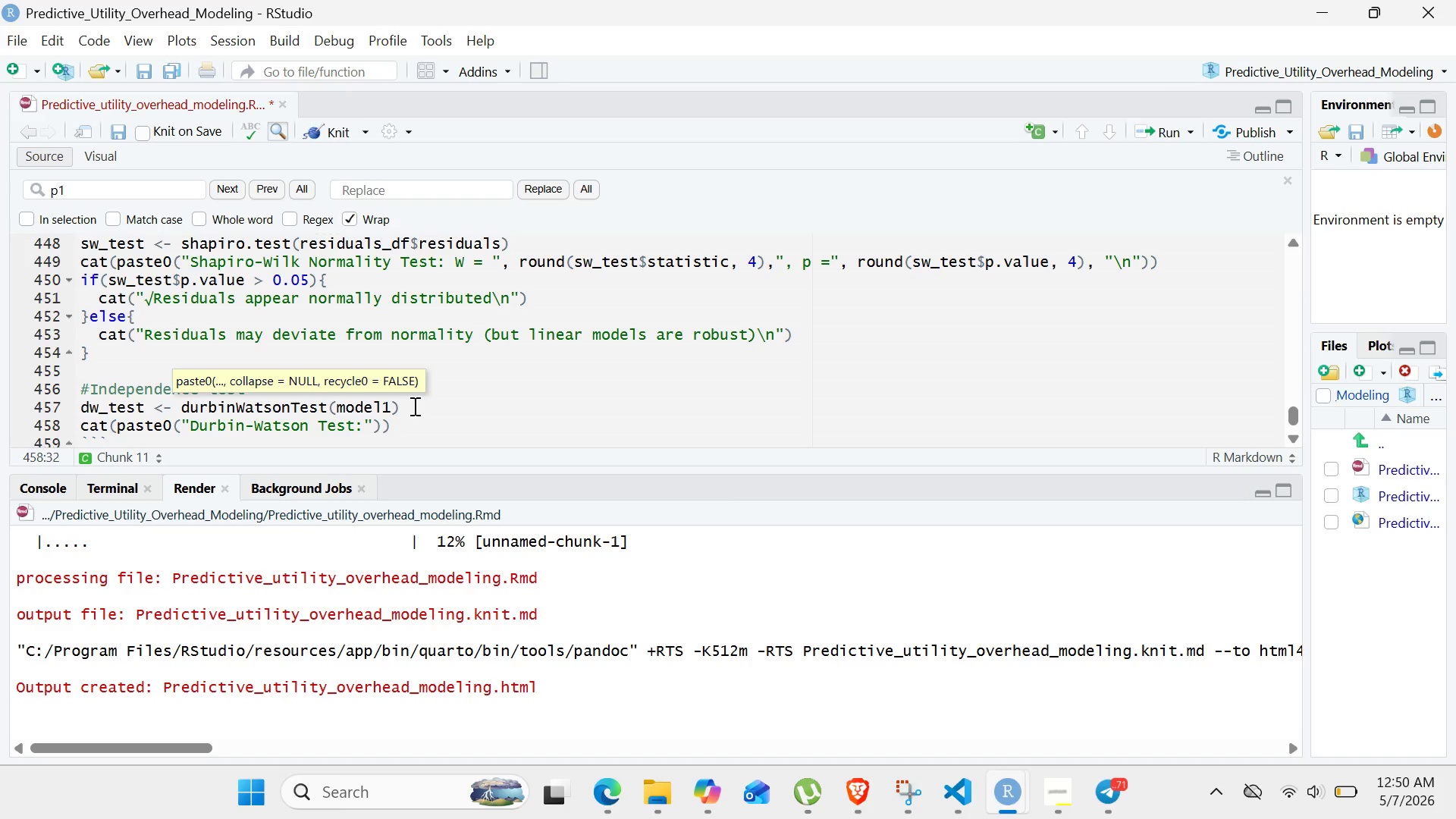 
key(Space)
 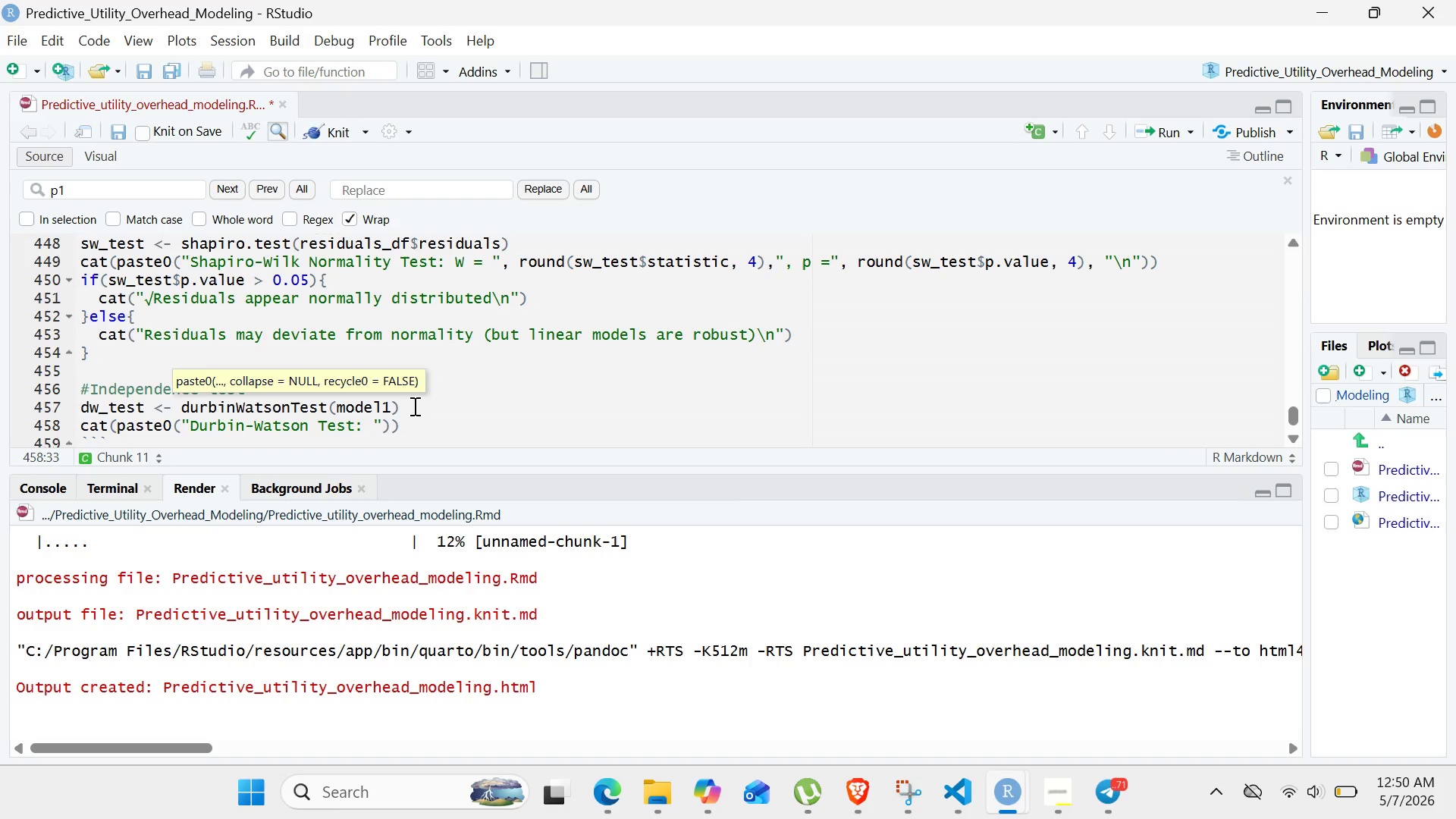 
key(ArrowRight)
 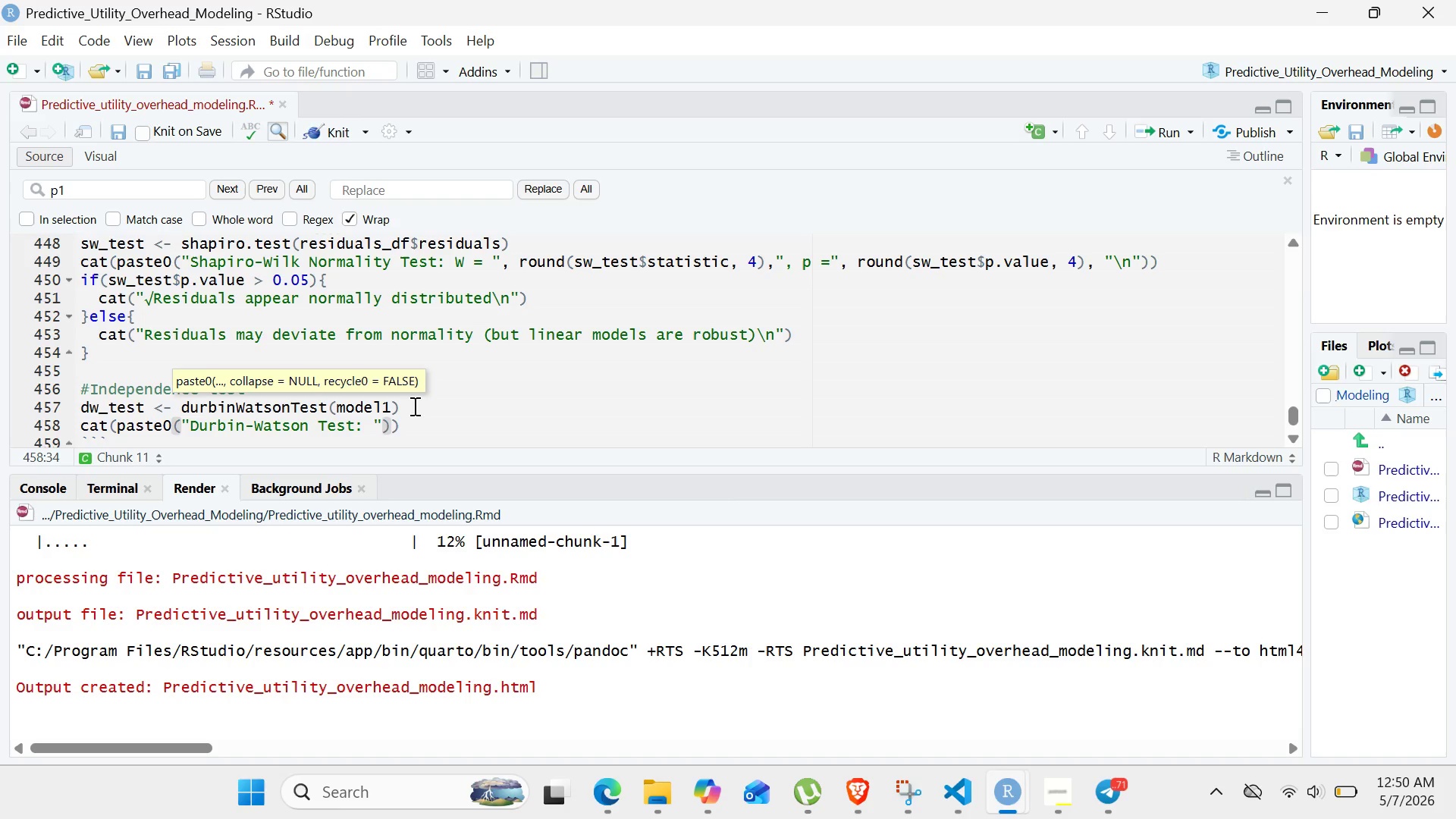 
type(, round(dw)
 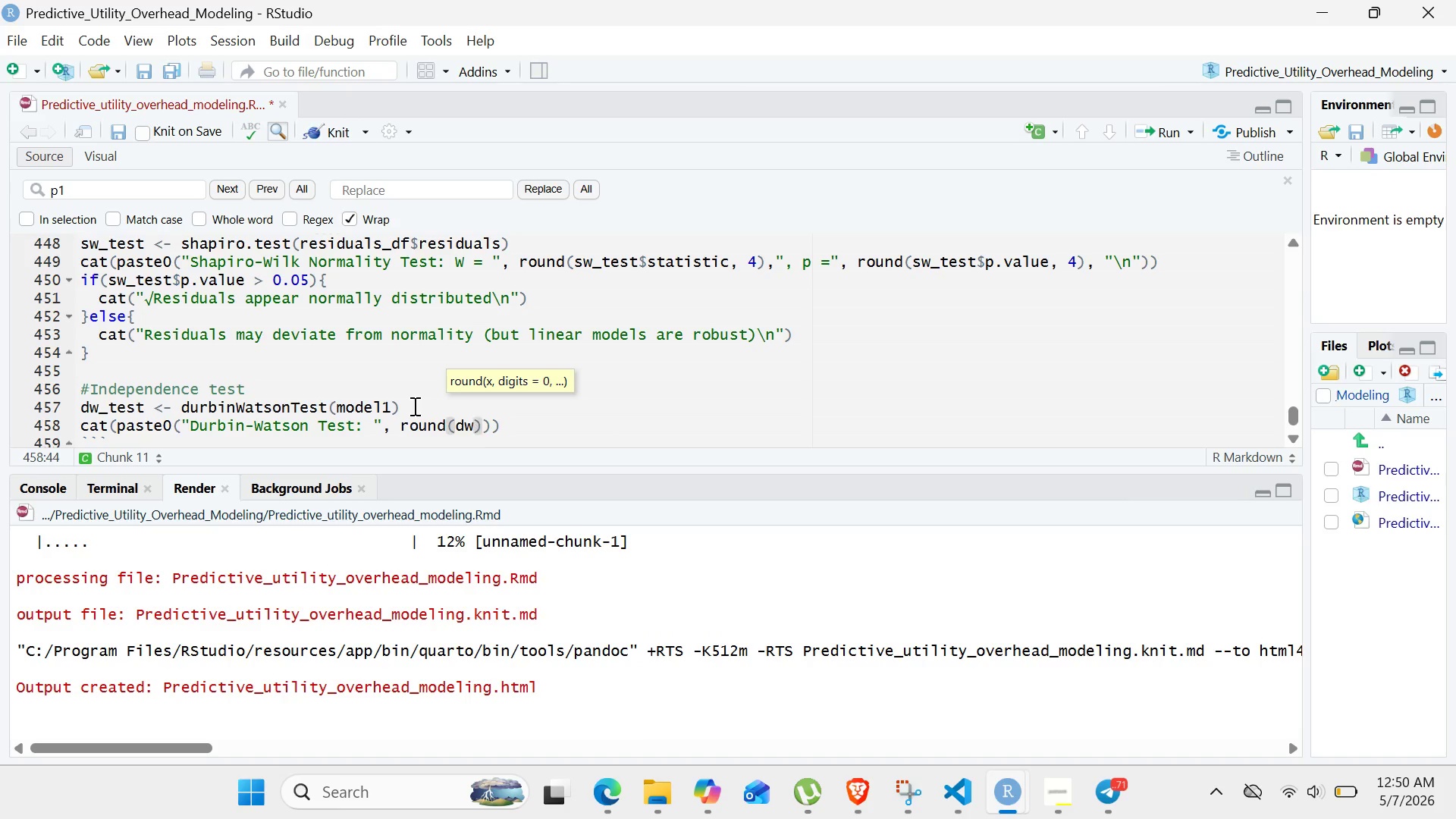 
wait(8.05)
 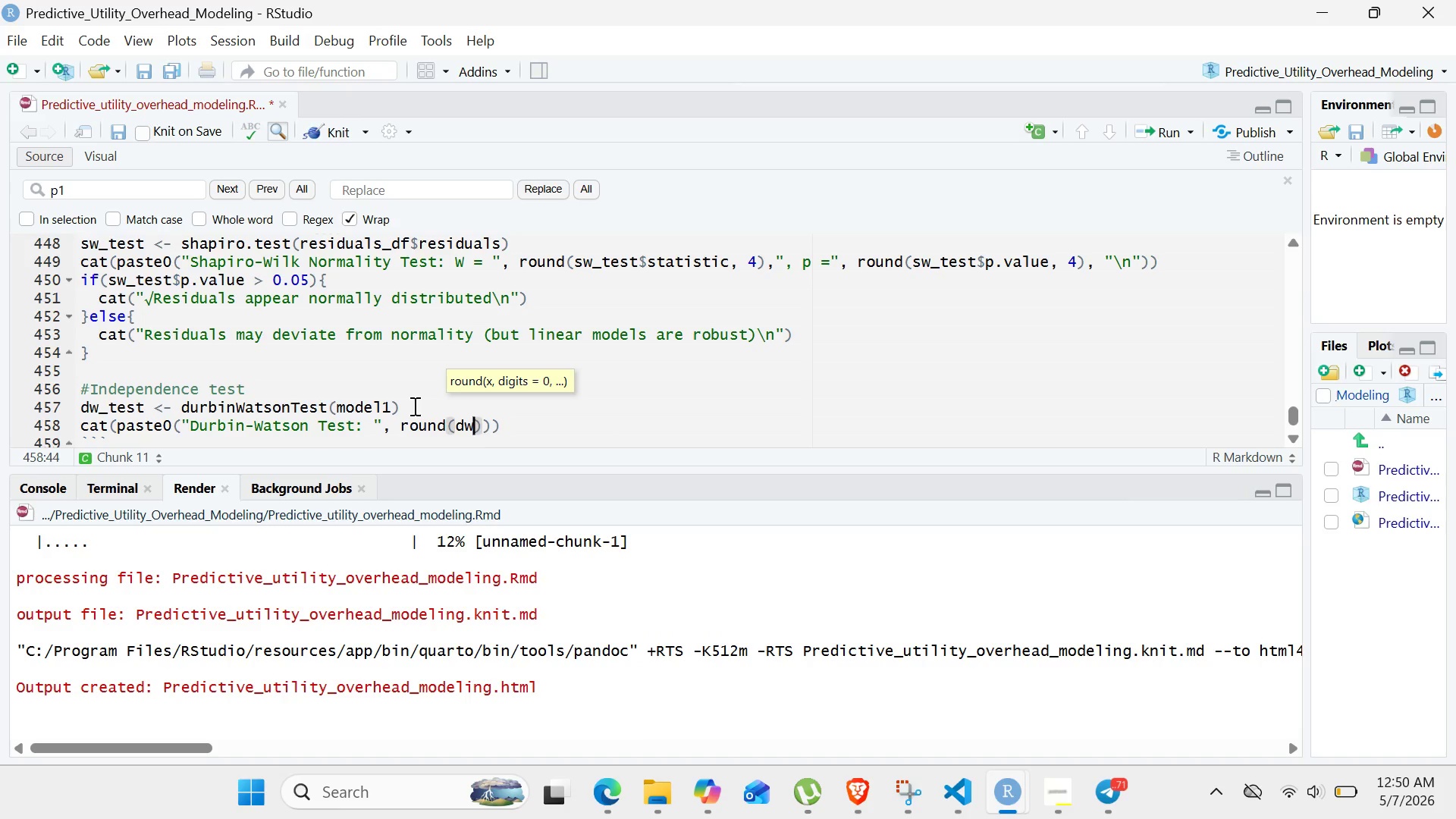 
type(_test, 4)
 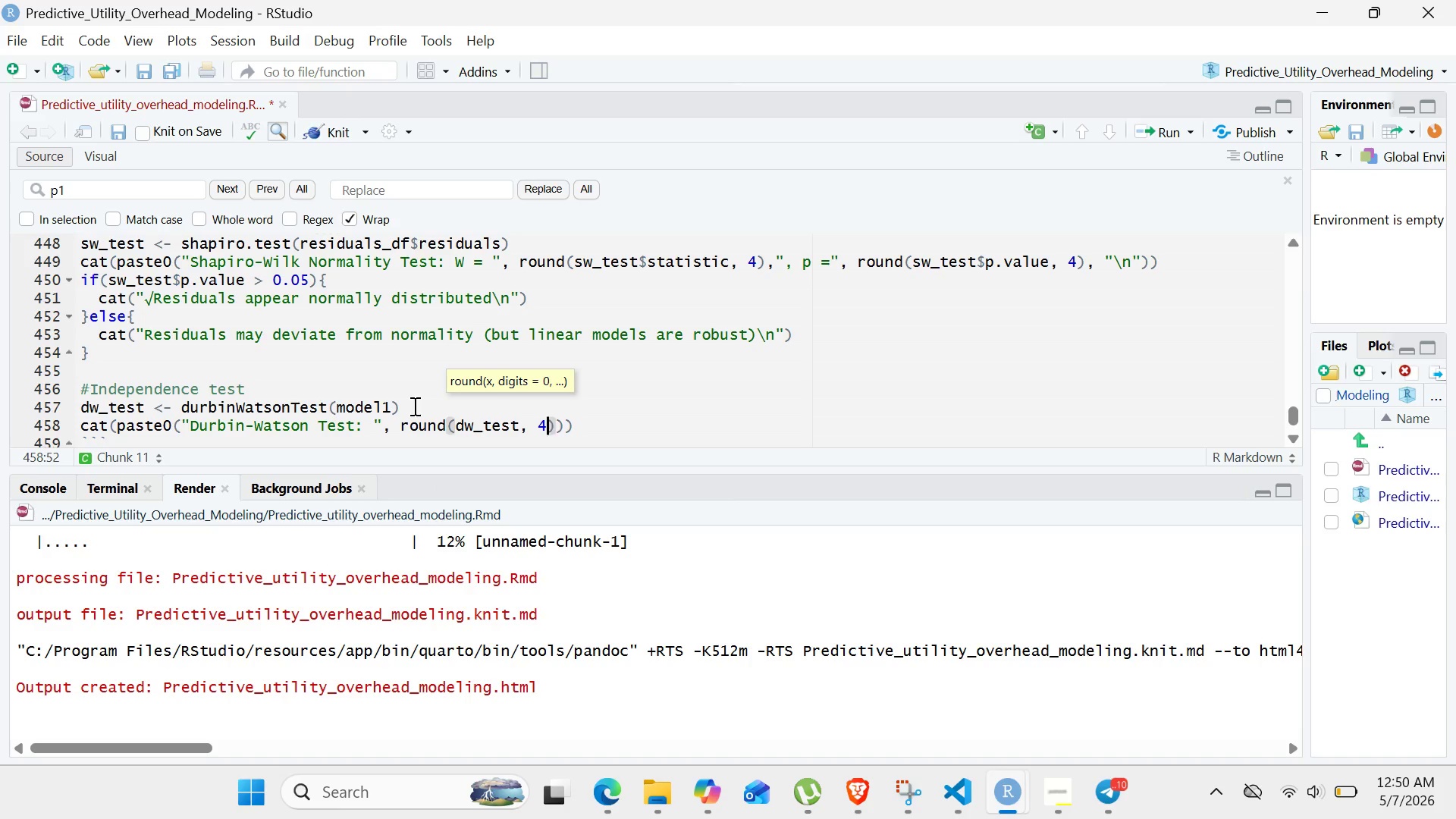 
key(ArrowRight)
 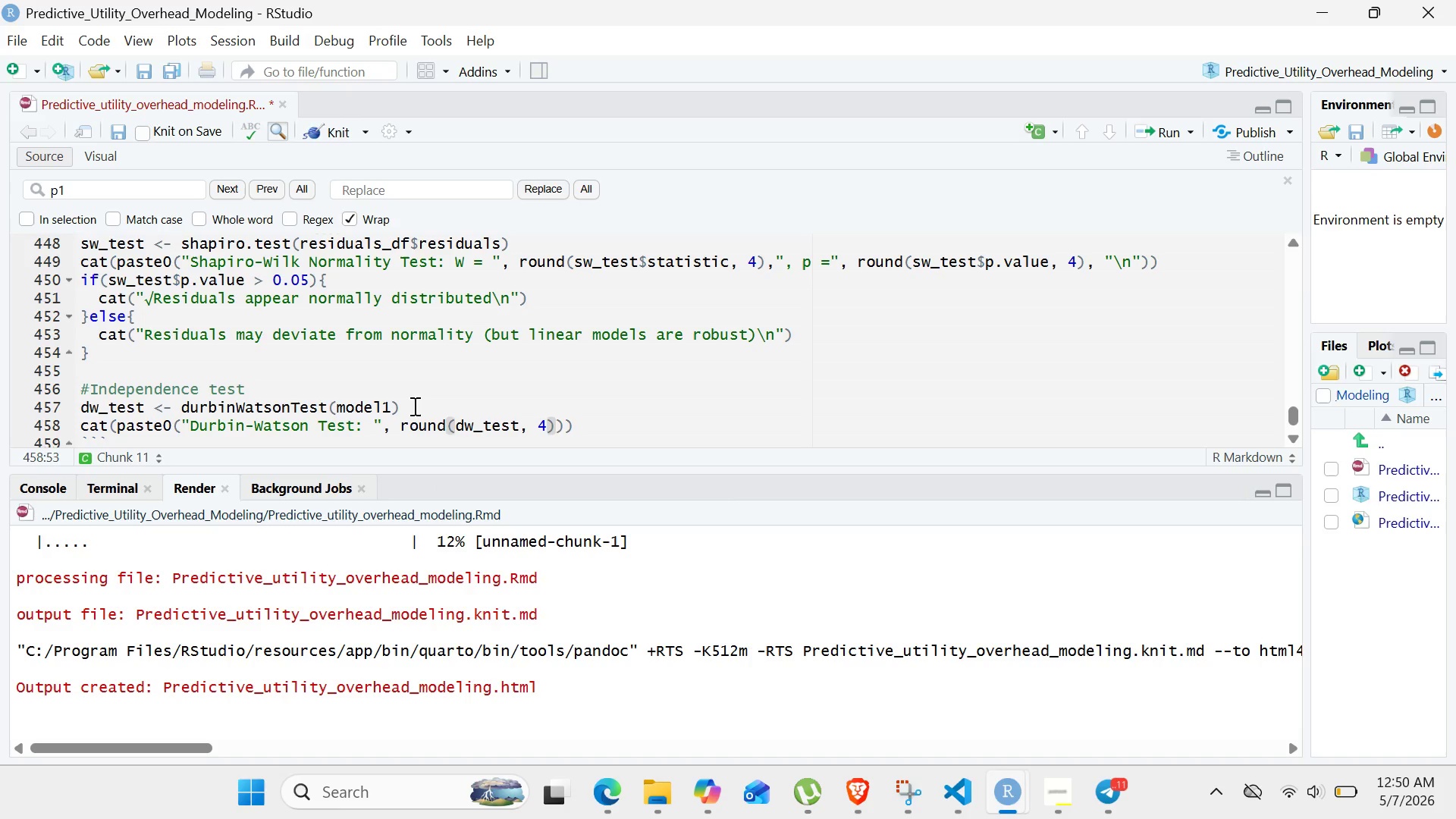 
key(Comma)
 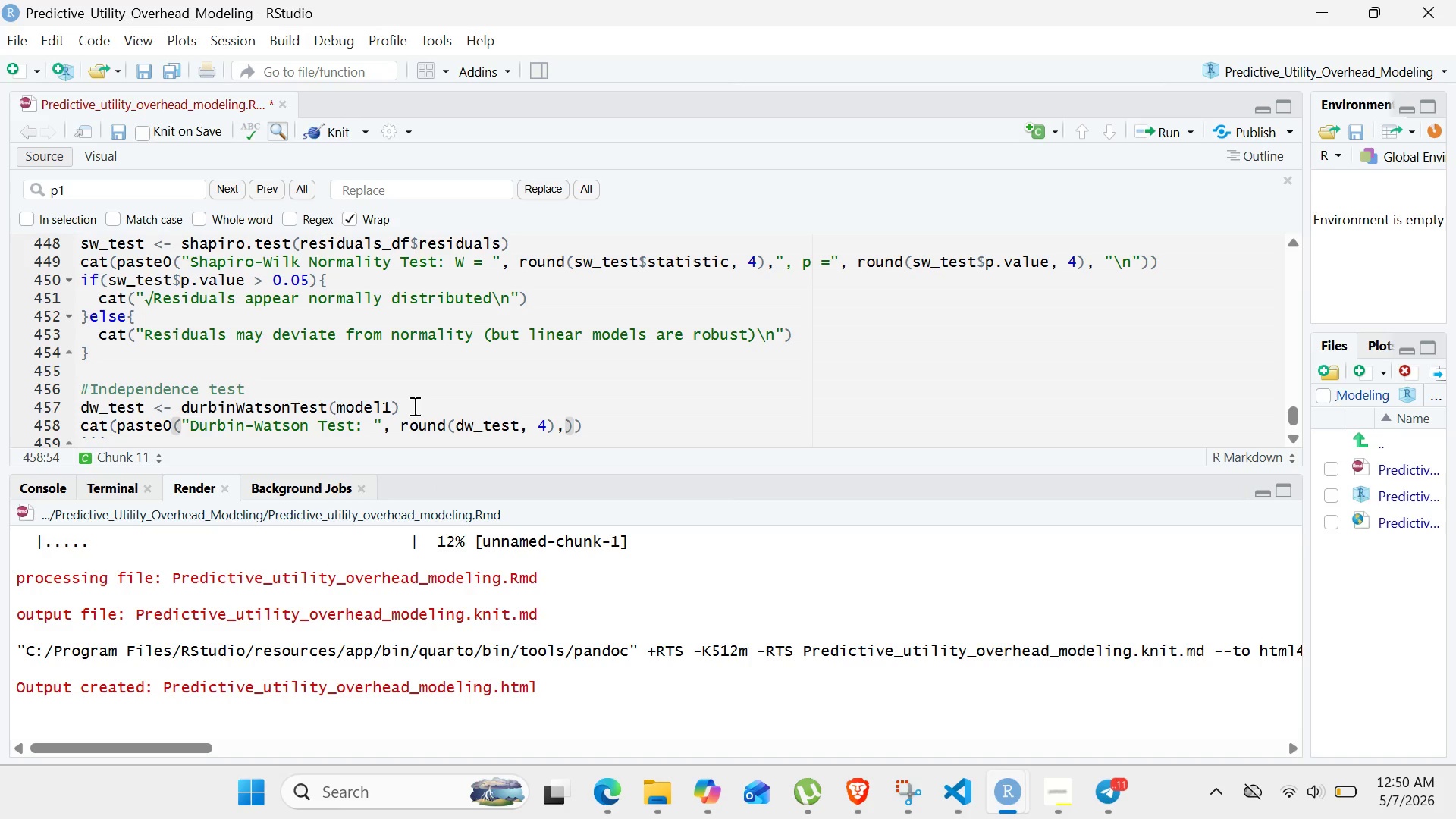 
key(Space)
 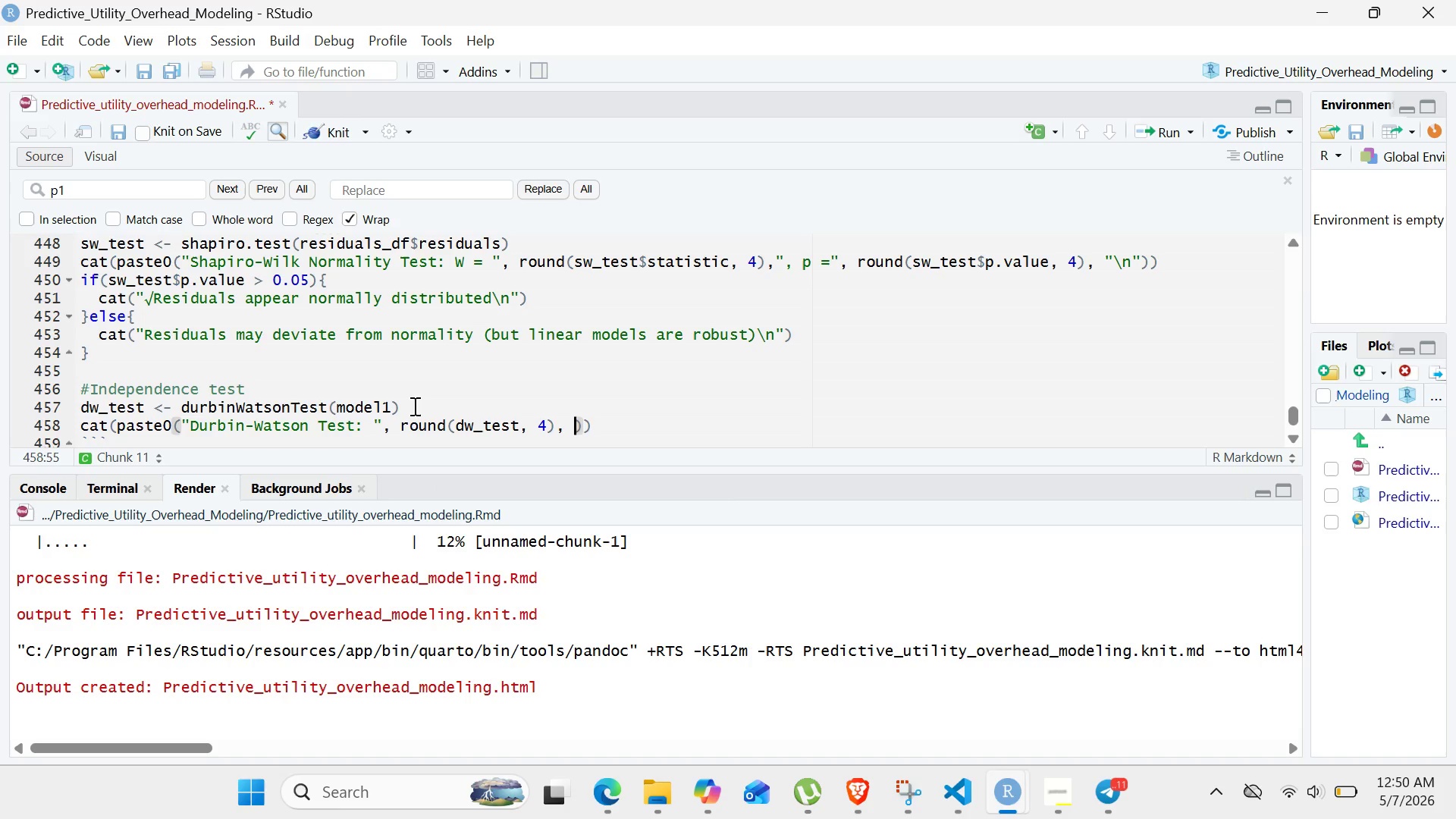 
key(Shift+Quote)
 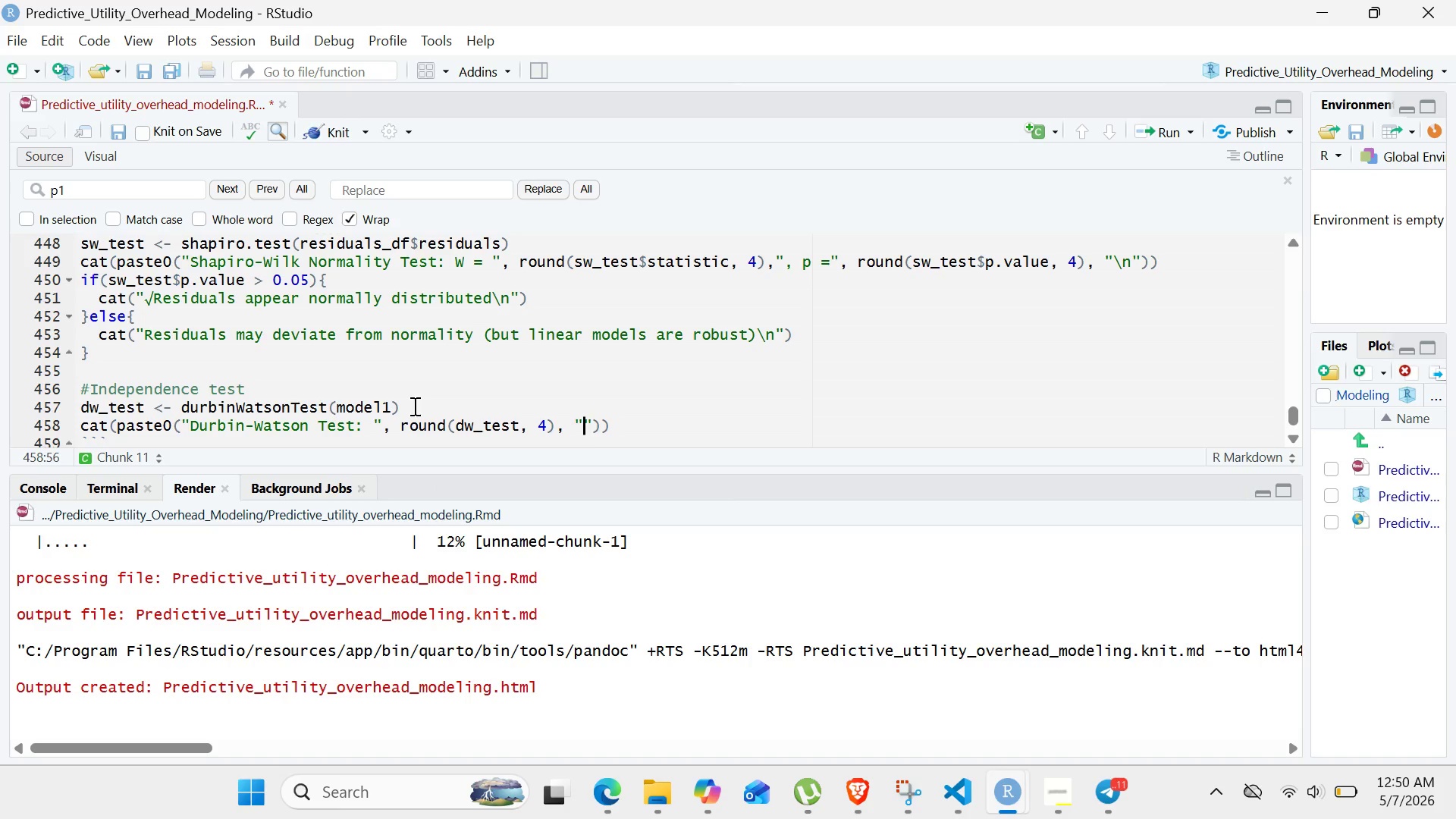 
key(Backslash)
 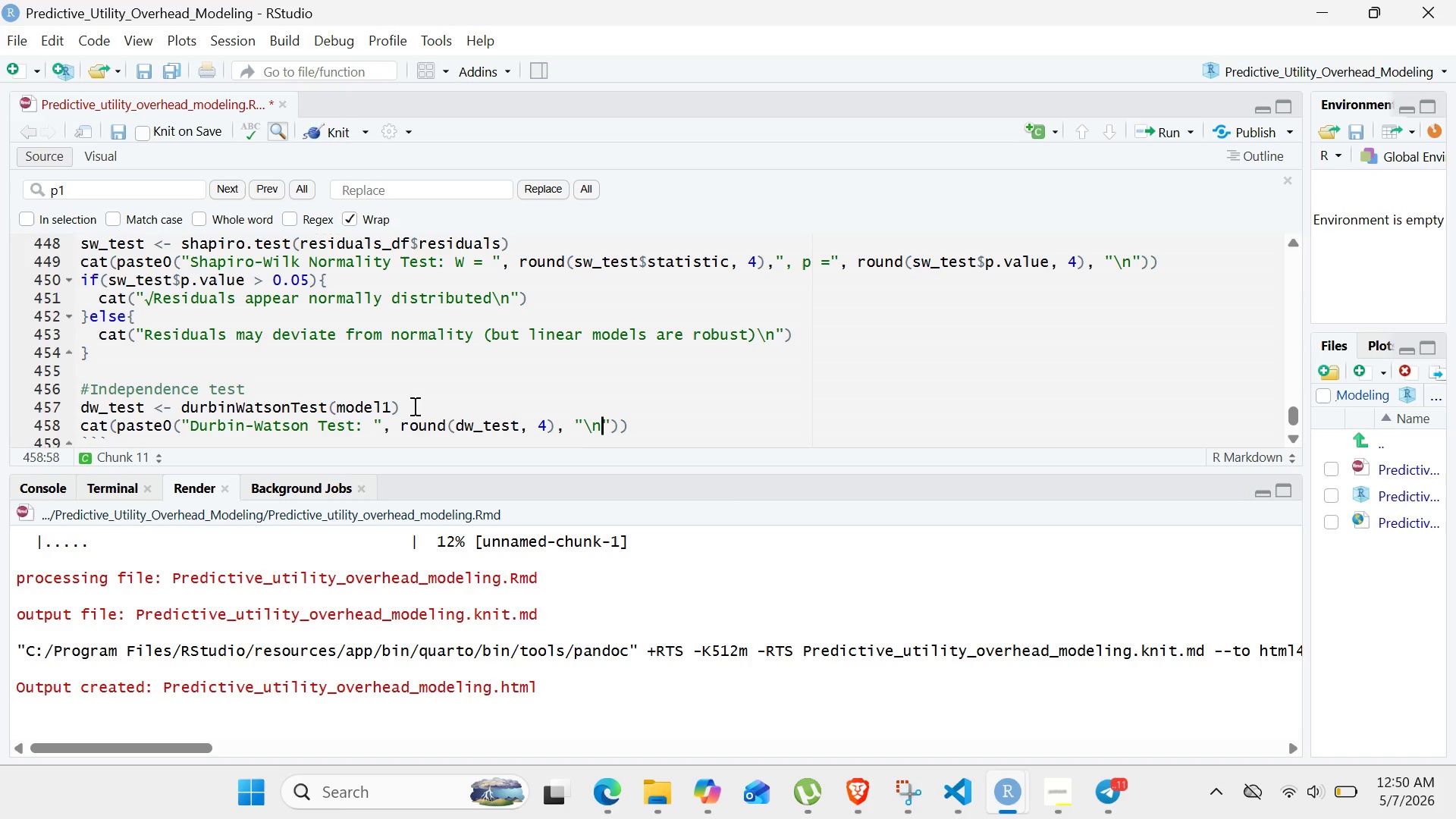 
key(N)
 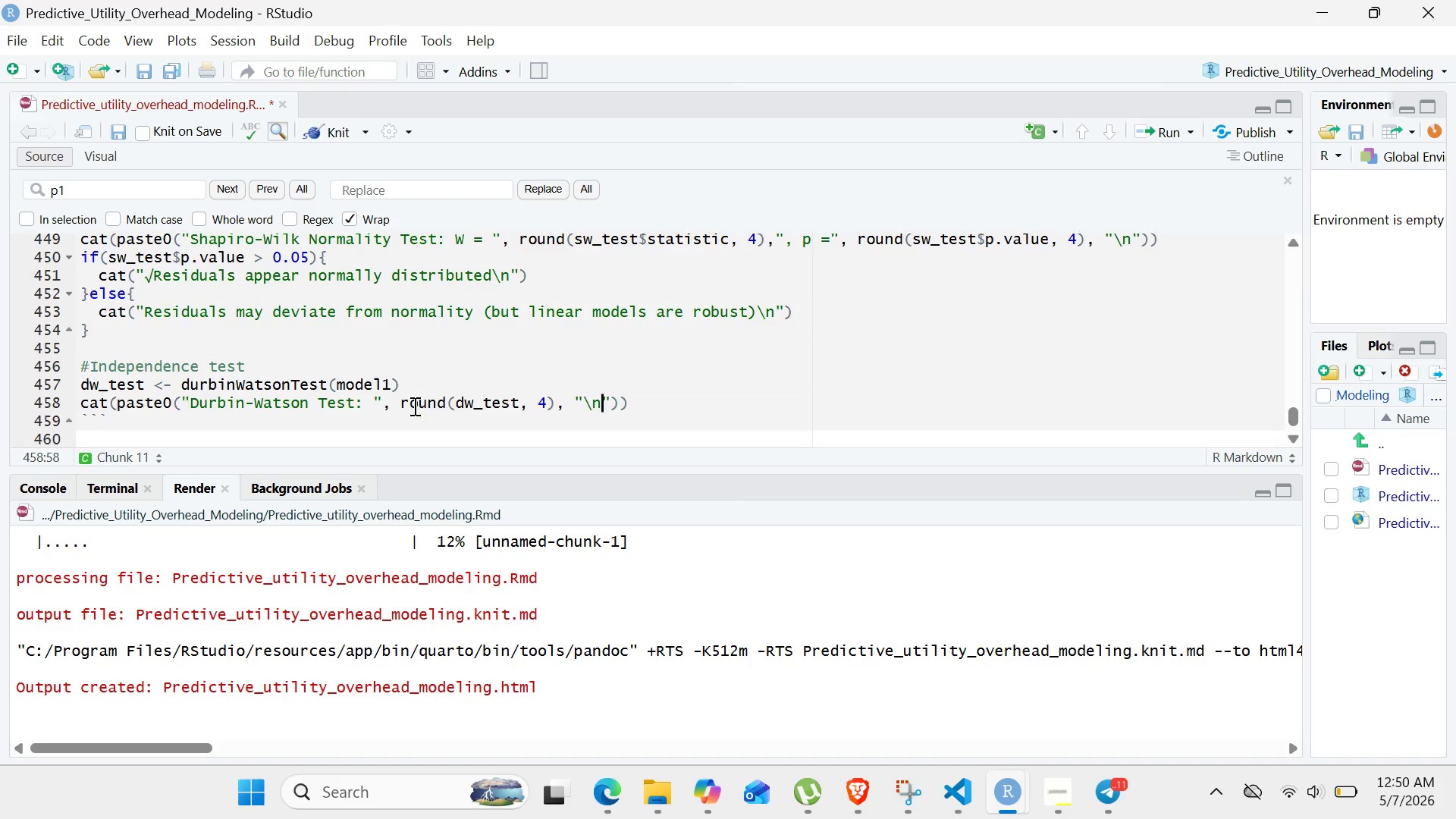 
left_click([648, 399])
 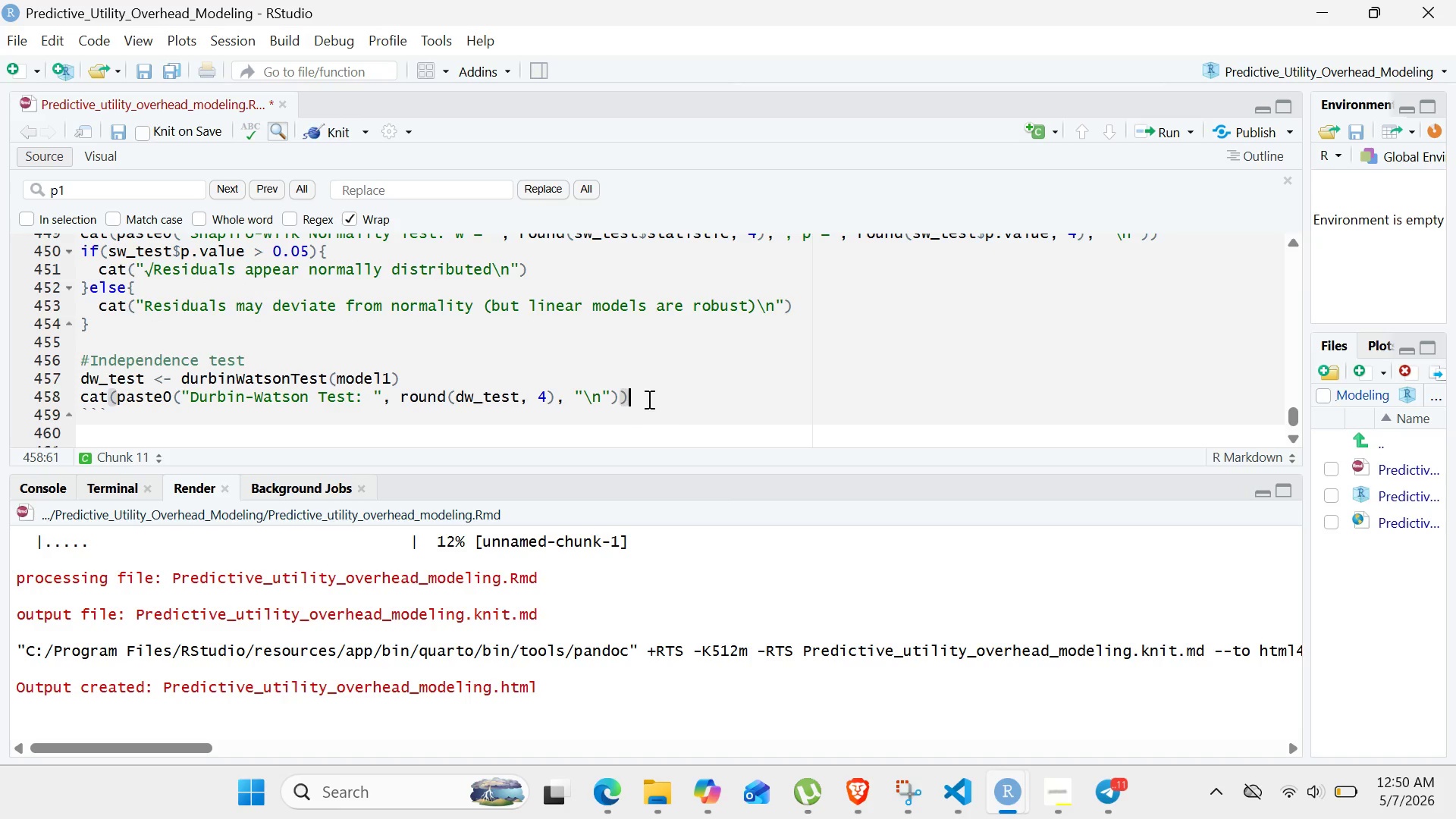 
wait(5.81)
 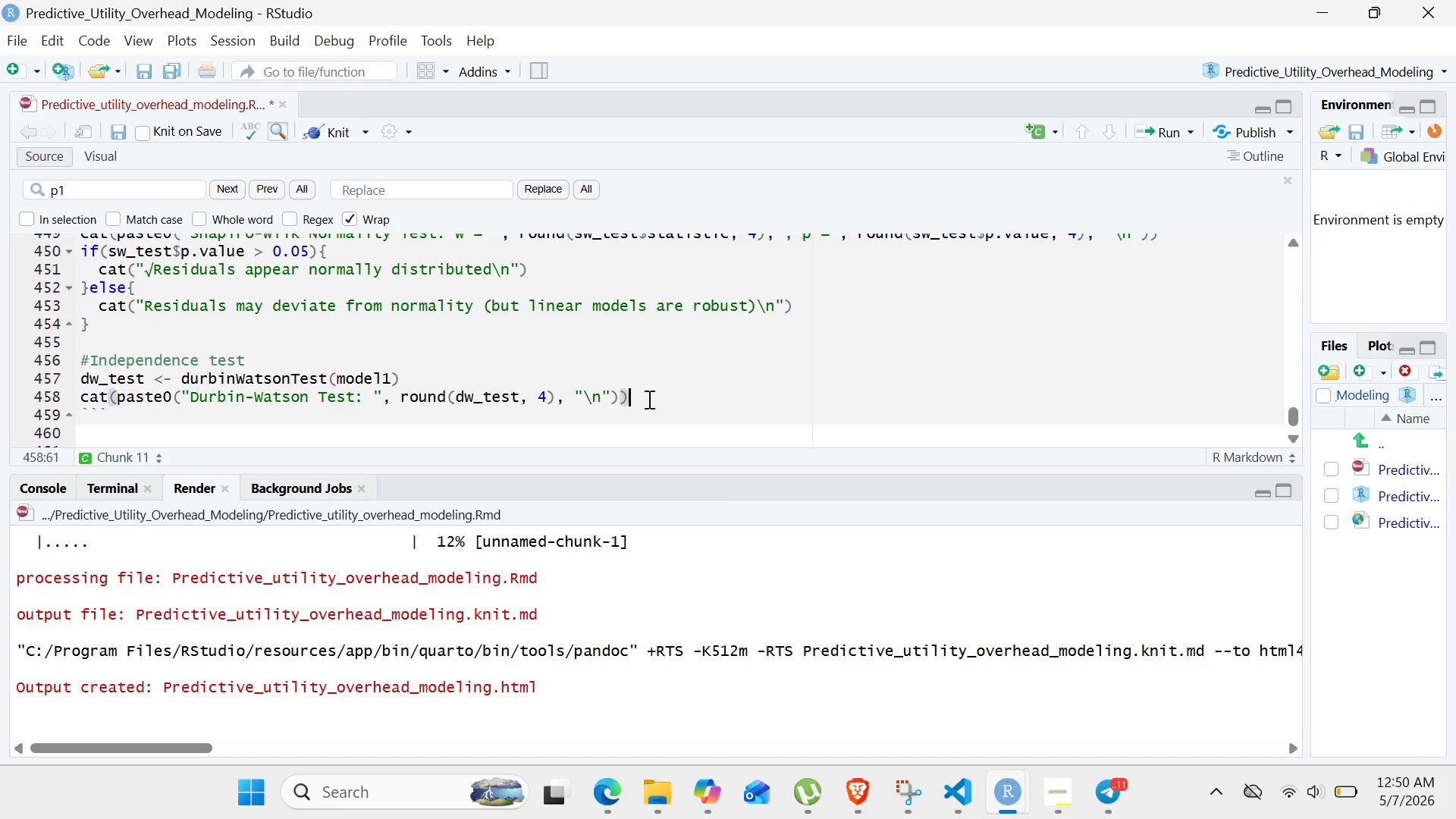 
key(Enter)
 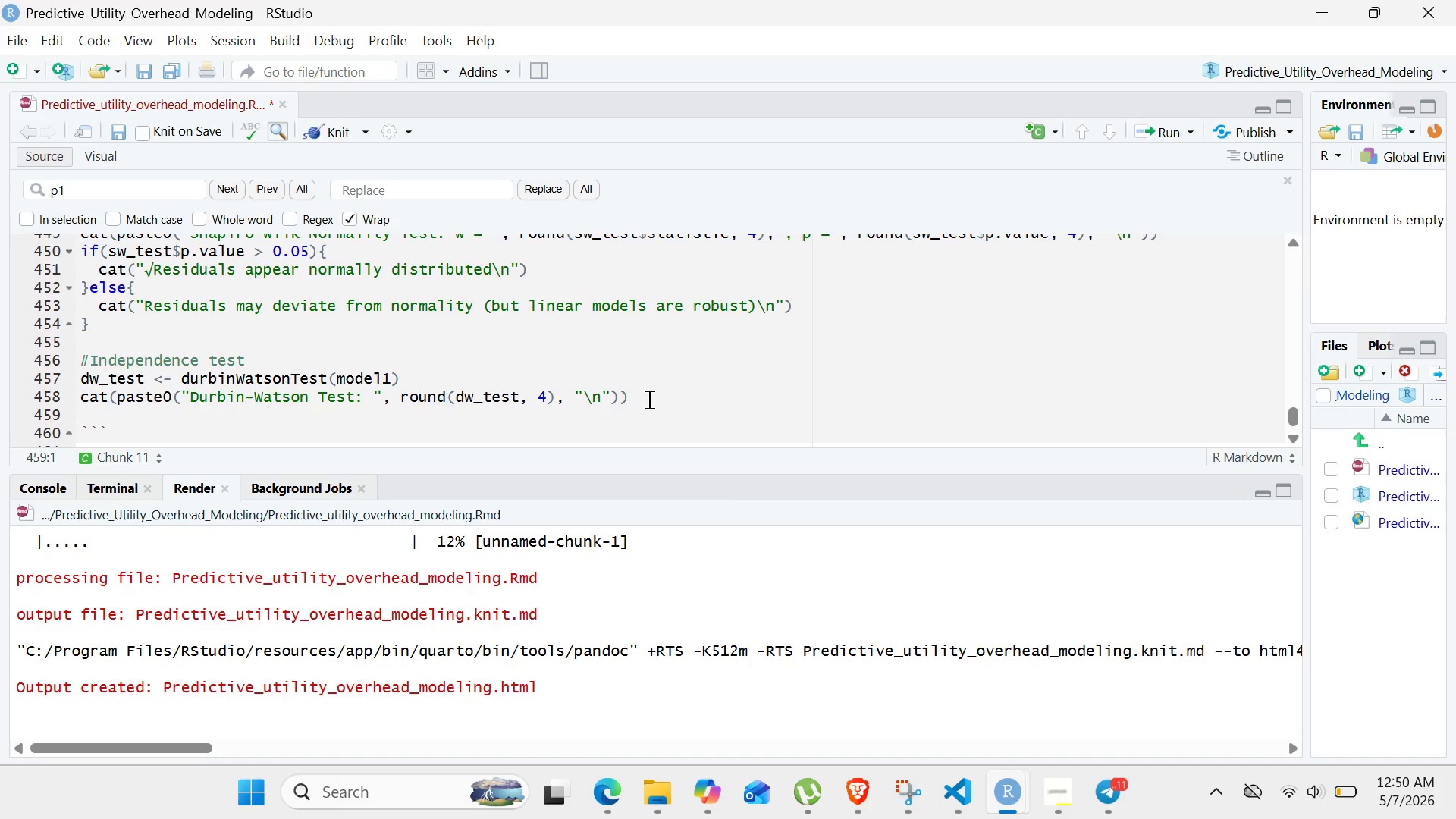 
wait(5.12)
 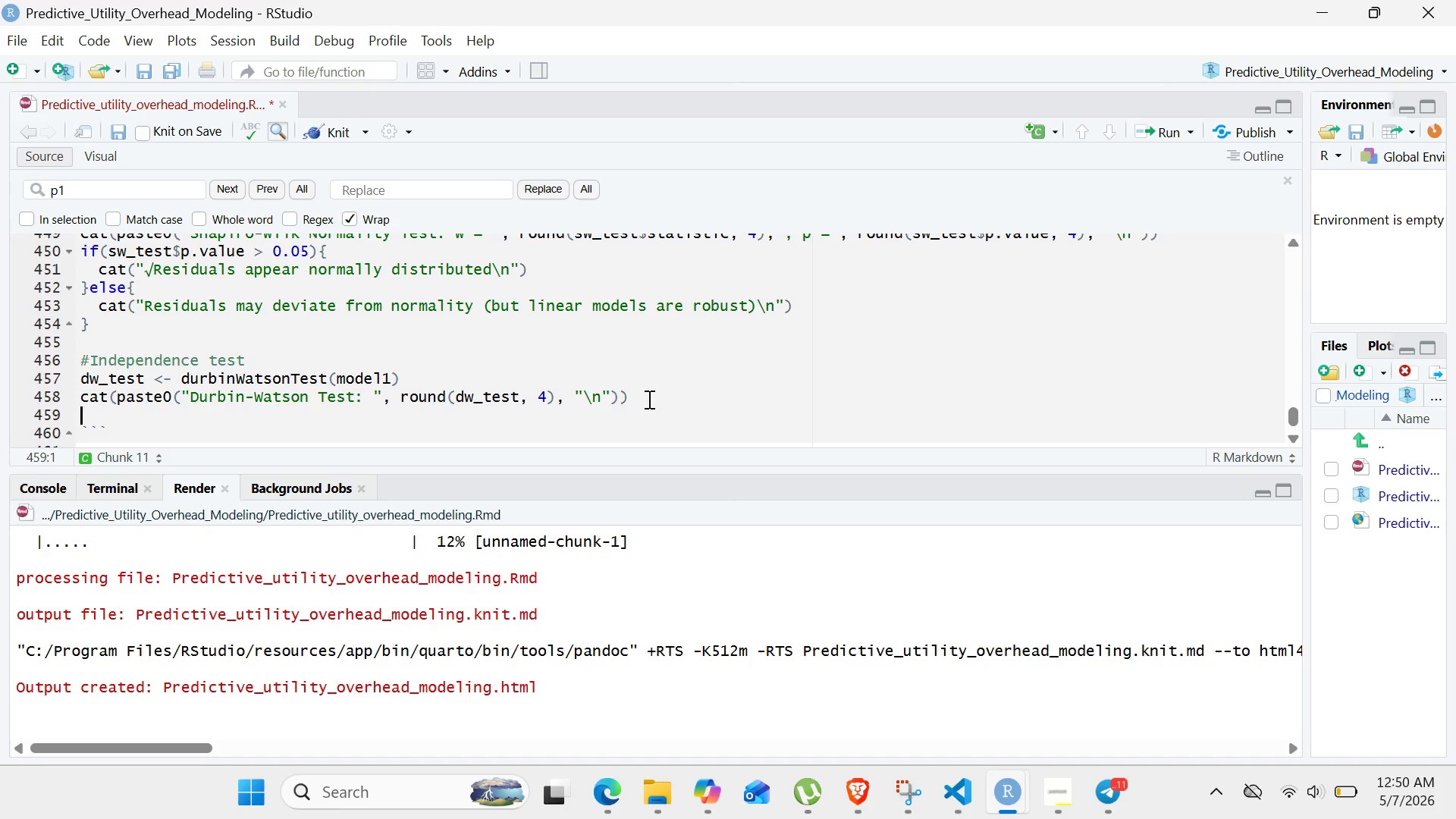 
type(if9dw_test > 1.5 )
 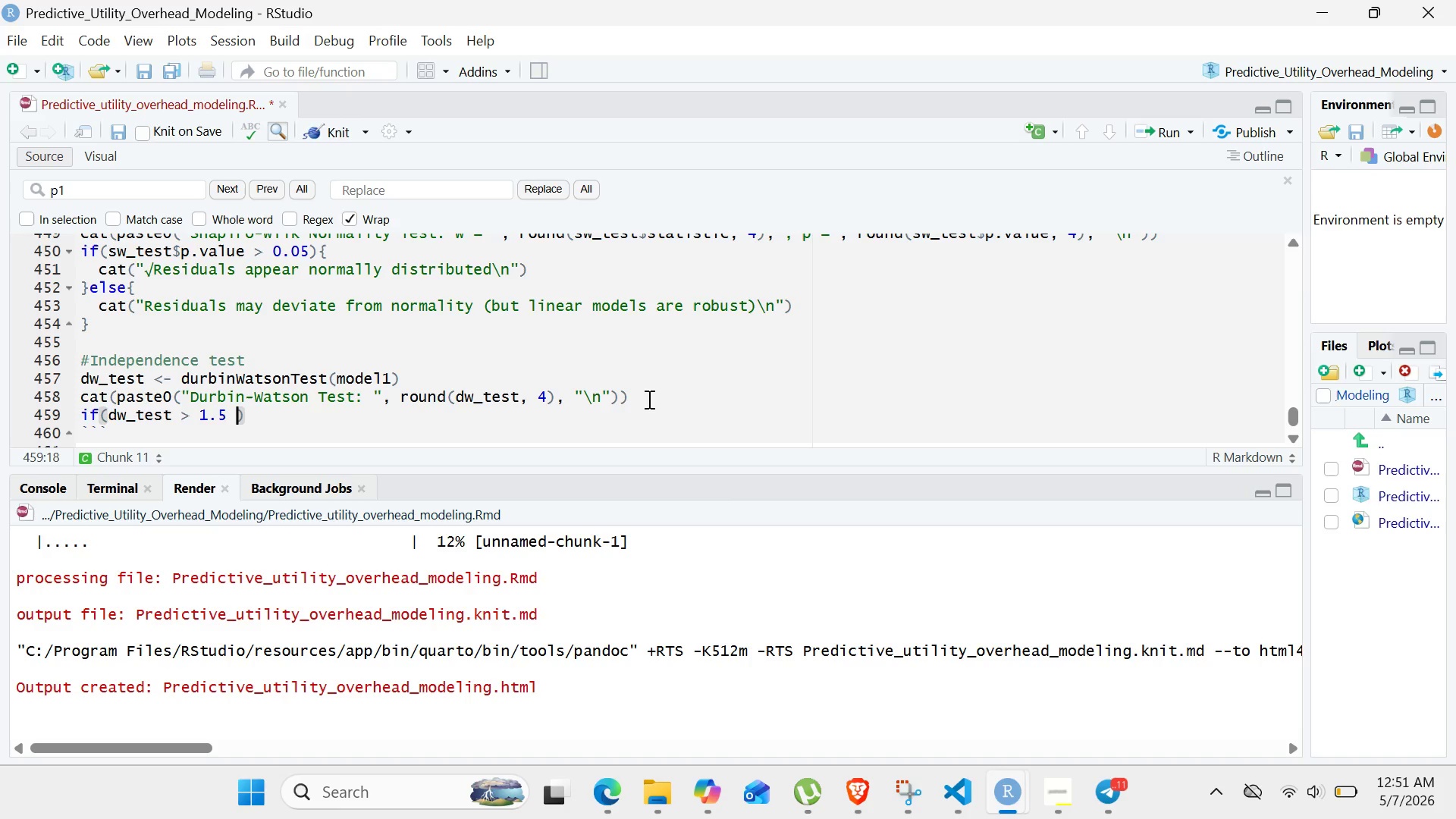 
 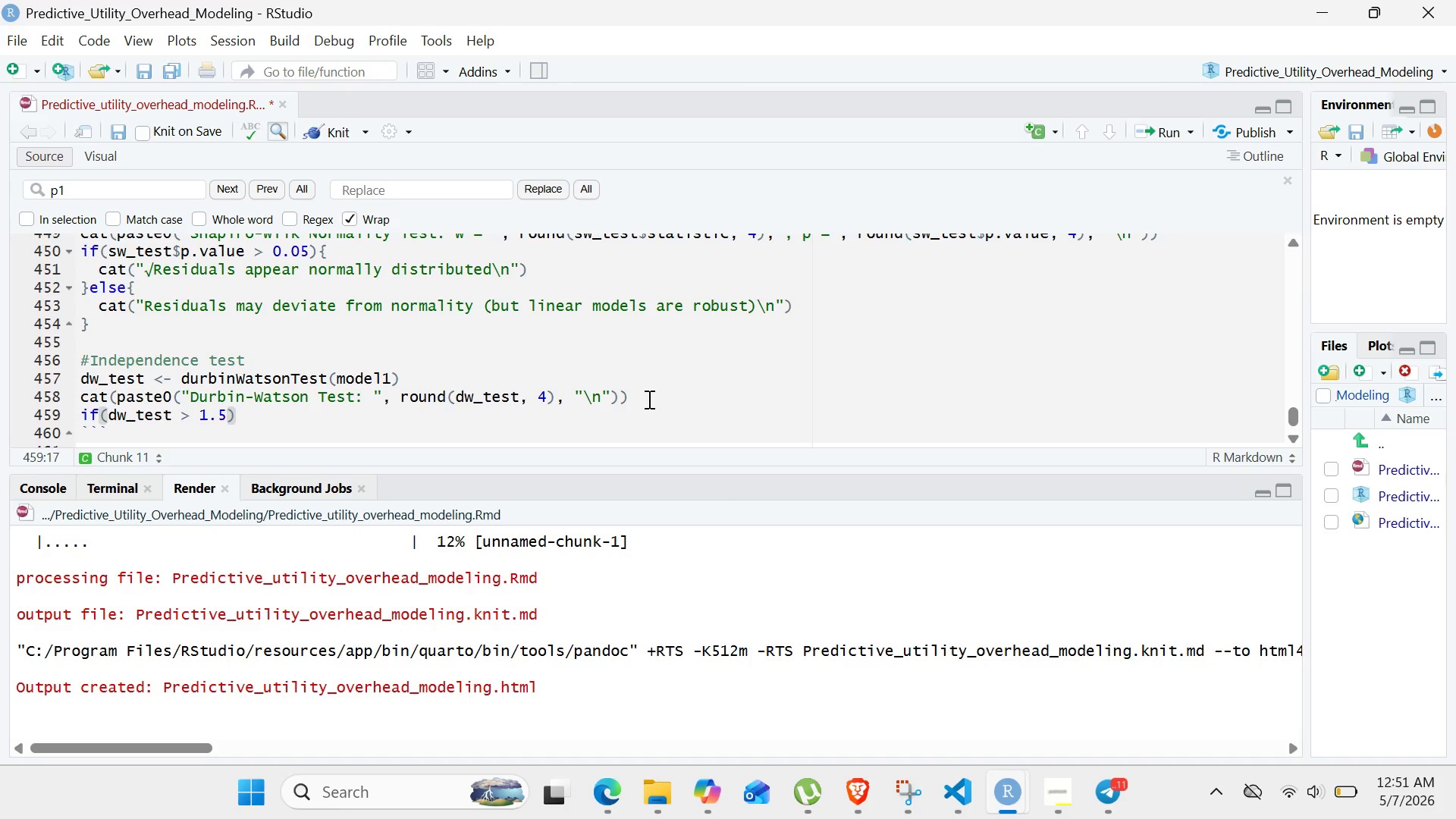 
hold_key(key=ShiftLeft, duration=2.8)
 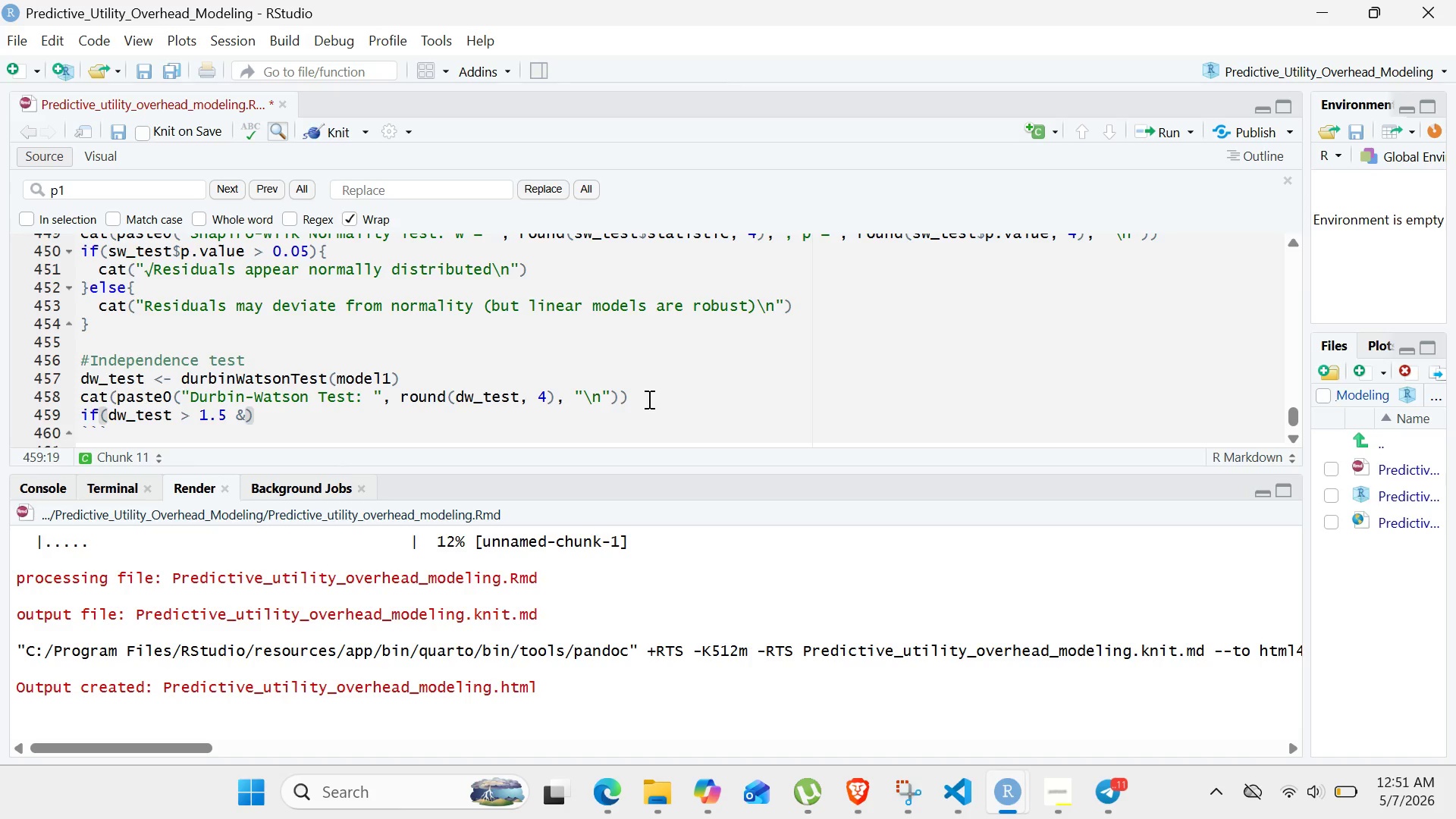 
key(7)
 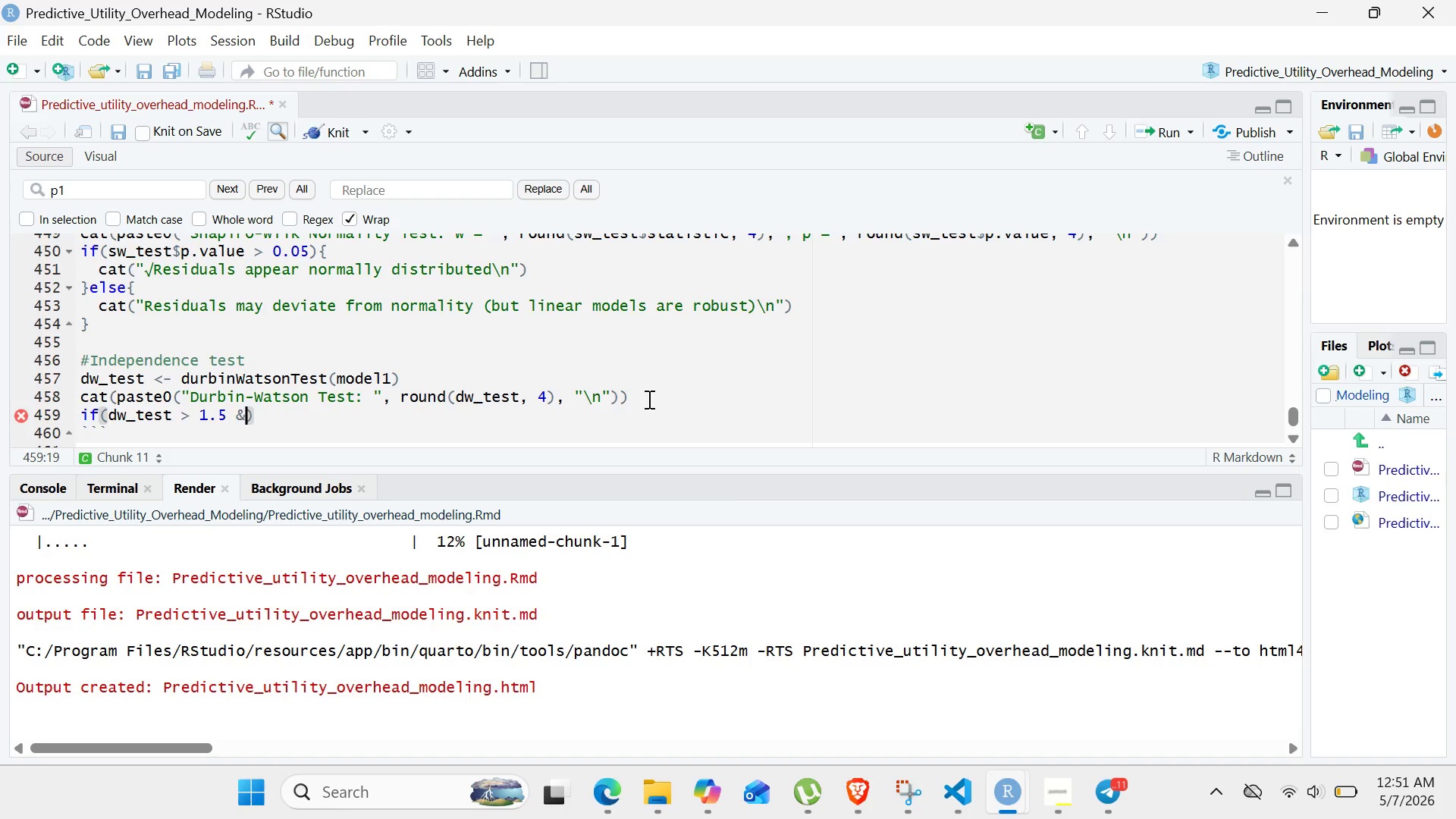 
type( dw_test < 2.5)
 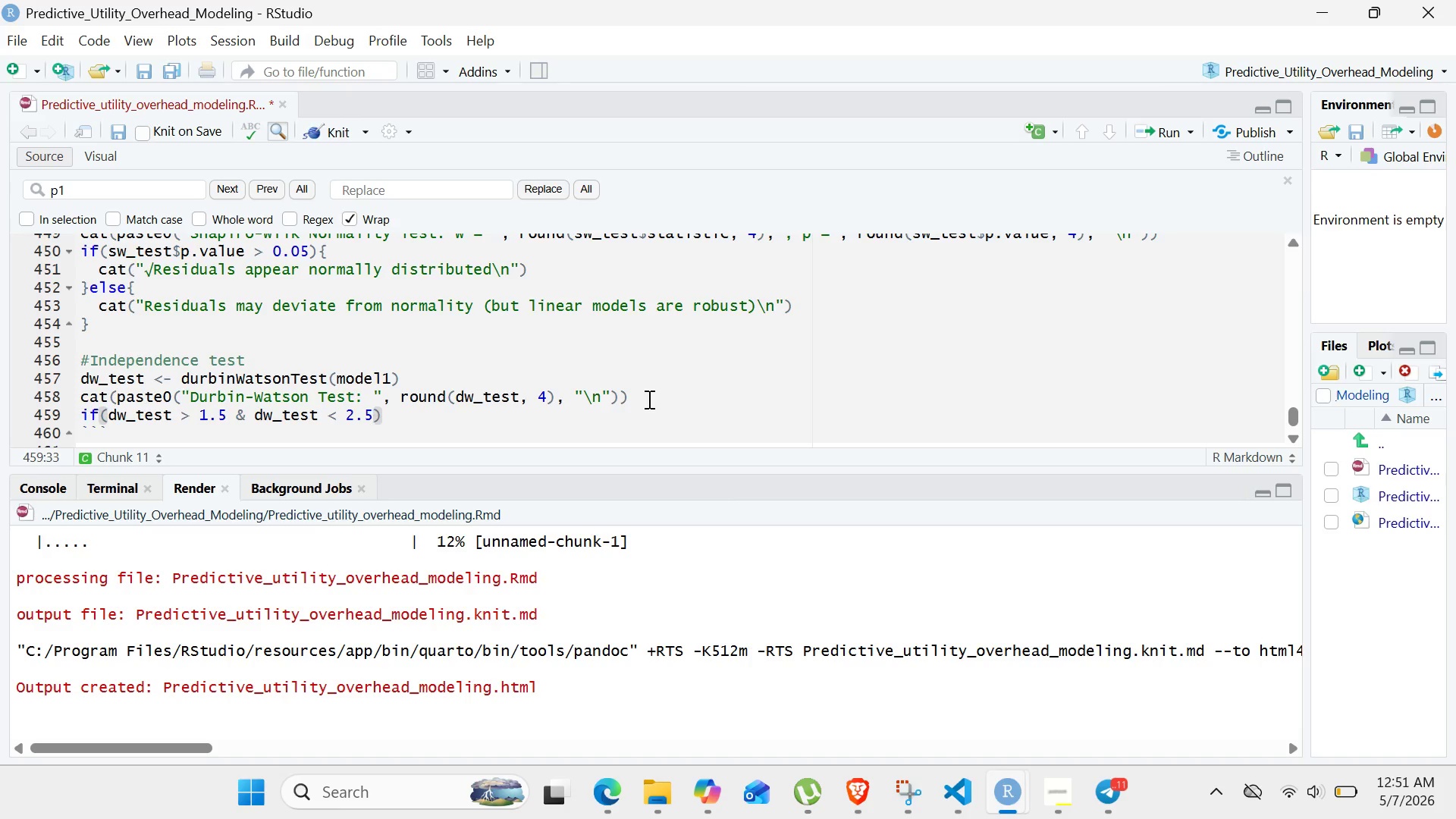 
key(ArrowRight)
 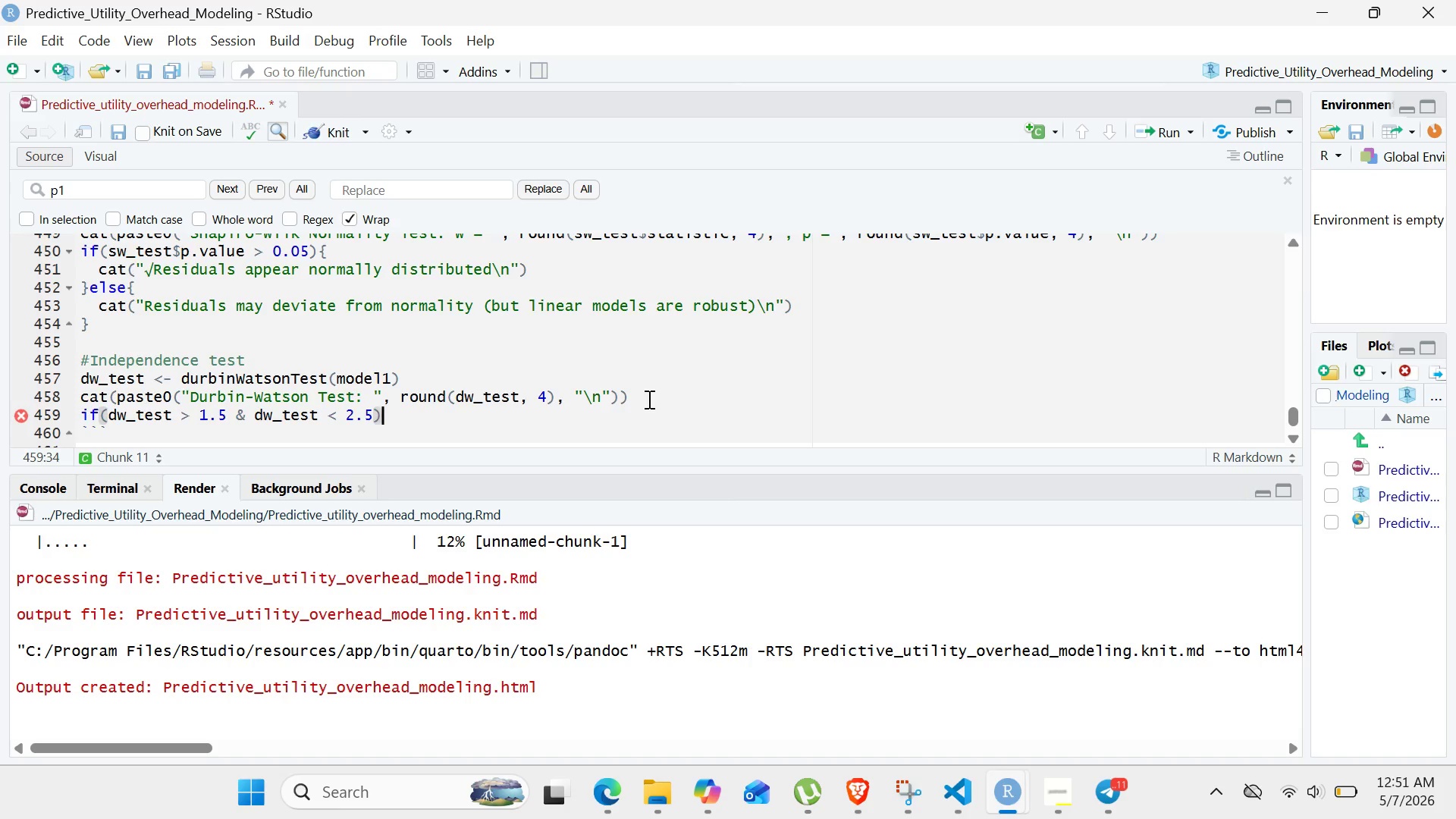 
key(Shift+ShiftRight)
 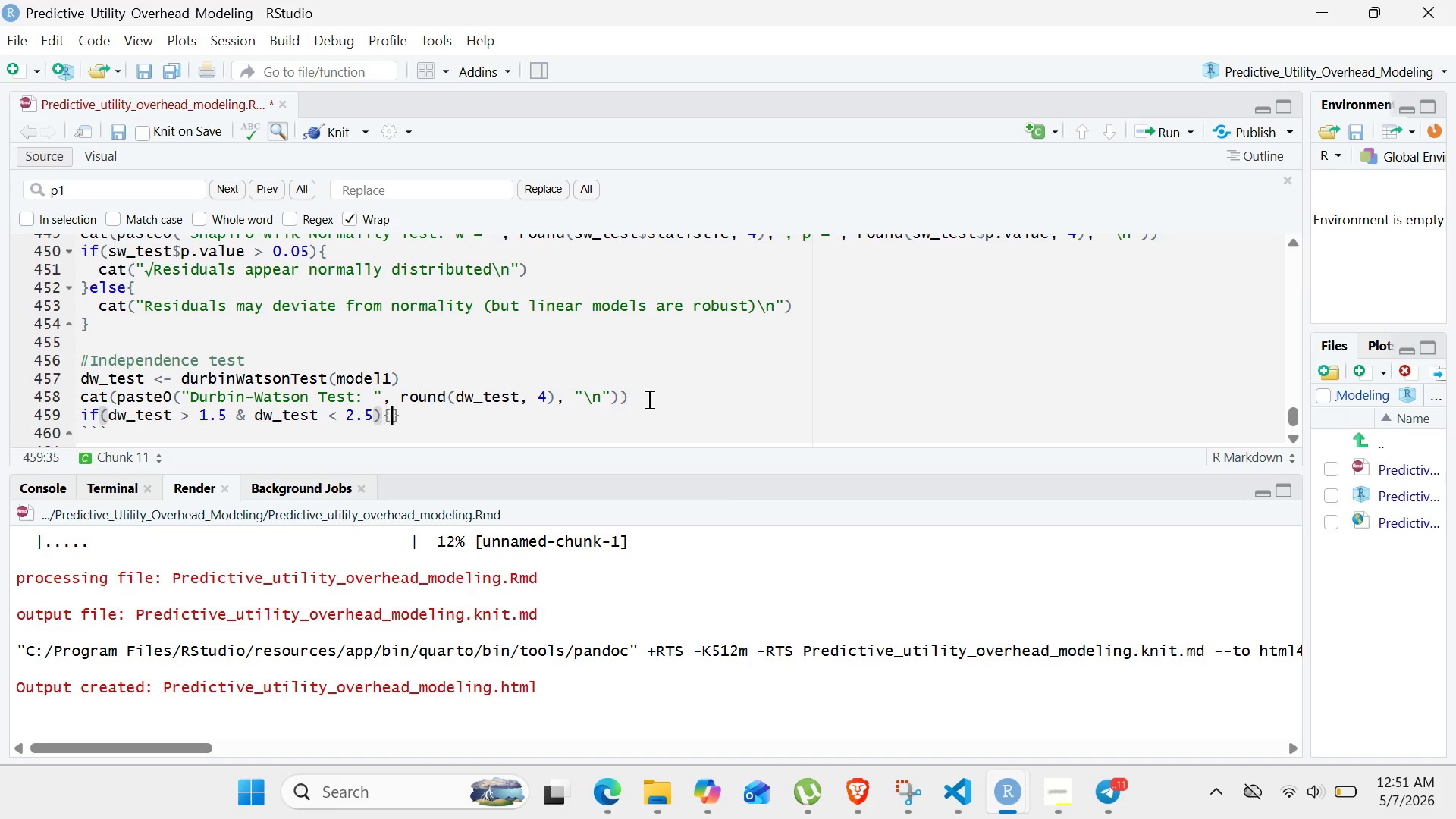 
key(Shift+BracketLeft)
 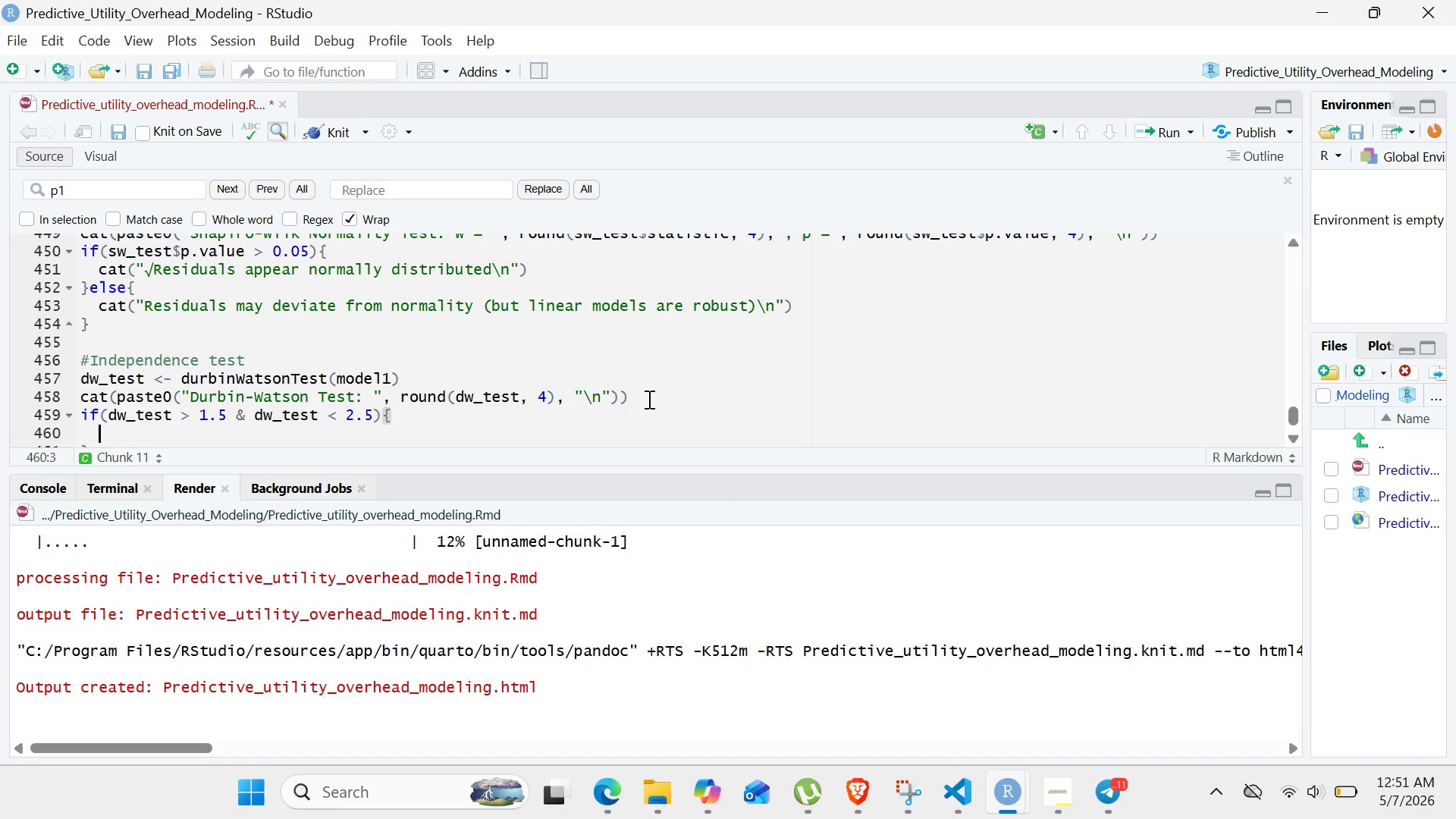 
key(Enter)
 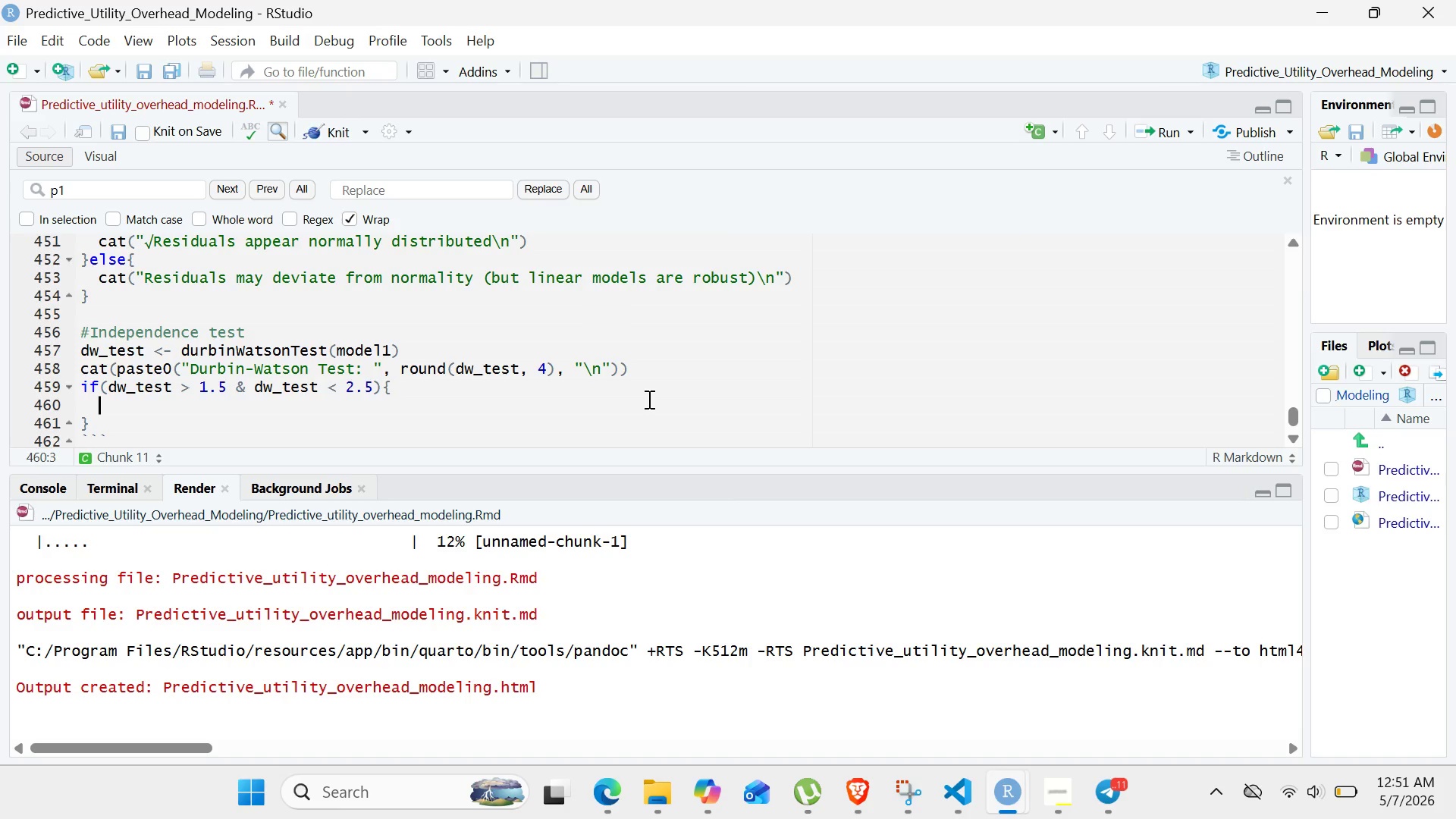 
type(cat(")
 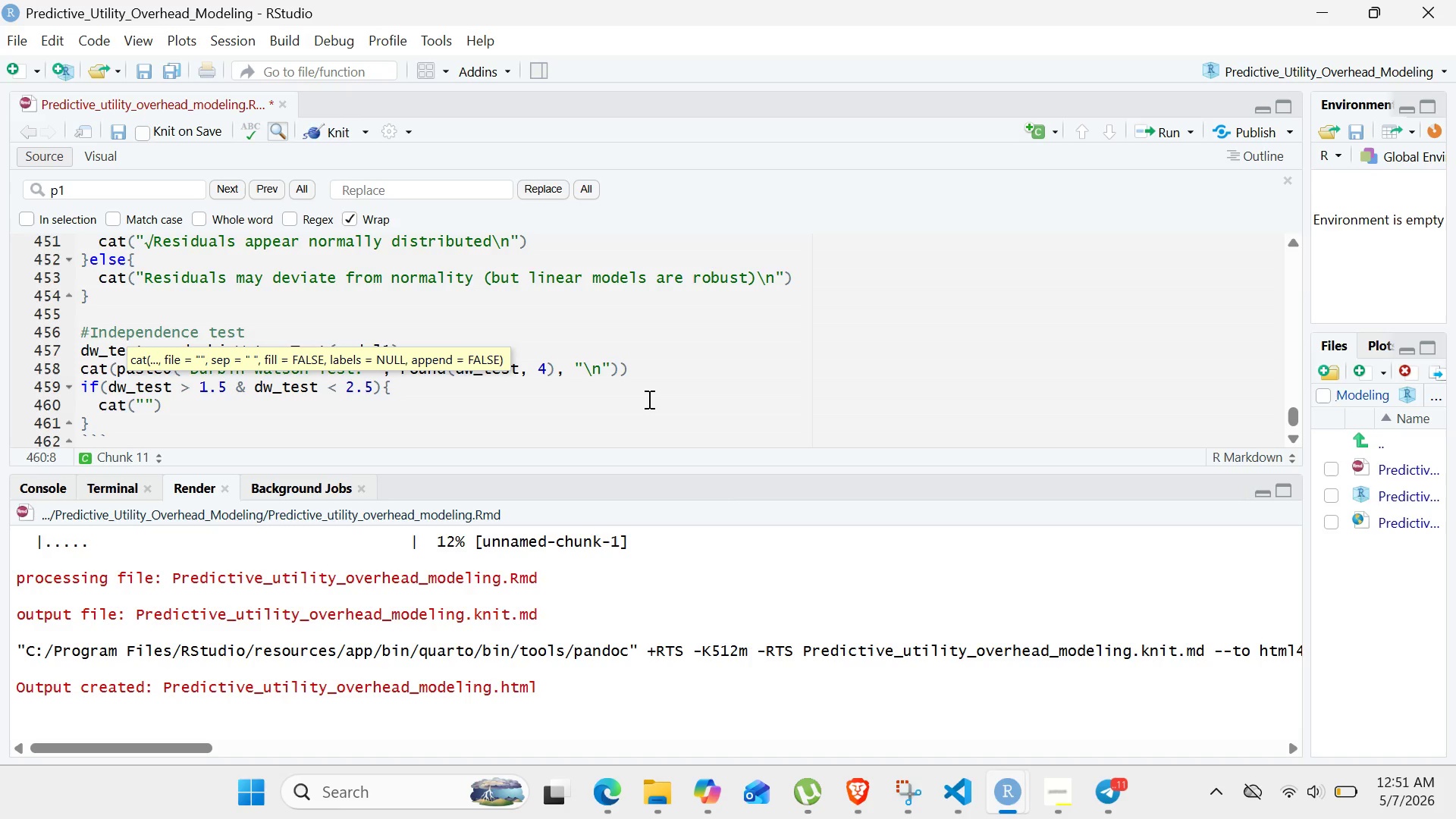 
left_click_drag(start_coordinate=[149, 335], to_coordinate=[143, 337])
 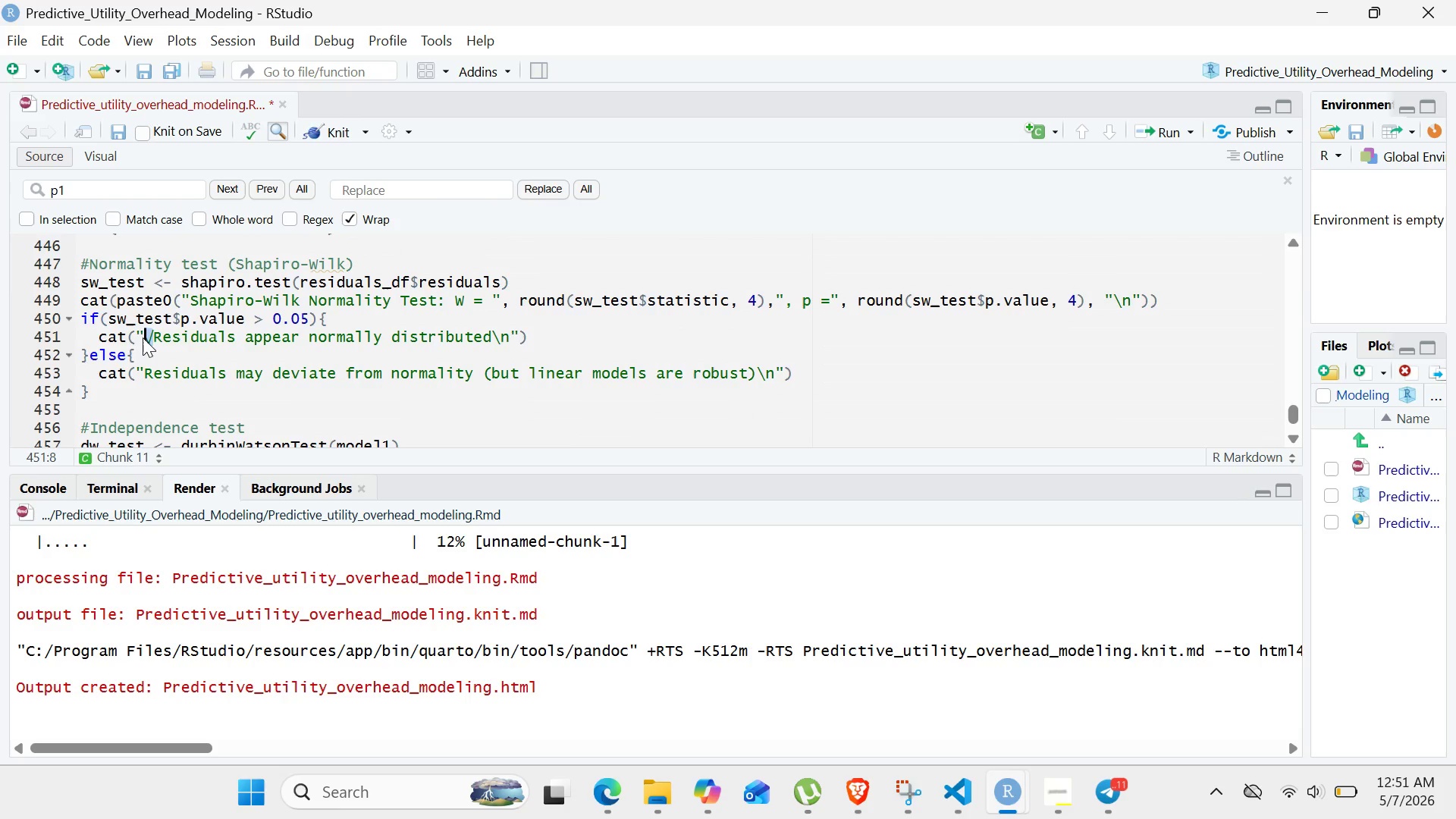 
key(Control+C)
 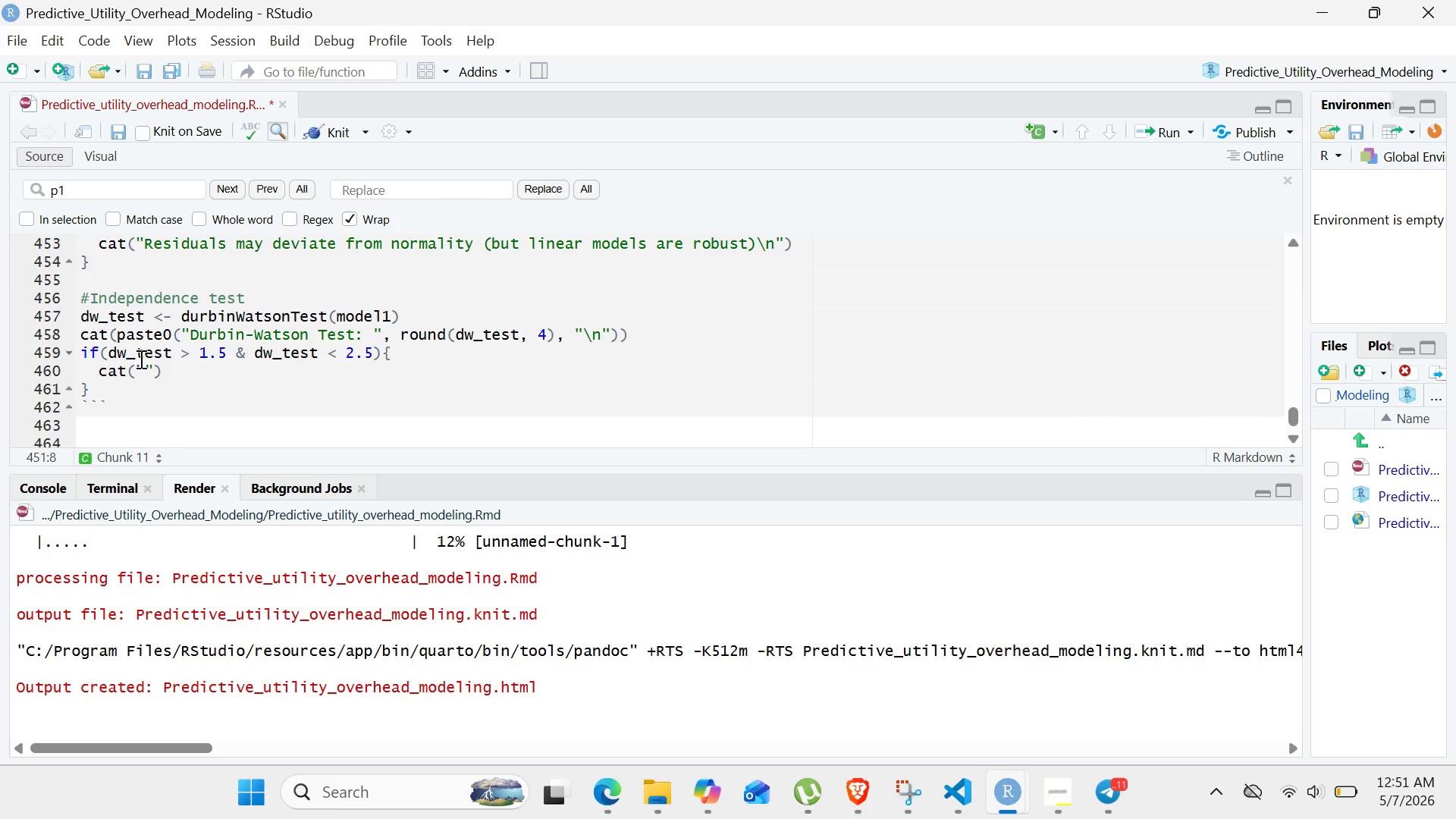 
left_click([140, 364])
 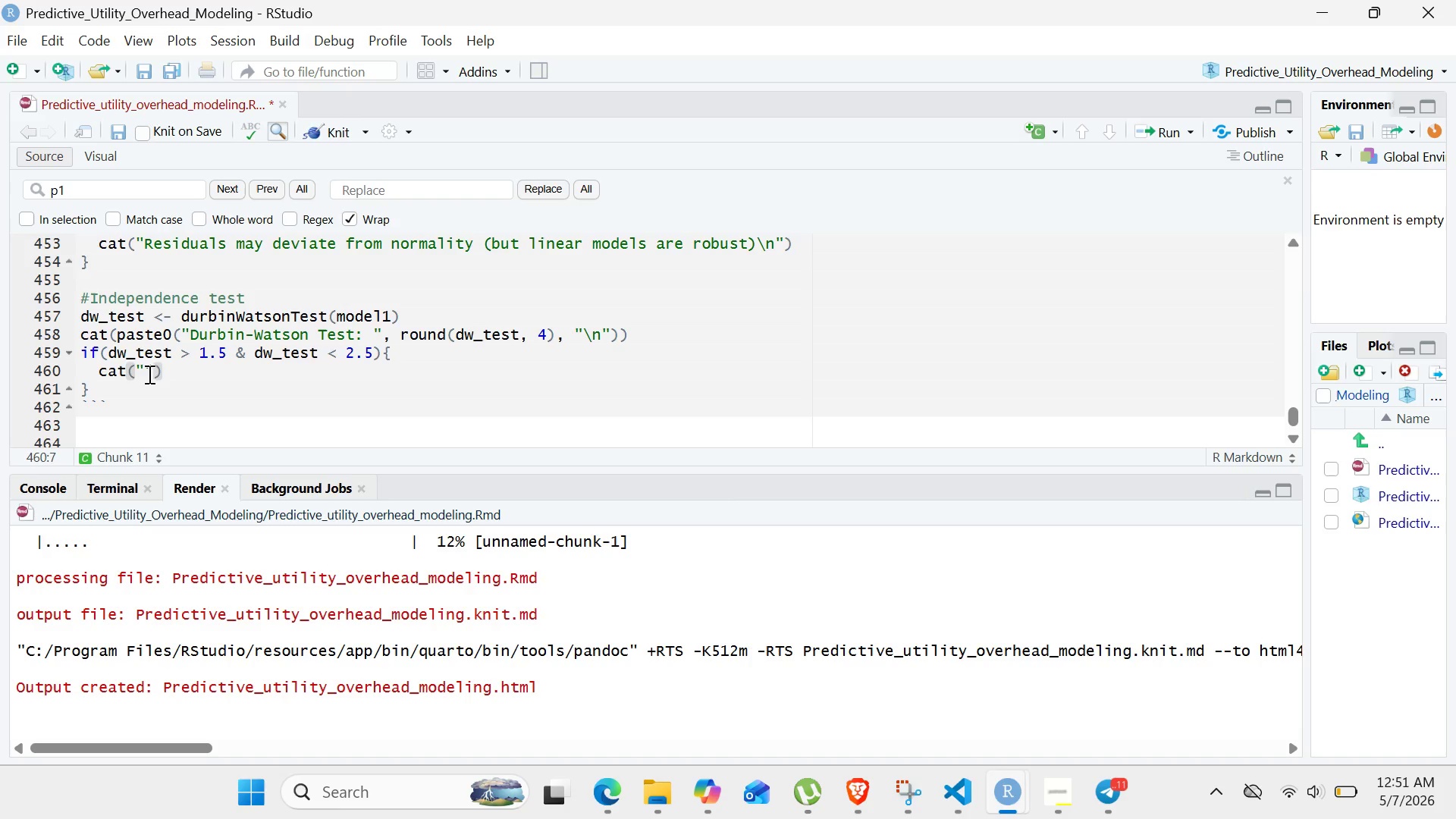 
left_click([148, 374])
 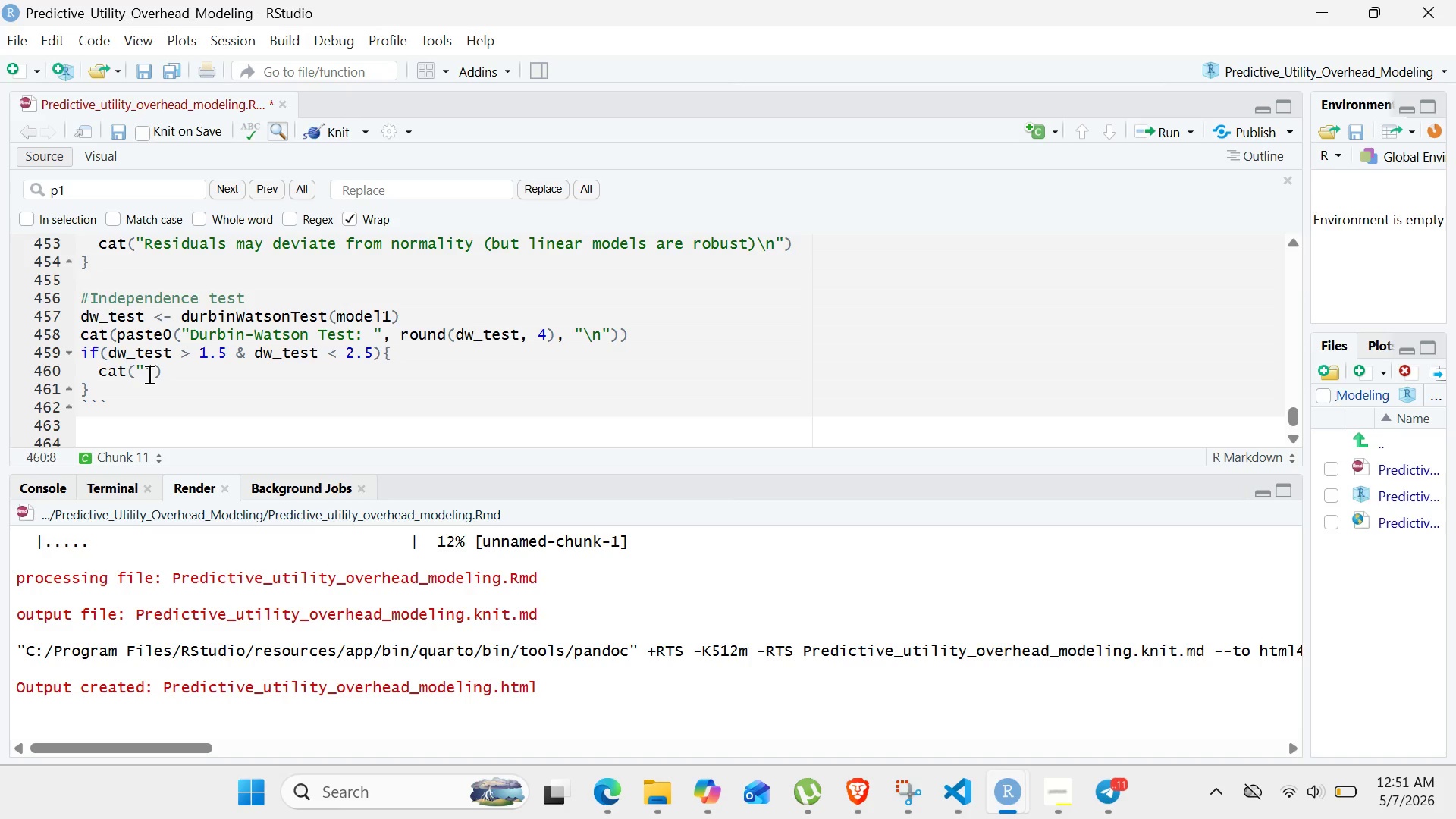 
key(Control+ControlLeft)
 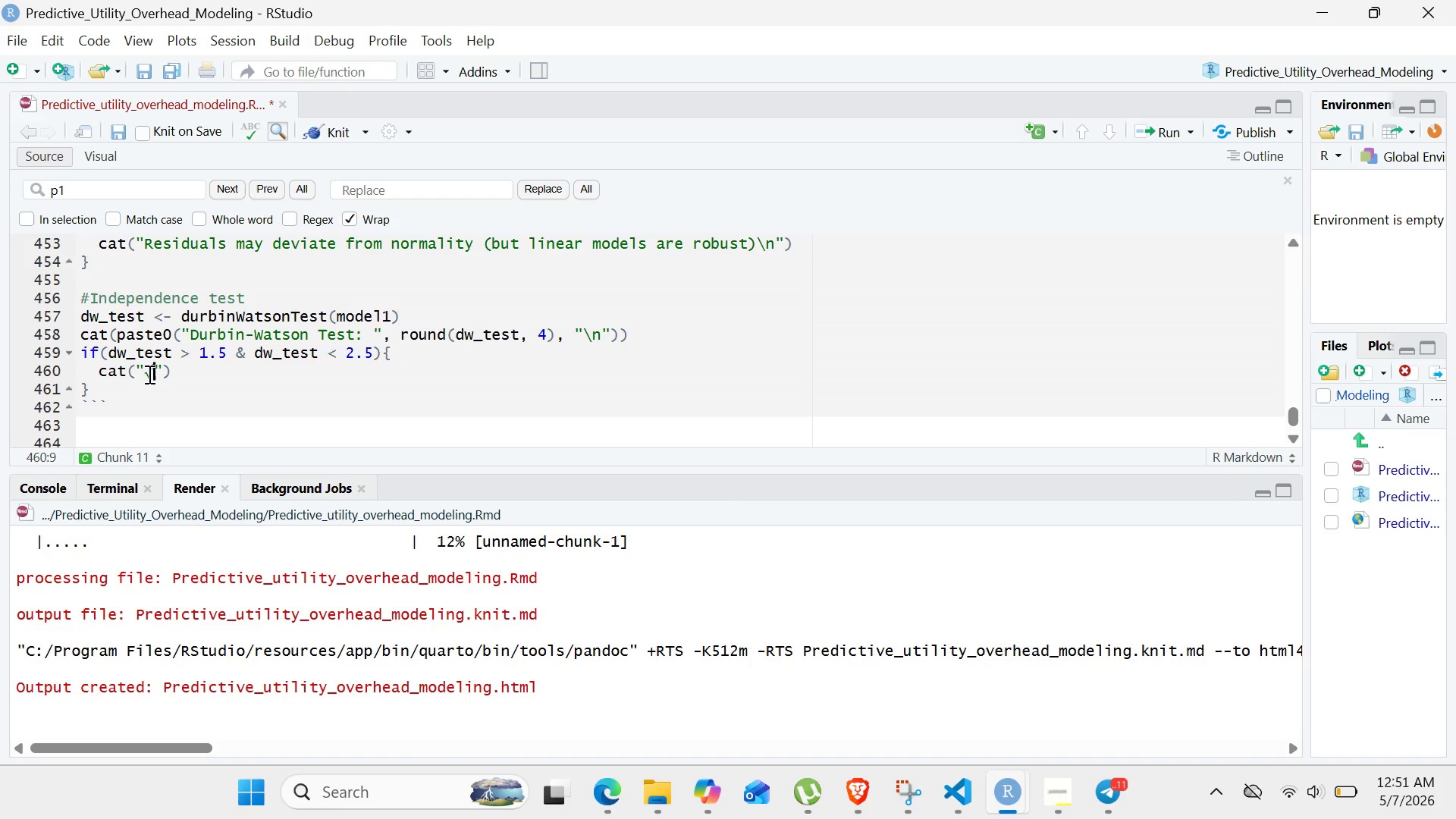 
key(Control+V)
 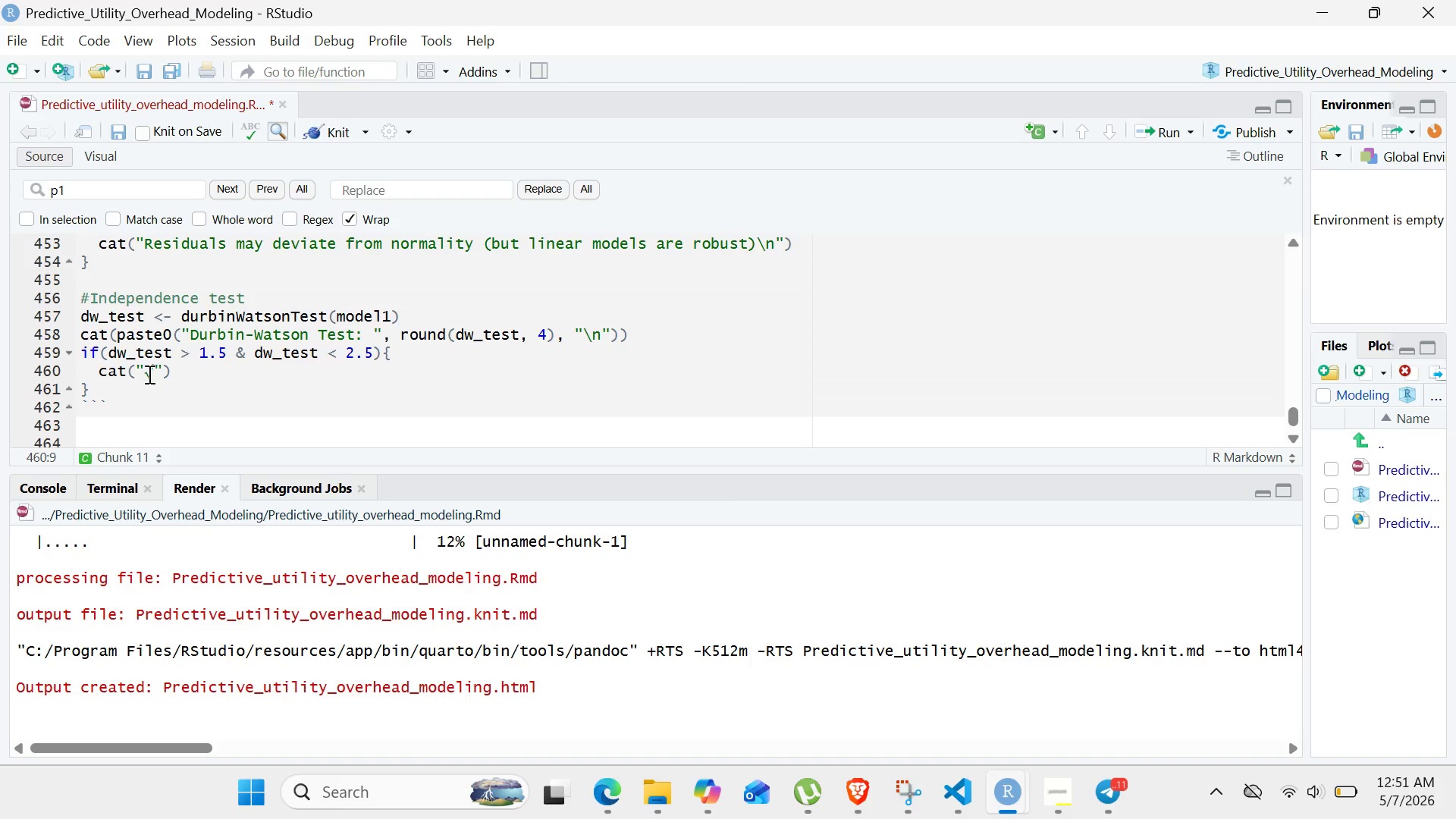 
wait(5.2)
 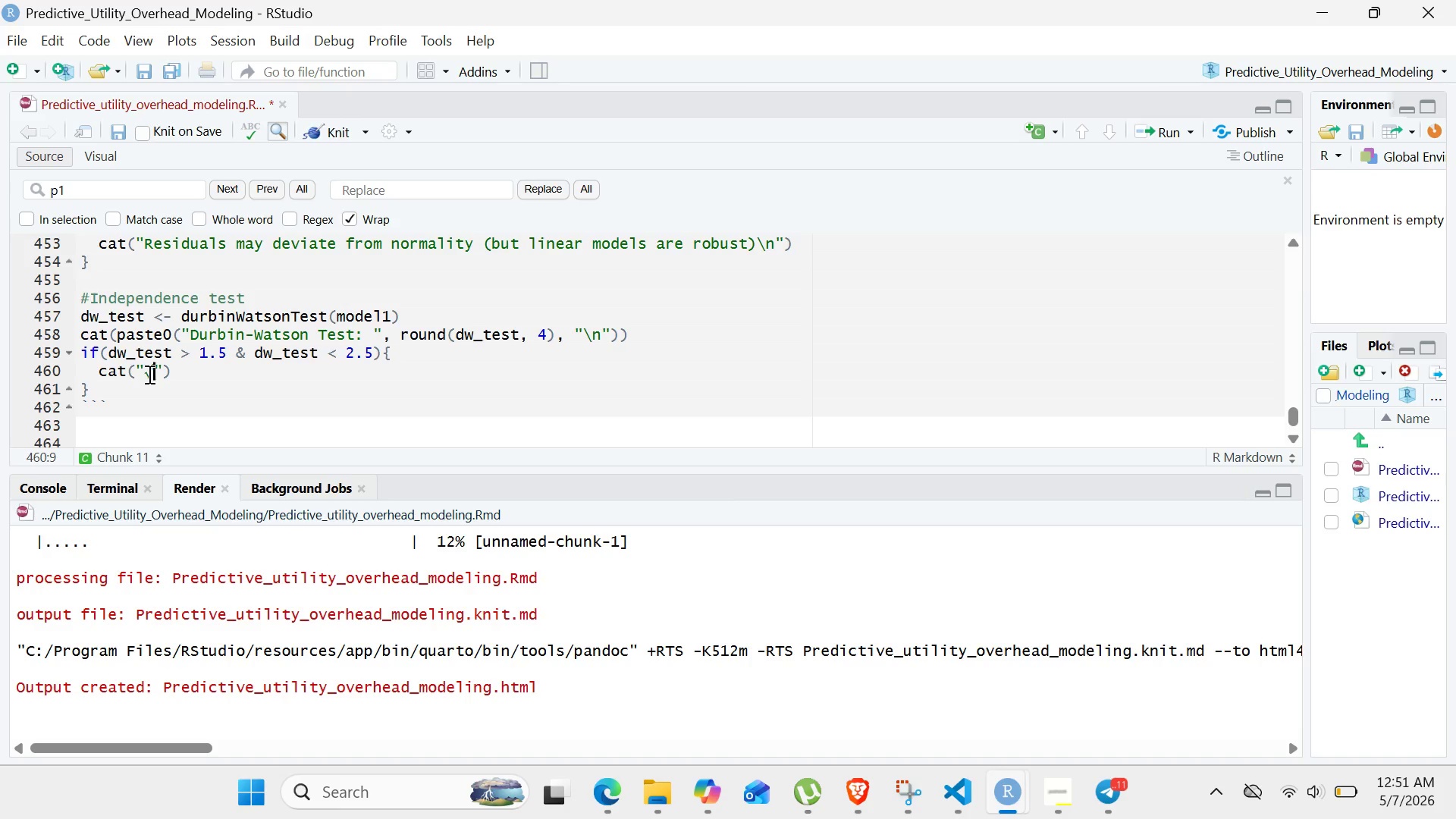 
type(No)
 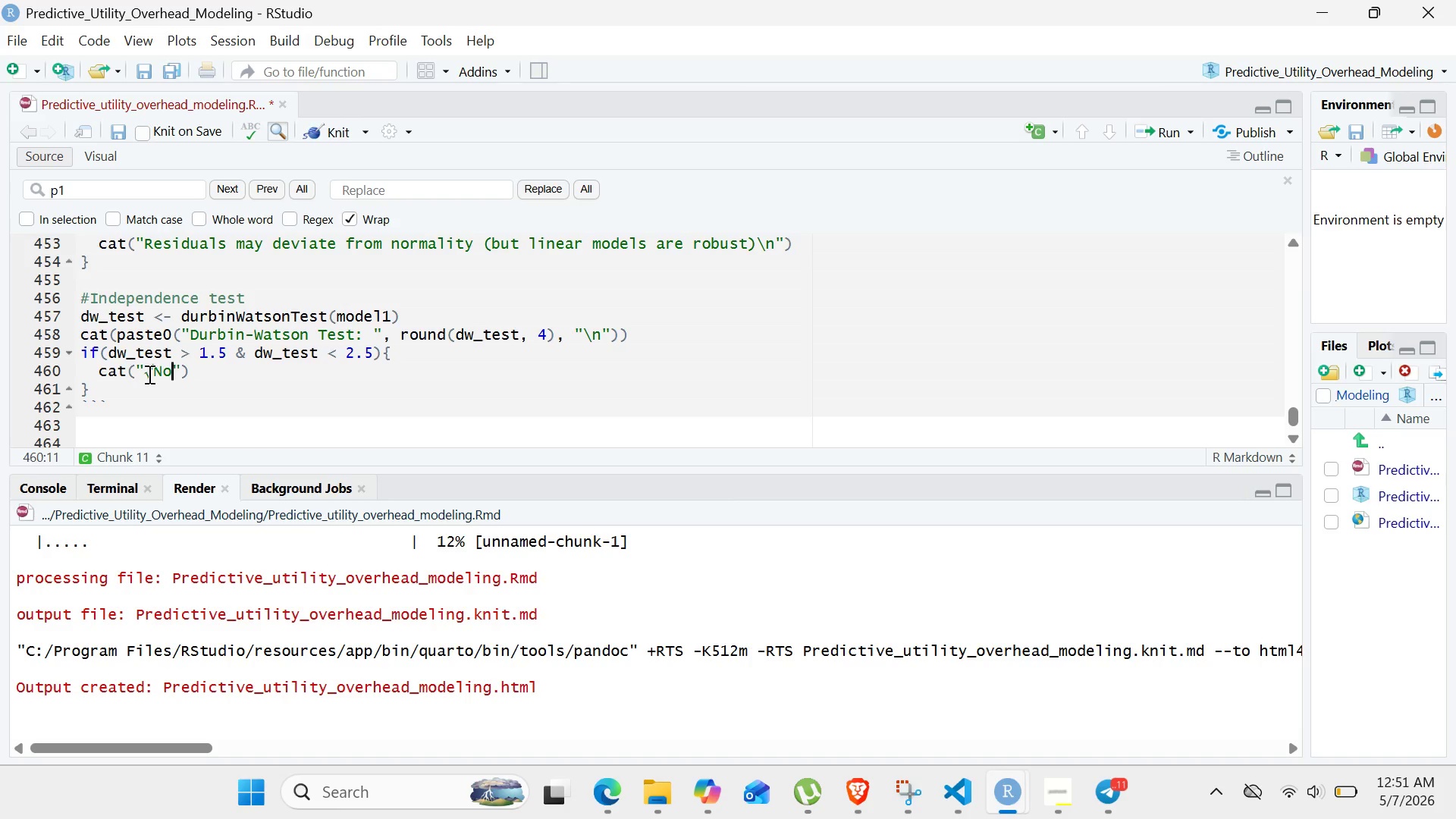 
wait(11.3)
 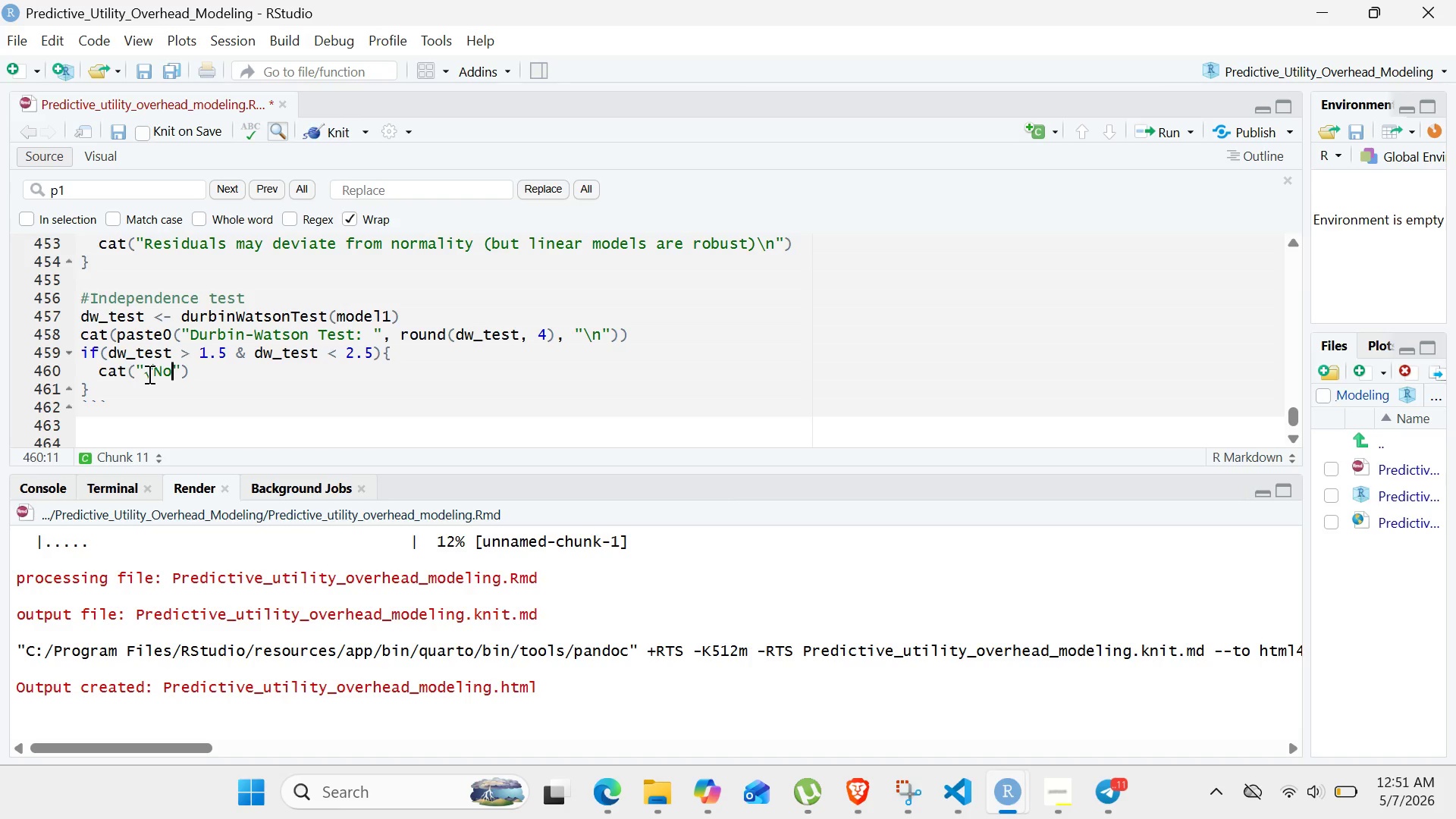 
type( significant autocorrelation detected)
 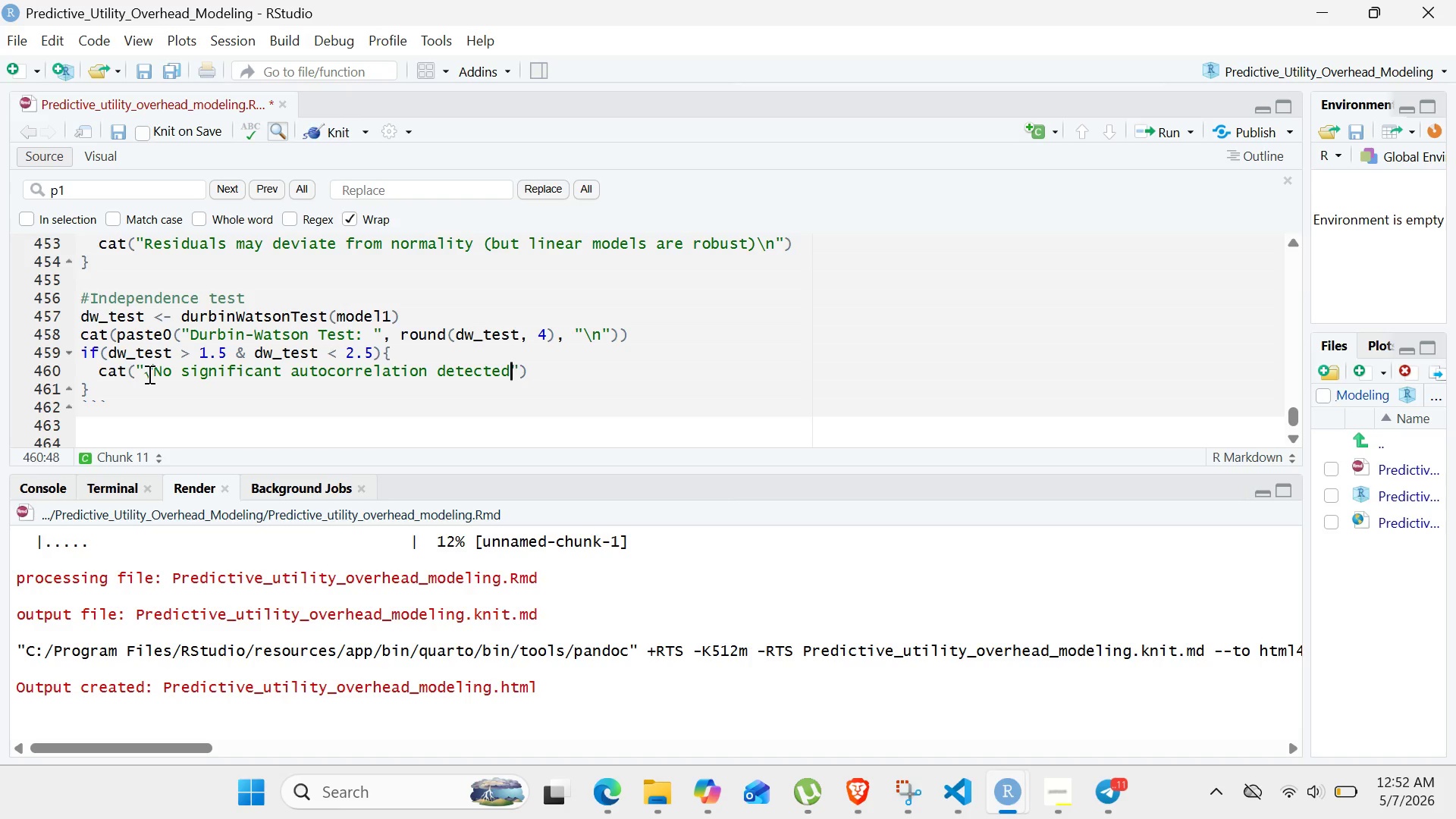 
wait(12.94)
 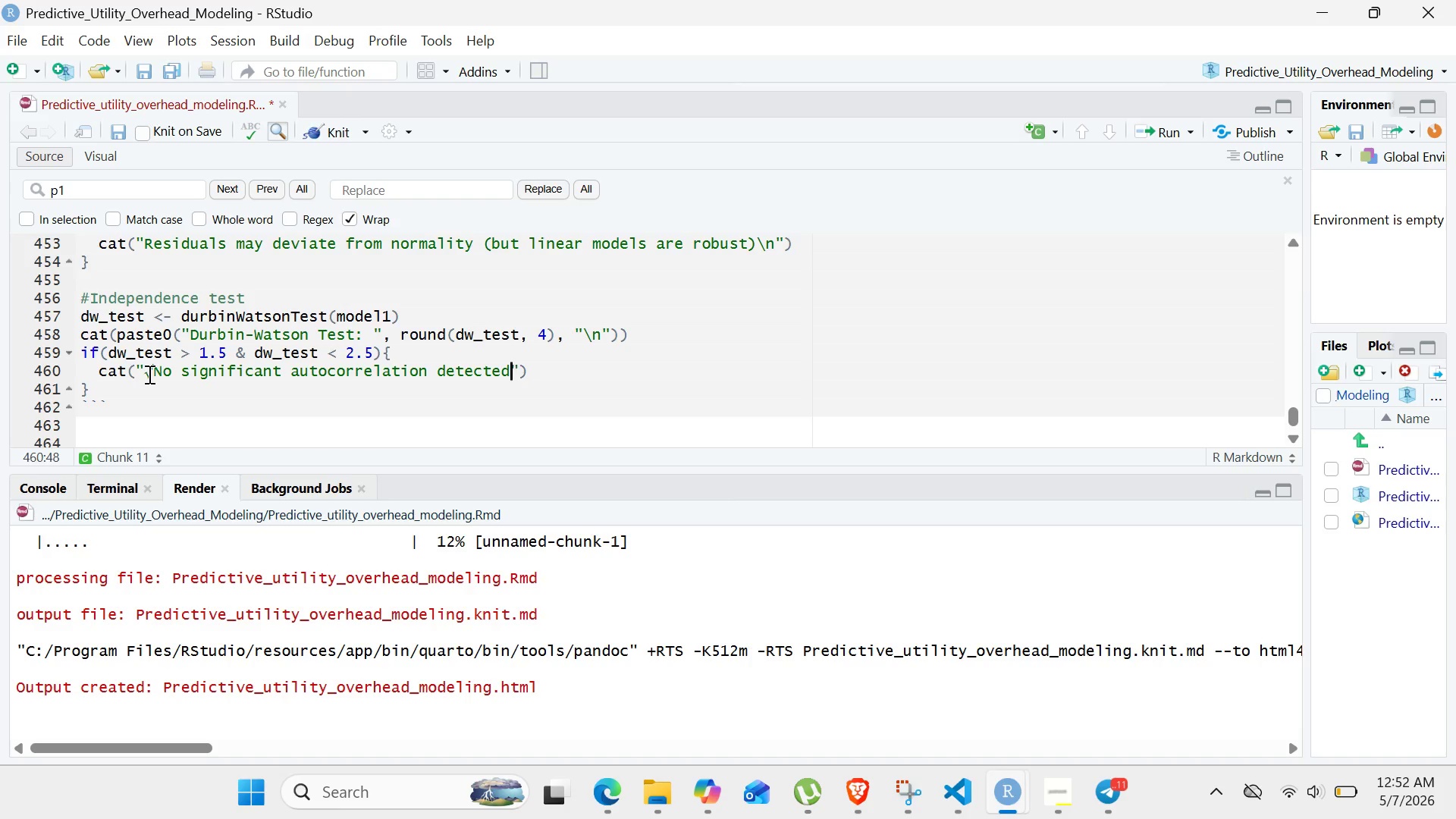 
key(Backslash)
 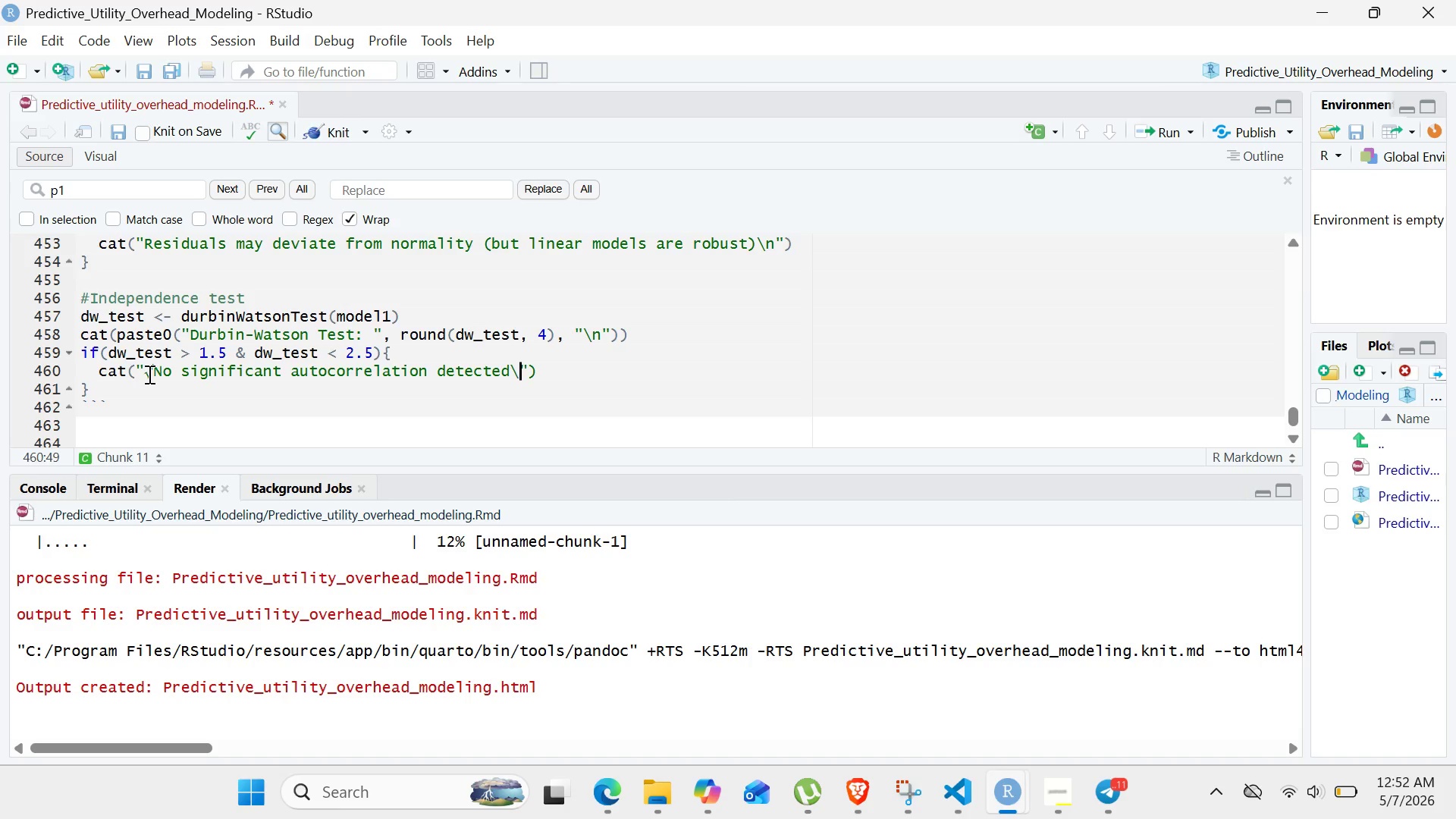 
key(N)
 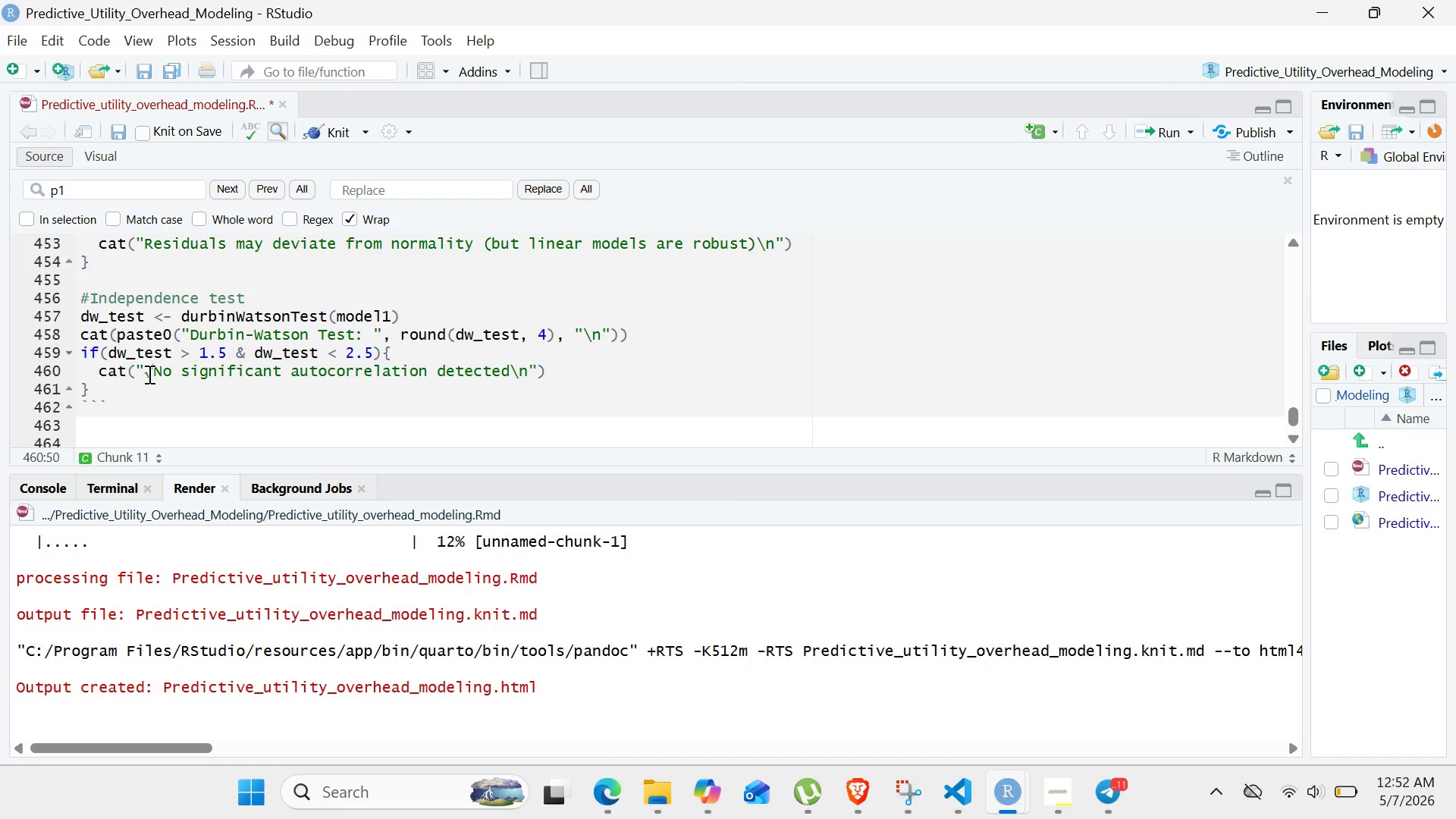 
wait(11.8)
 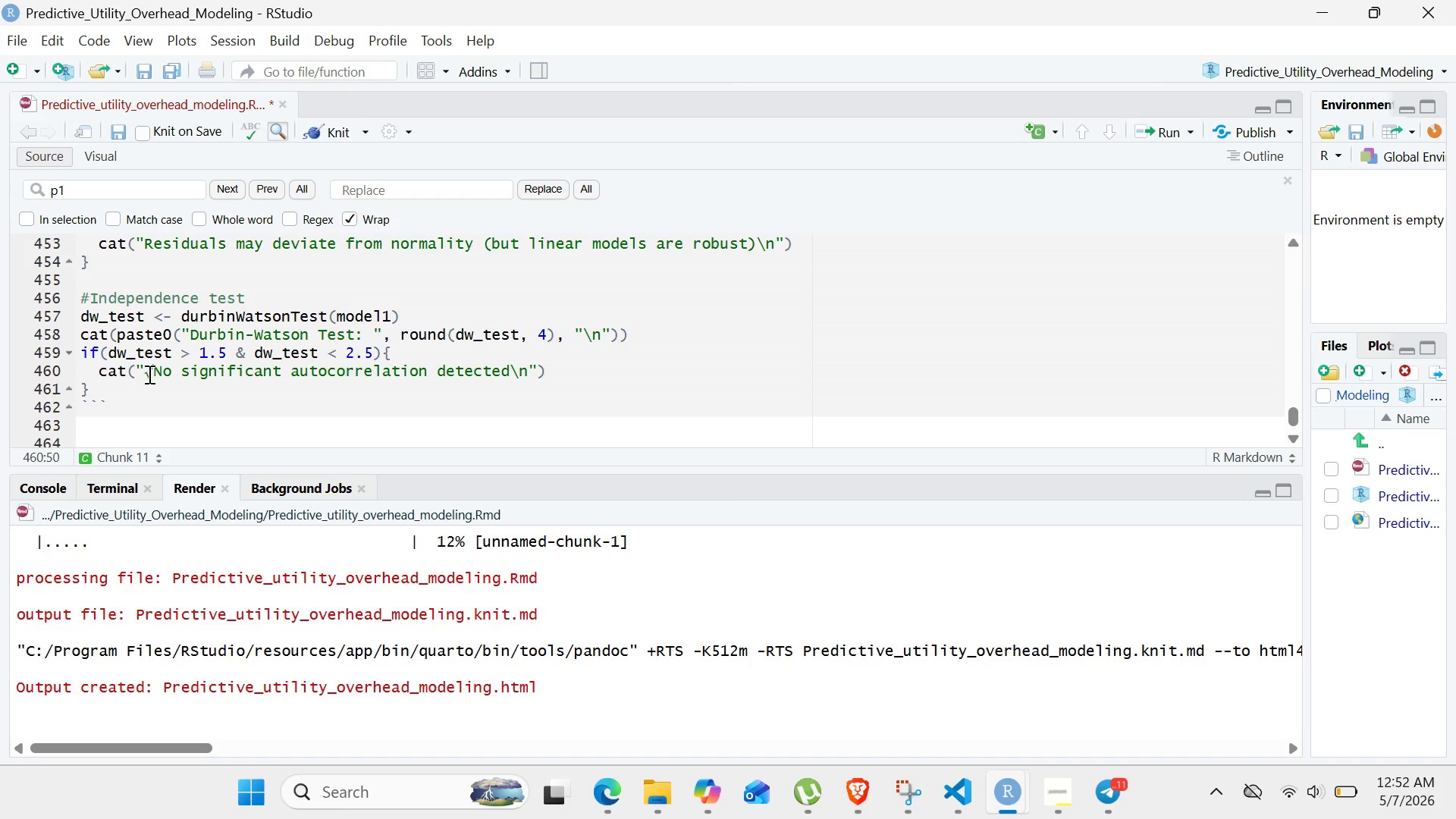 
left_click([136, 378])
 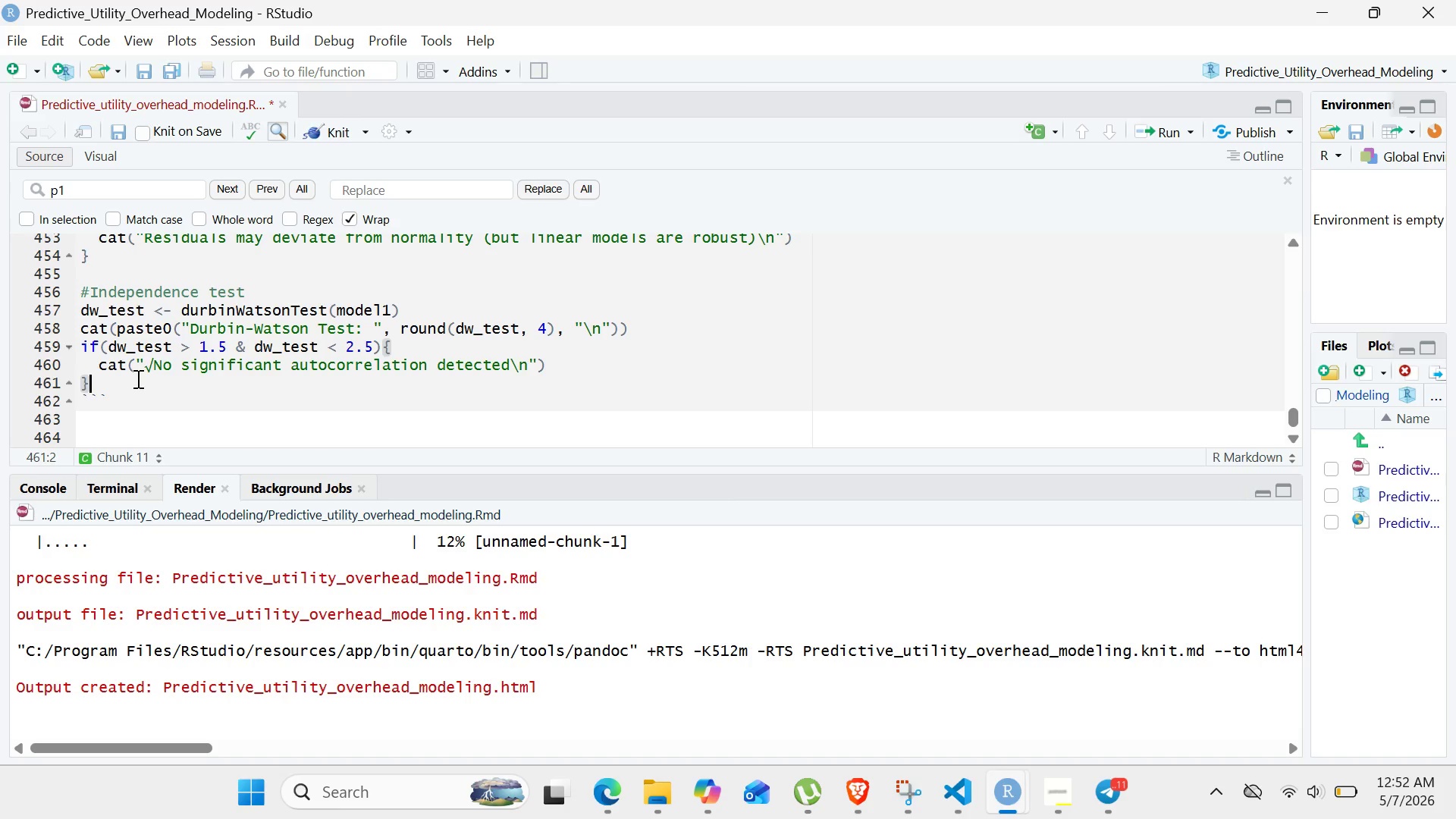 
type(else{)
 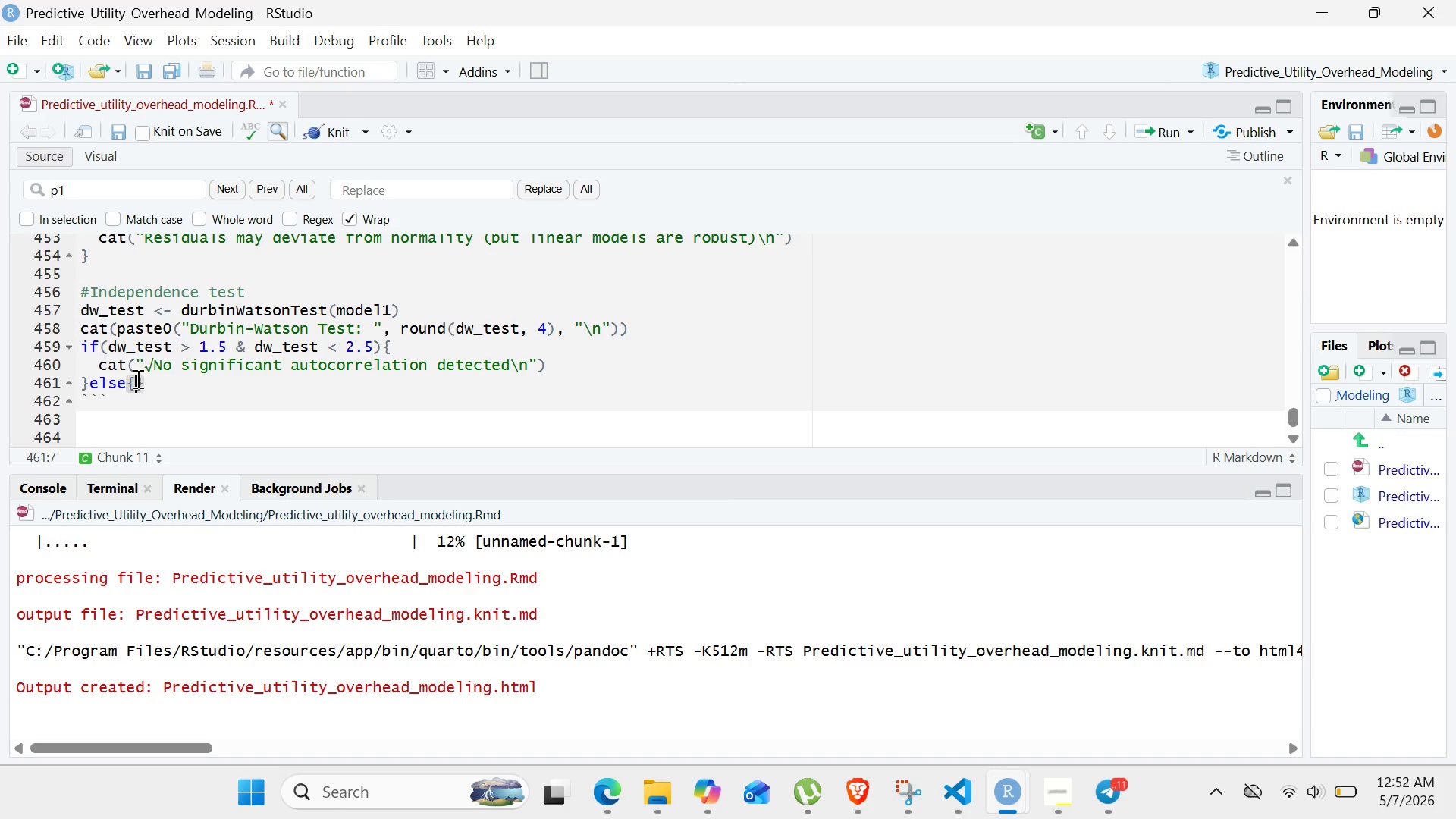 
key(Enter)
 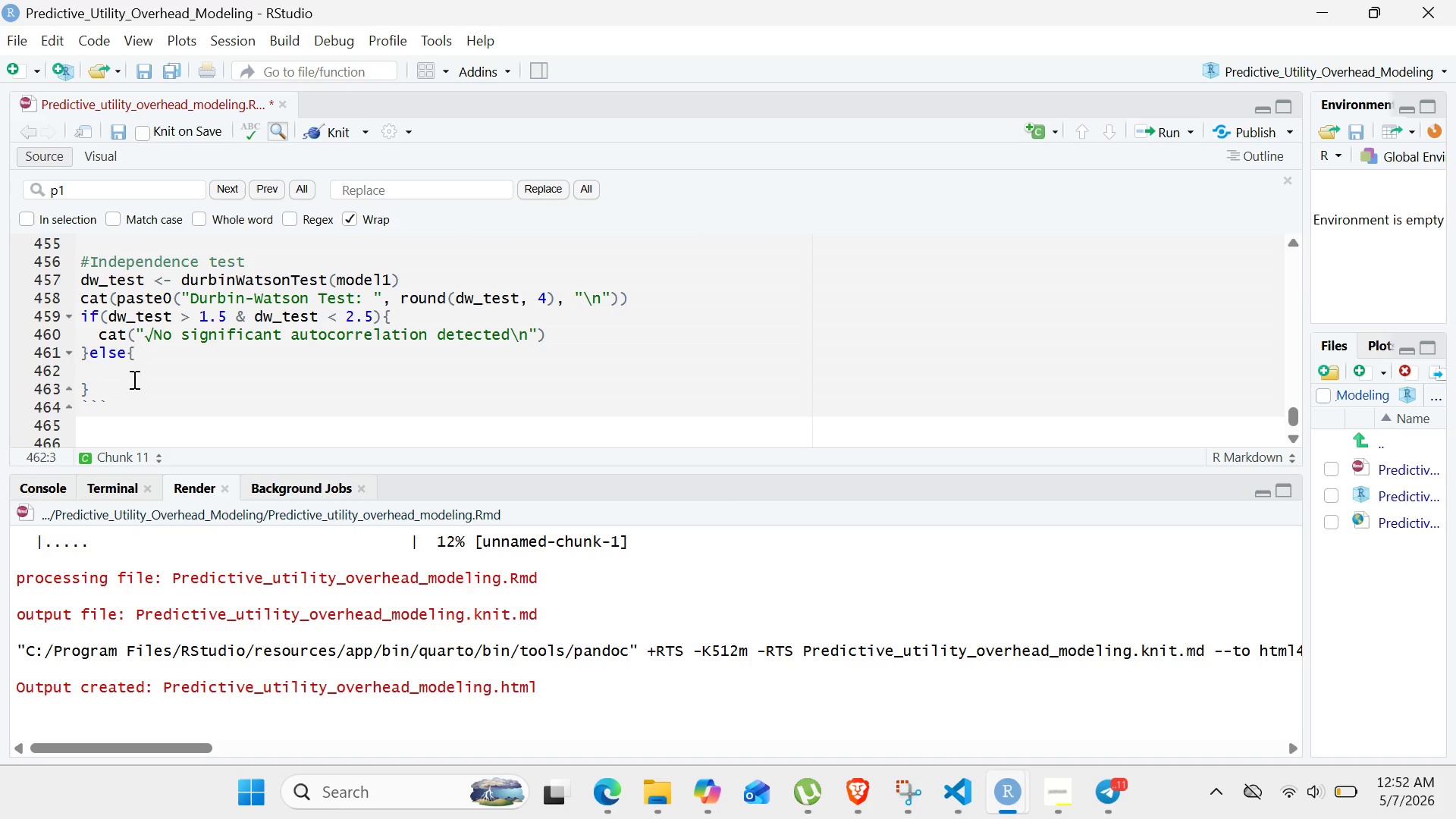 
wait(8.25)
 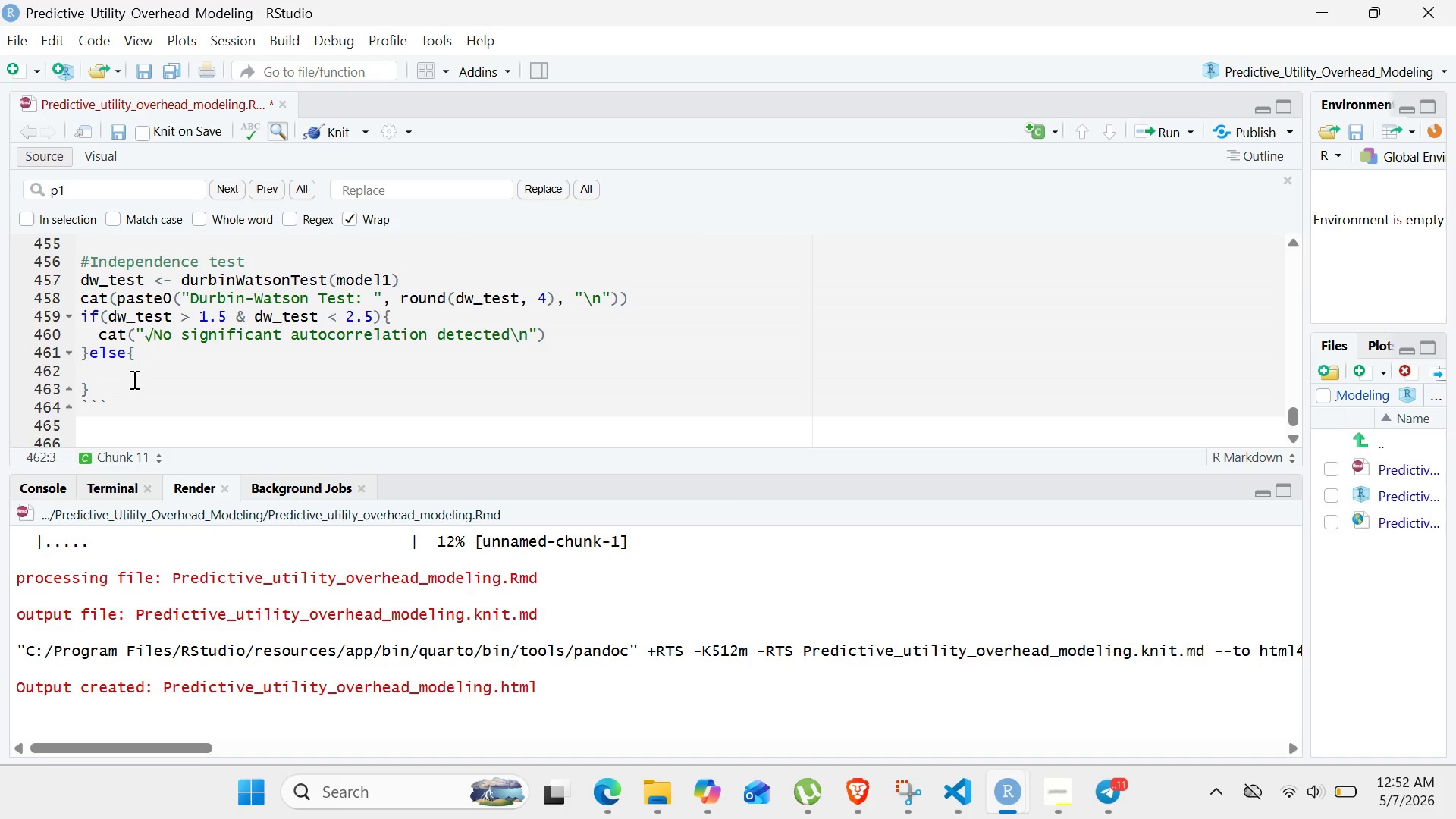 
type(cat()
 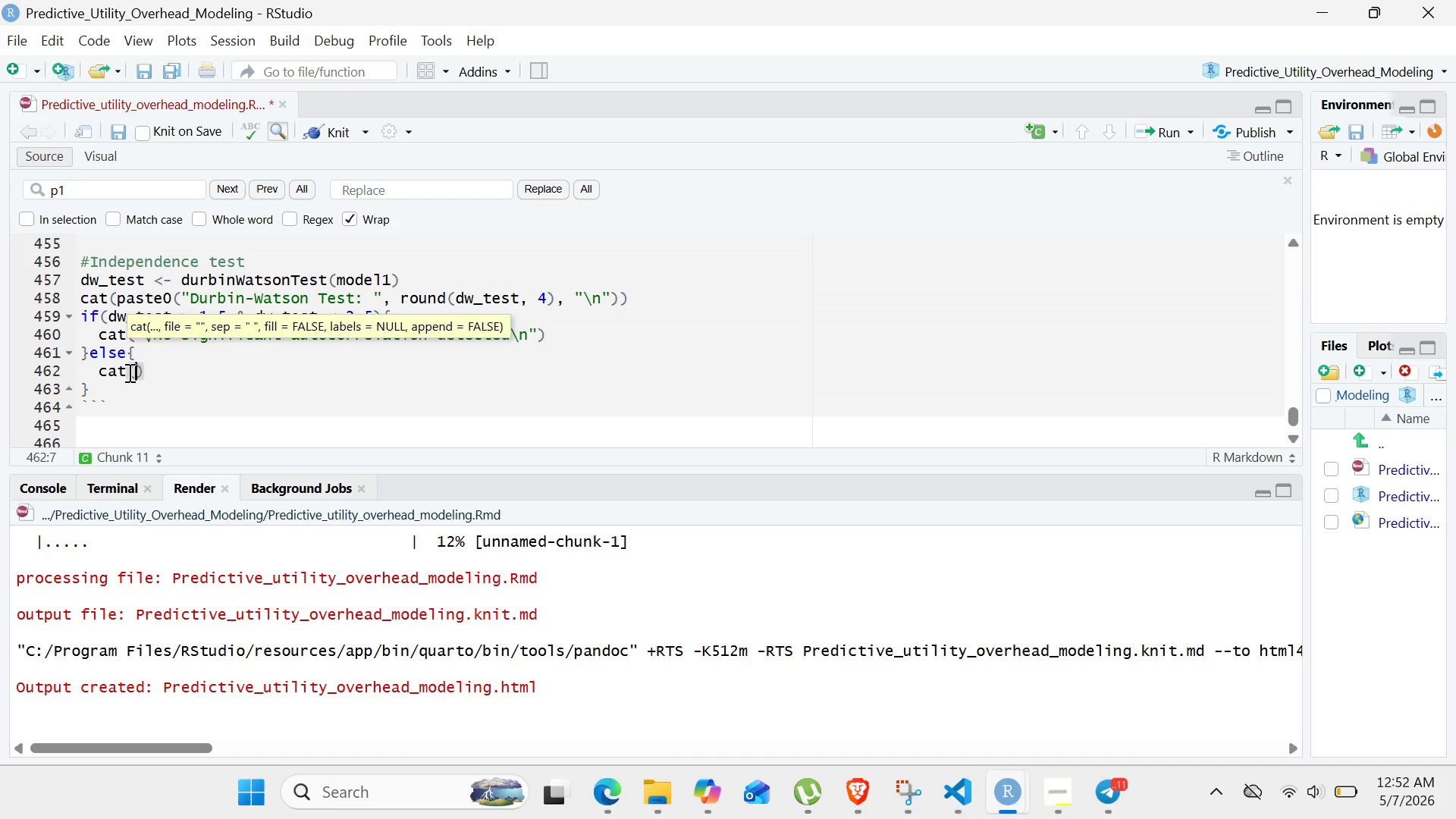 
wait(6.89)
 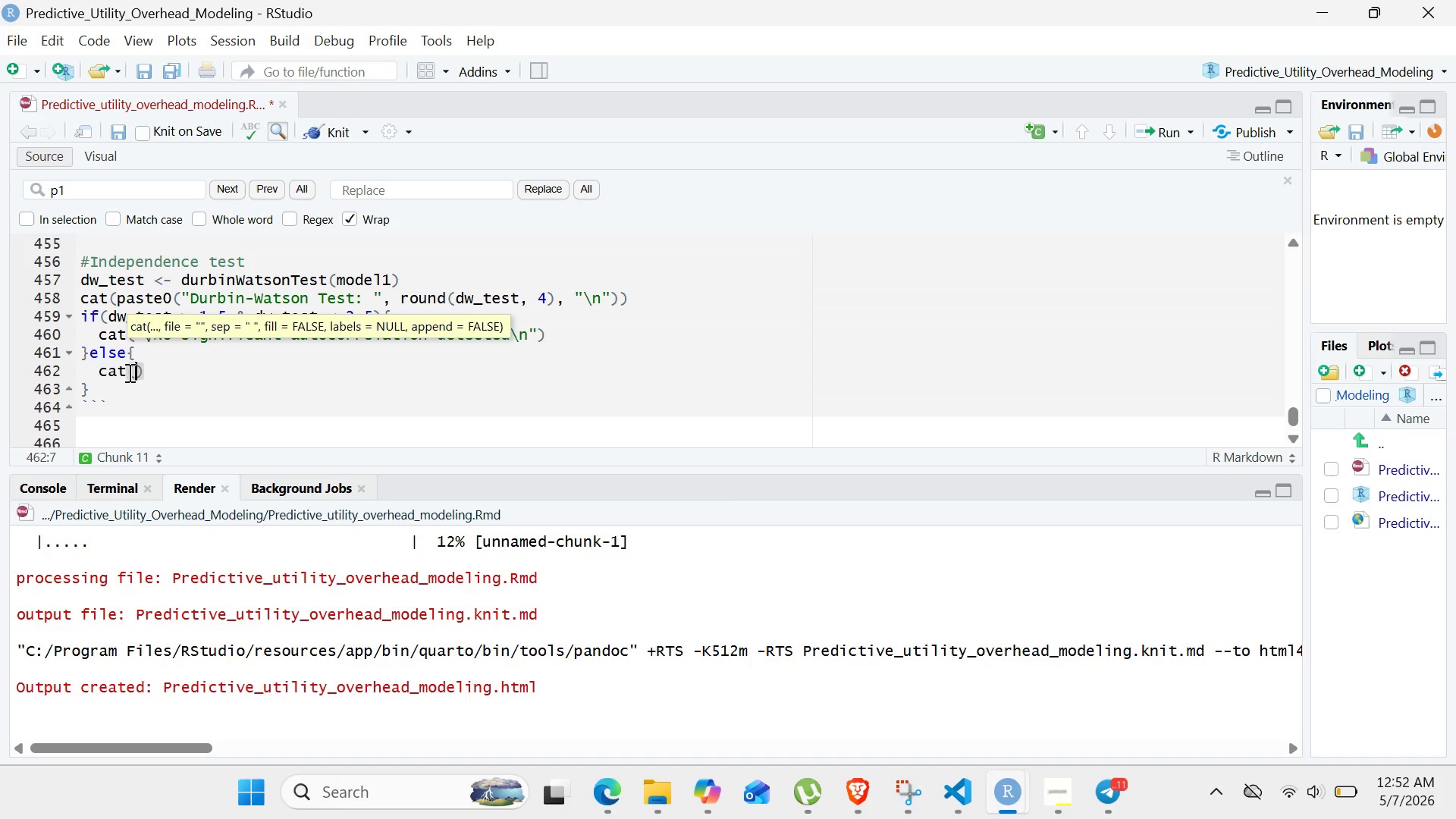 
type("Potential autocorrelation - consider time)
 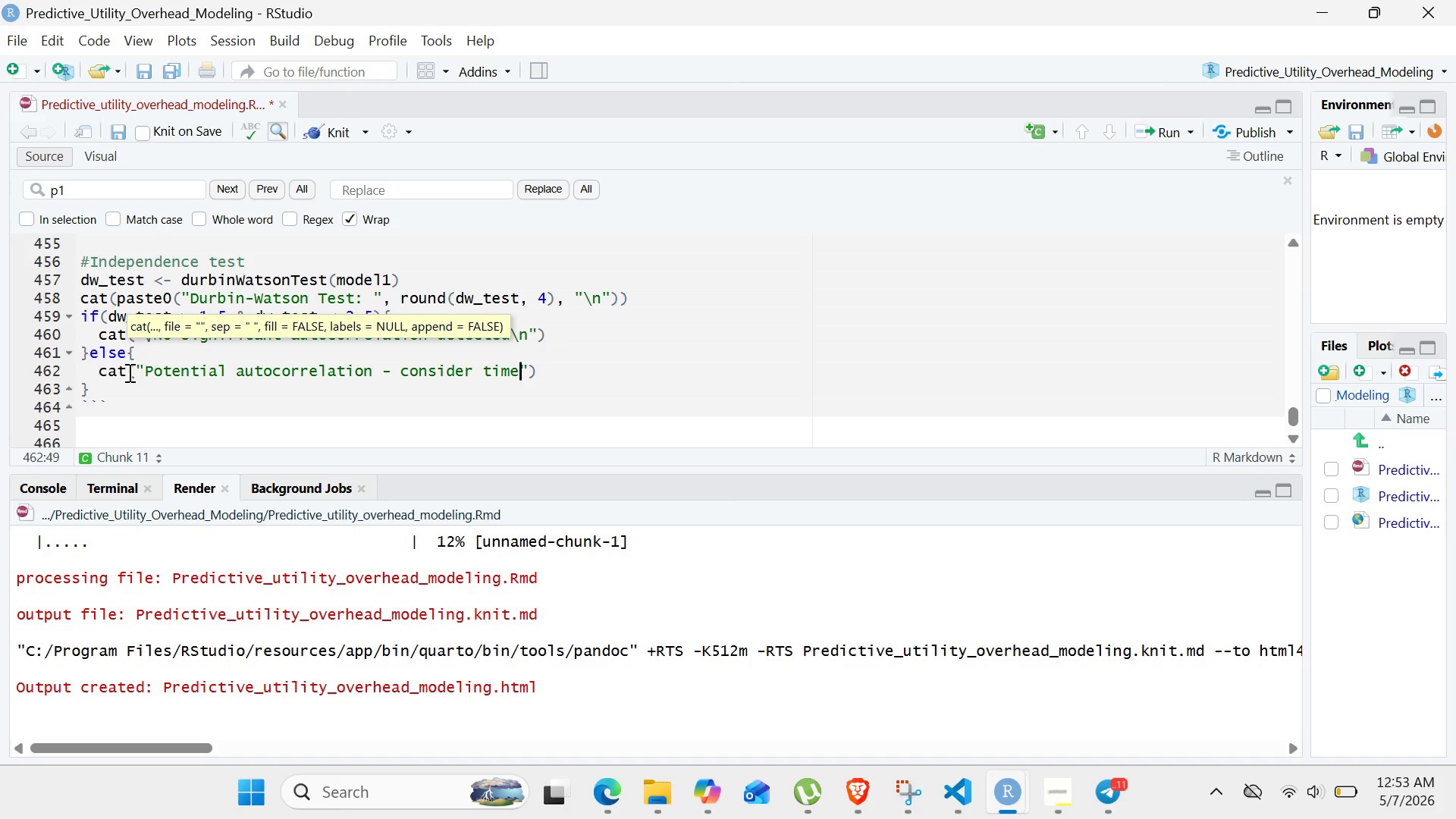 
wait(5.83)
 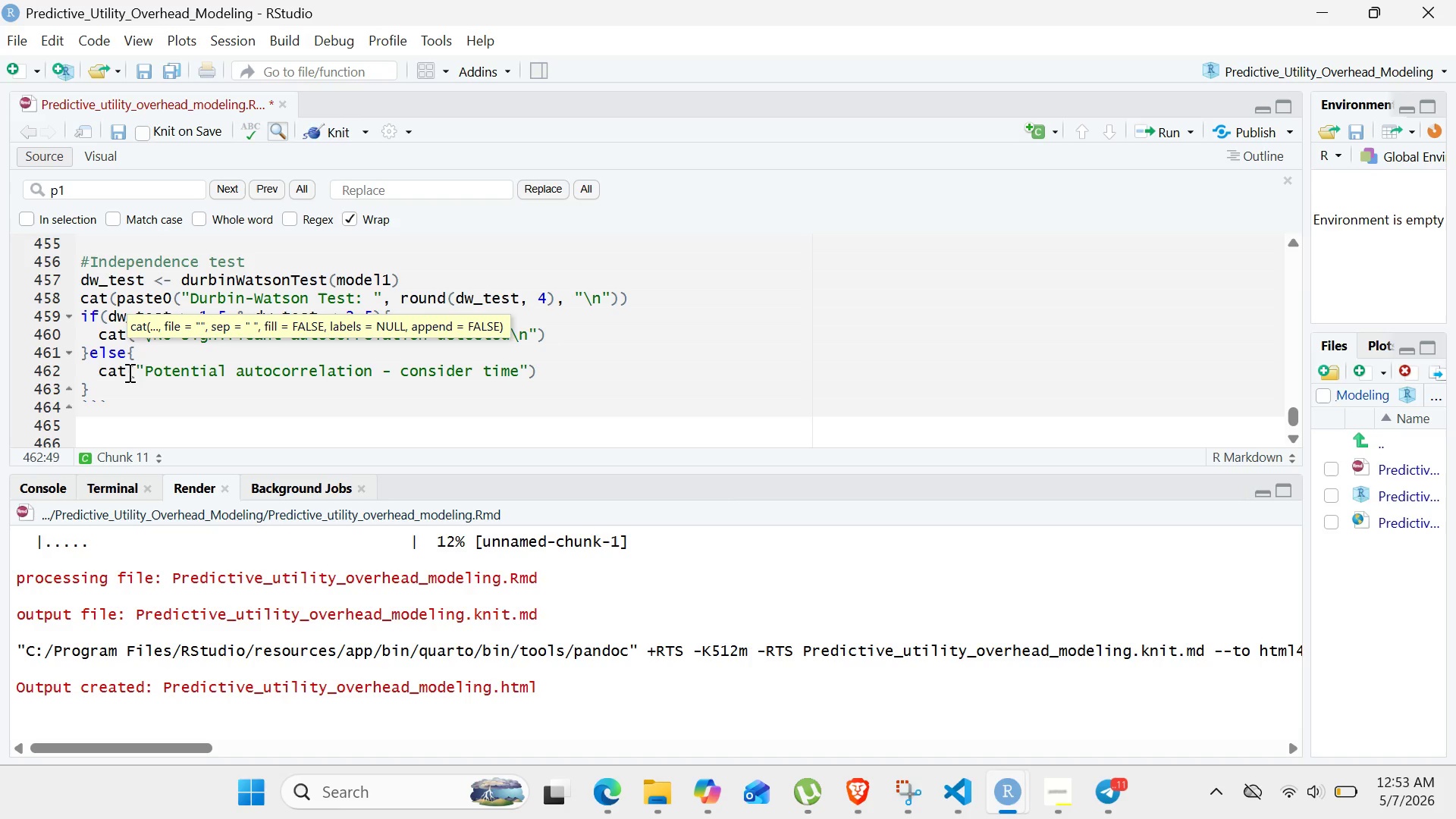 
type( series analysis)
 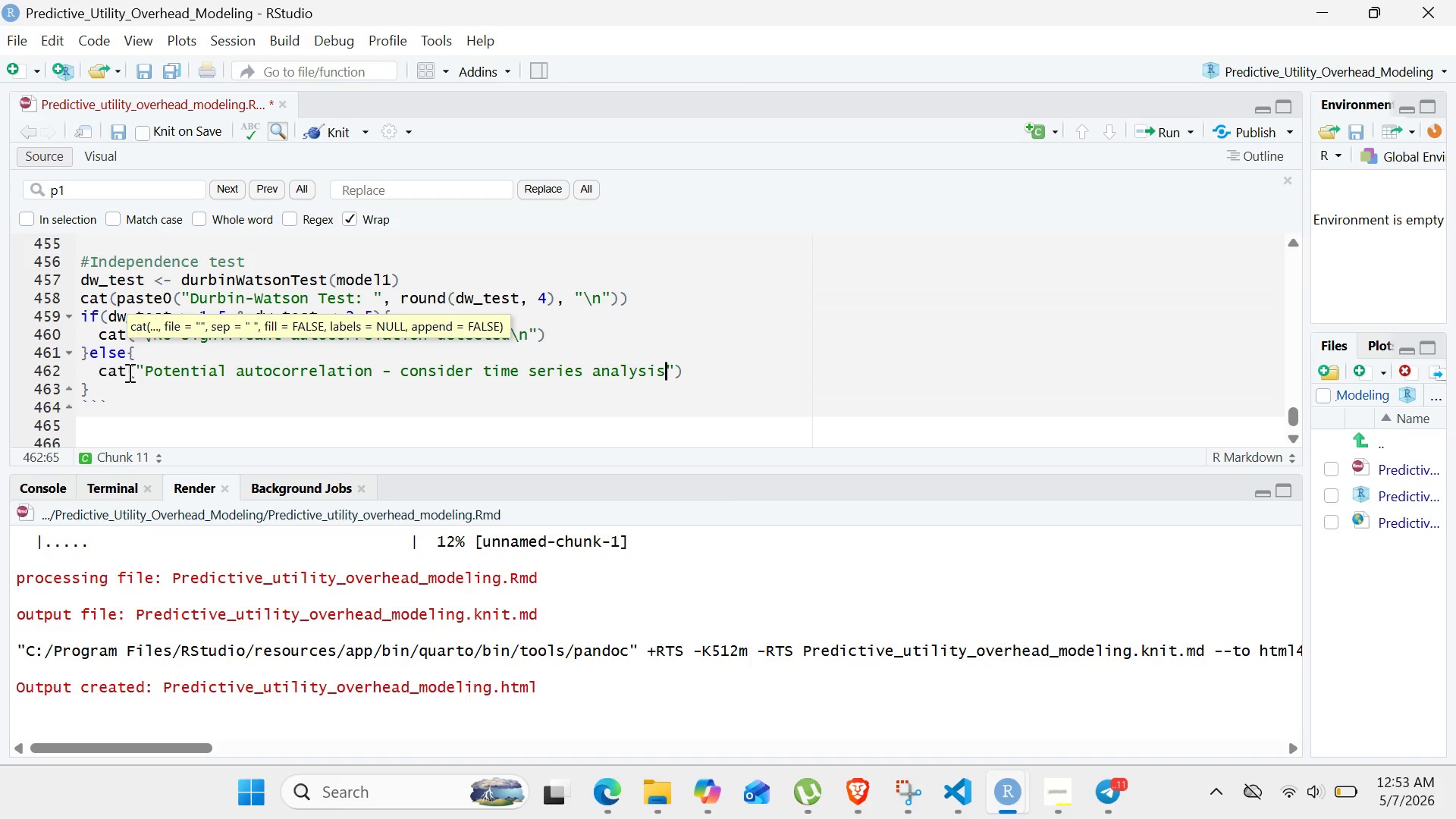 
key(Backslash)
 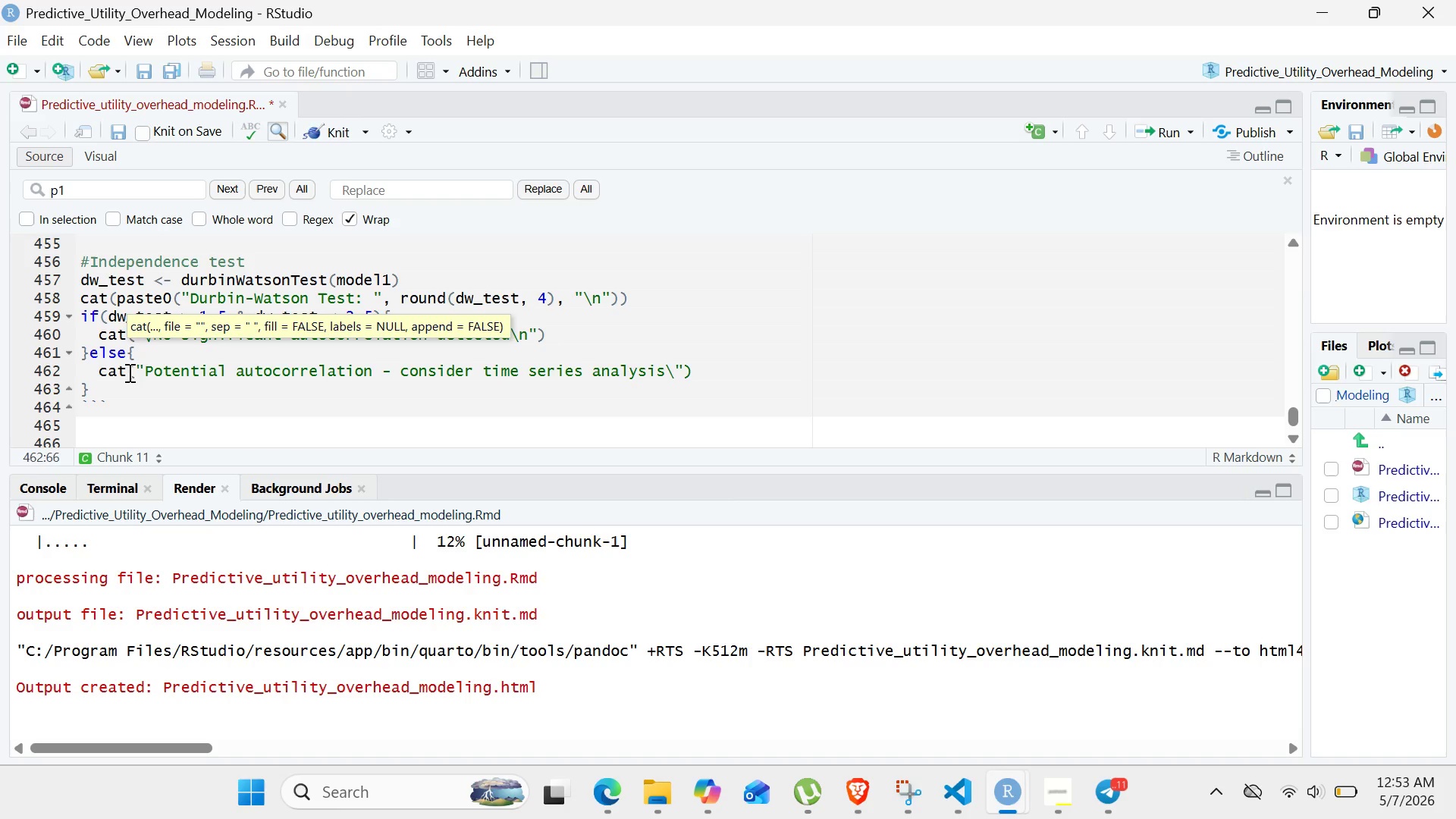 
key(N)
 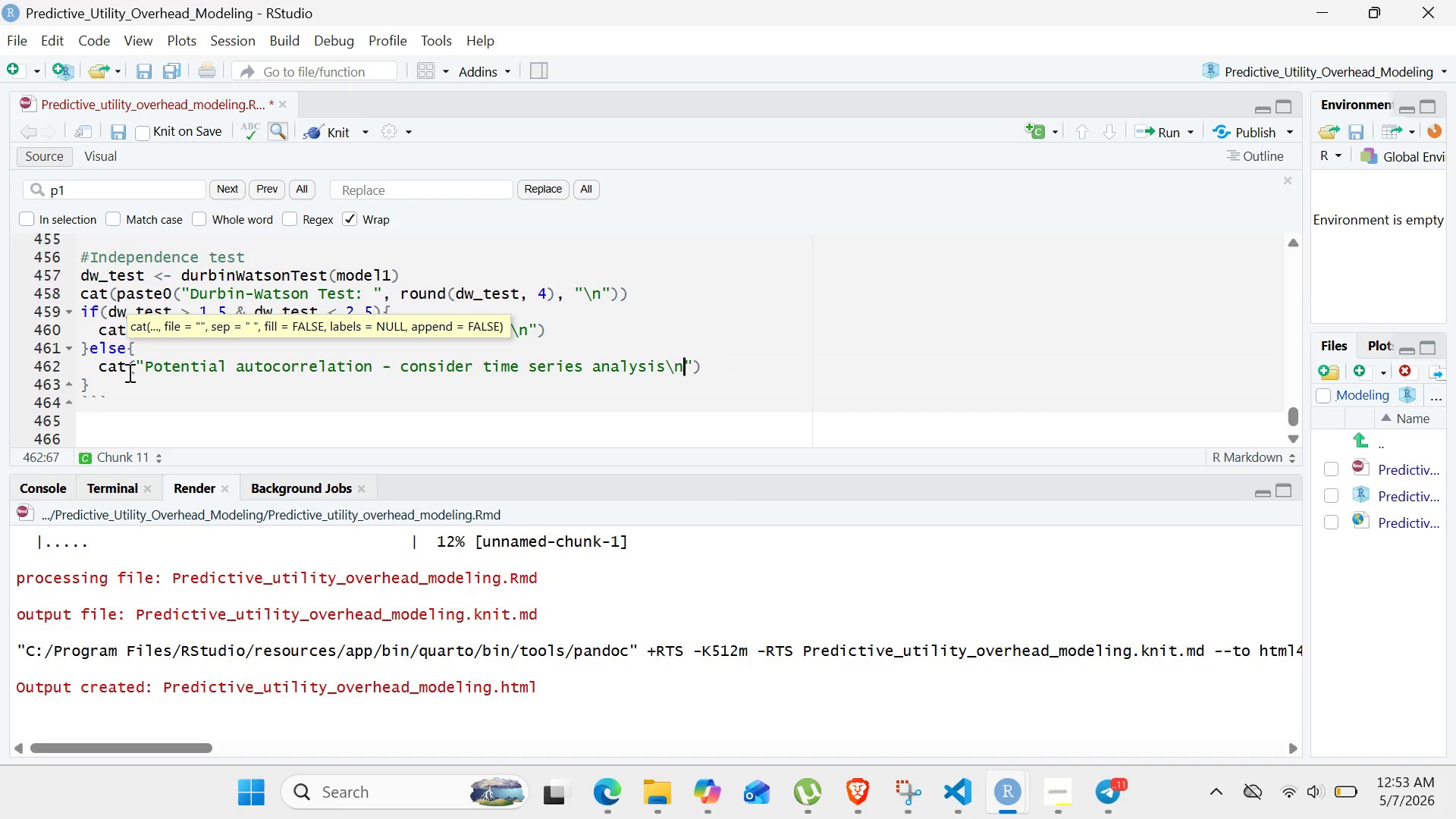 
wait(16.45)
 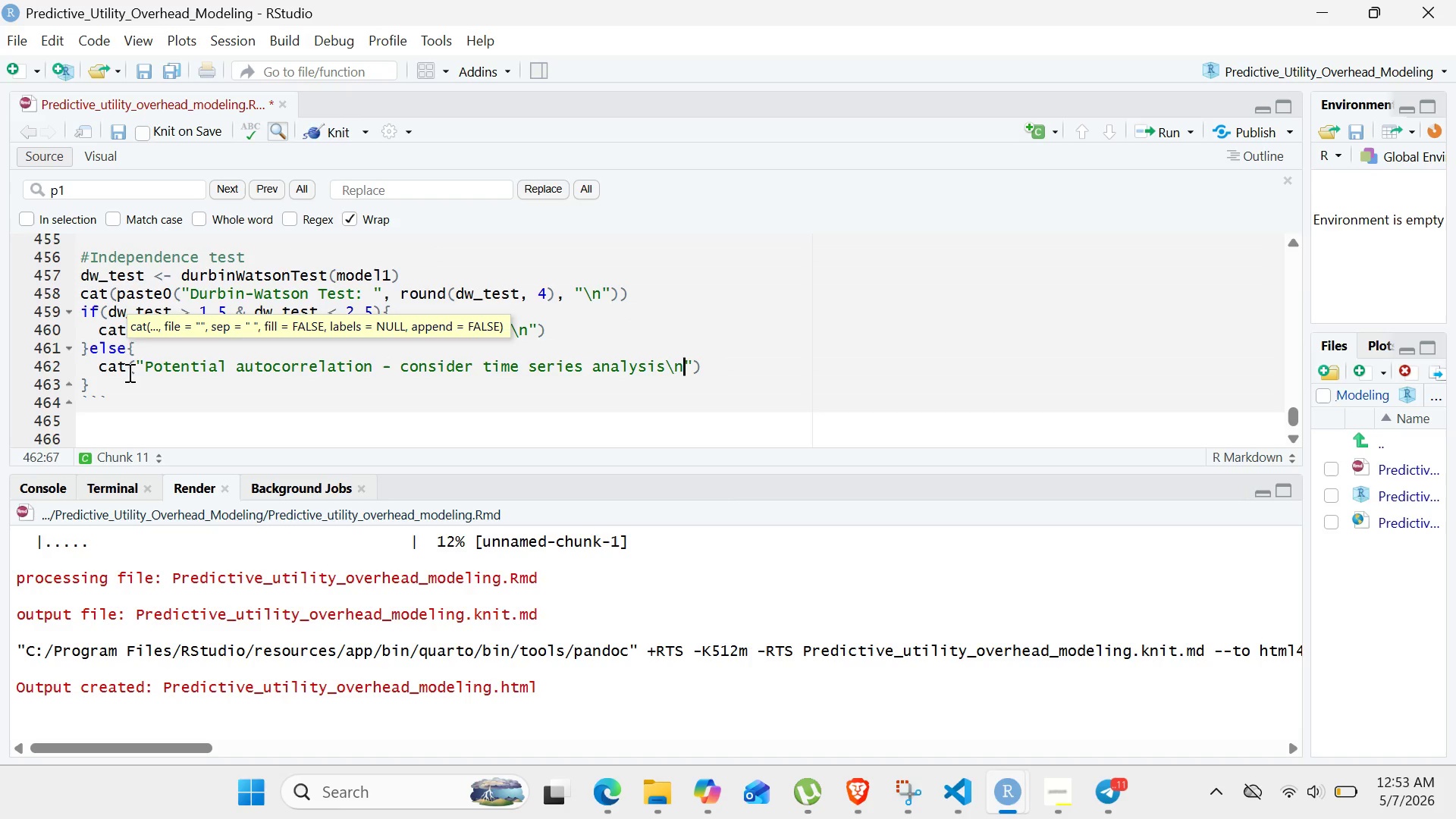 
left_click([128, 372])
 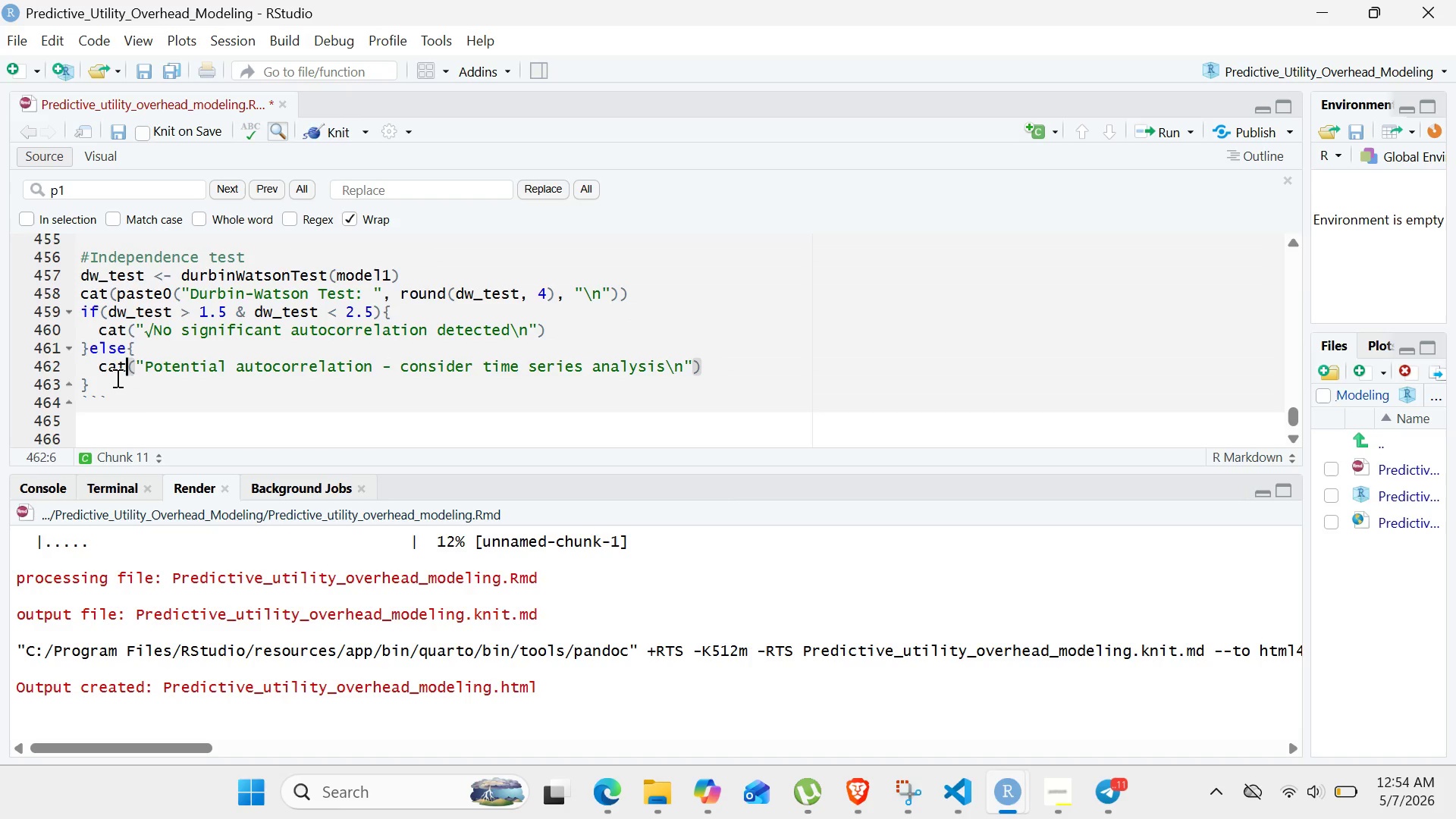 
left_click([111, 382])
 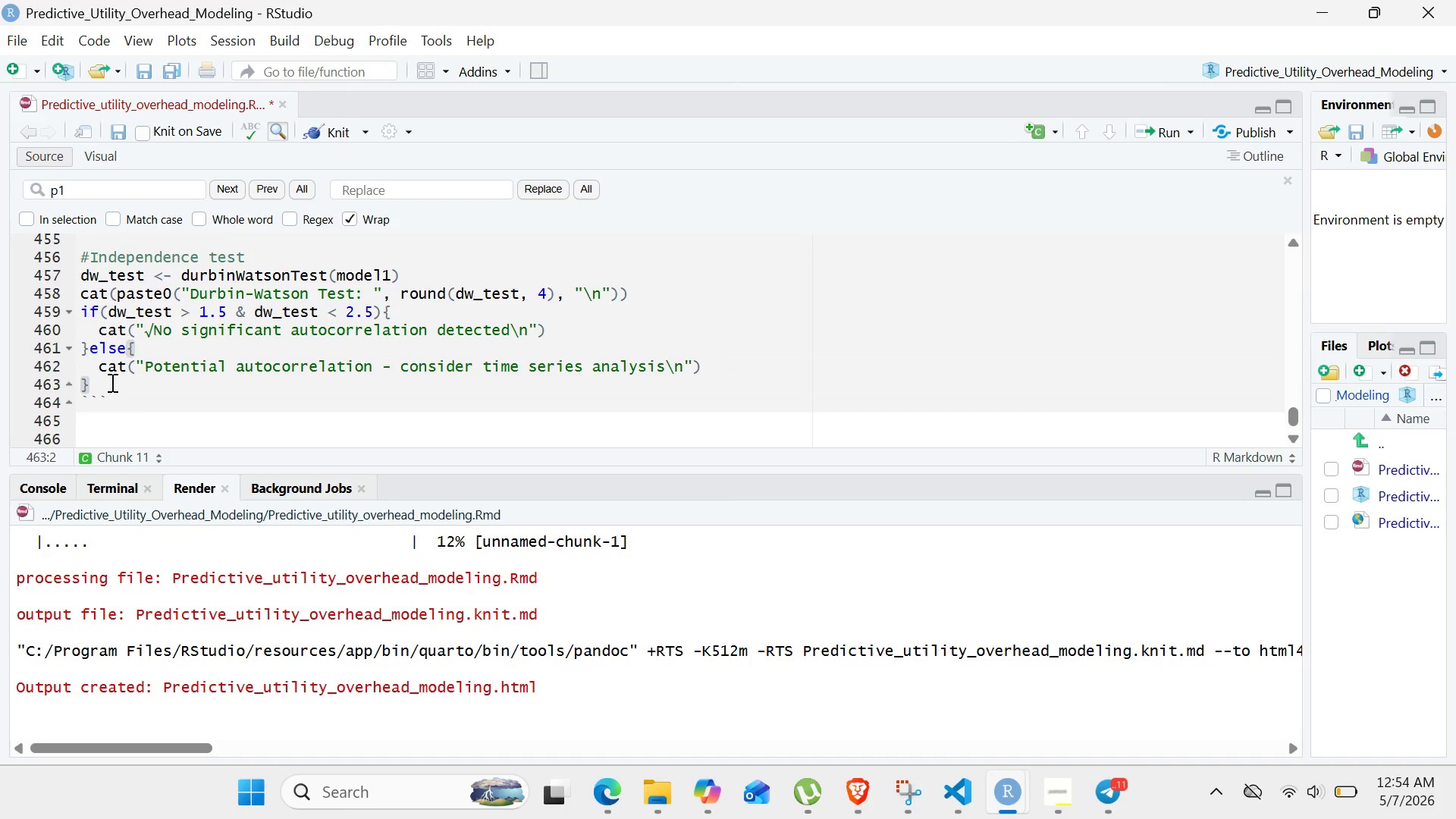 
key(Enter)
 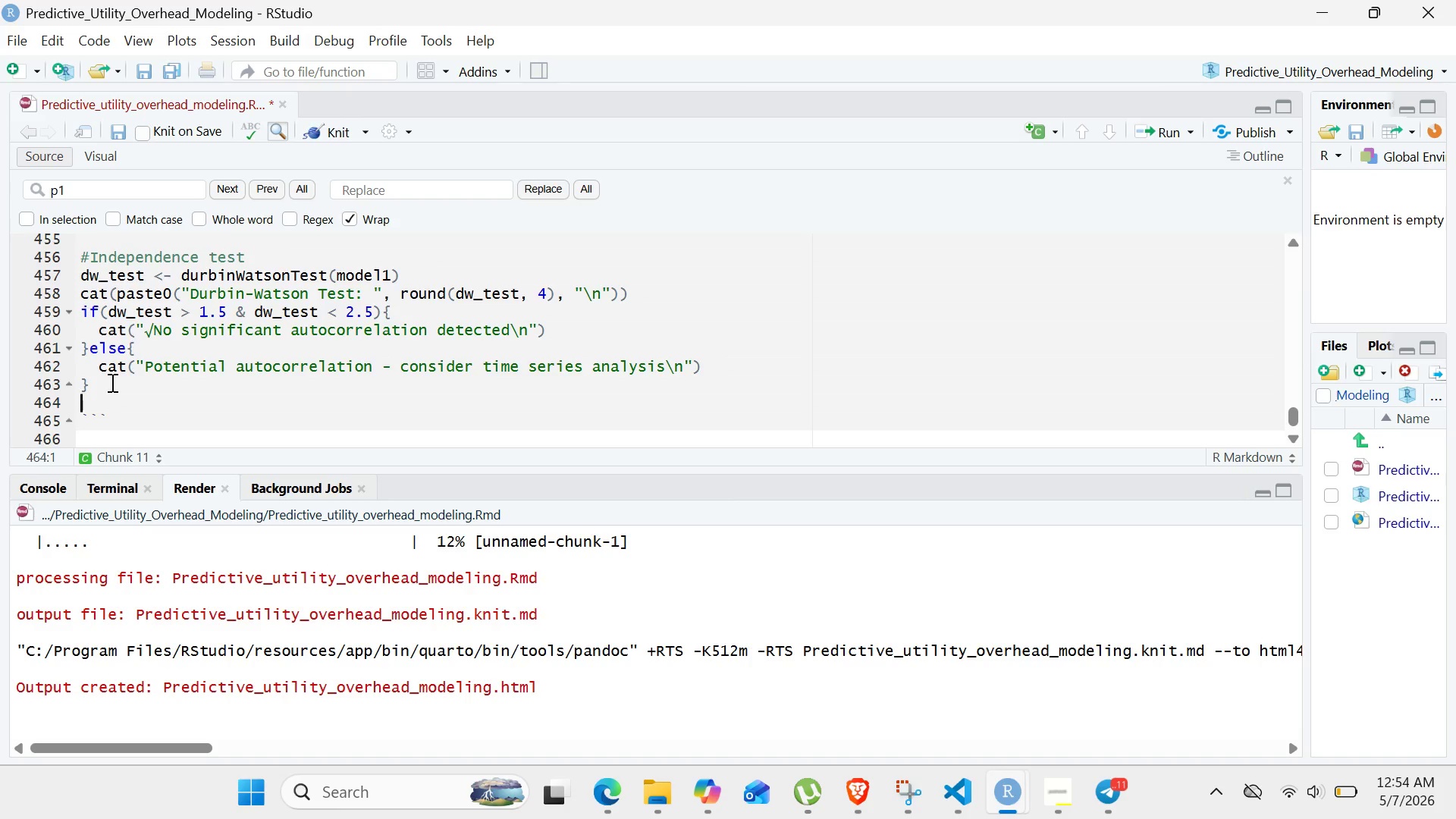 
key(Enter)
 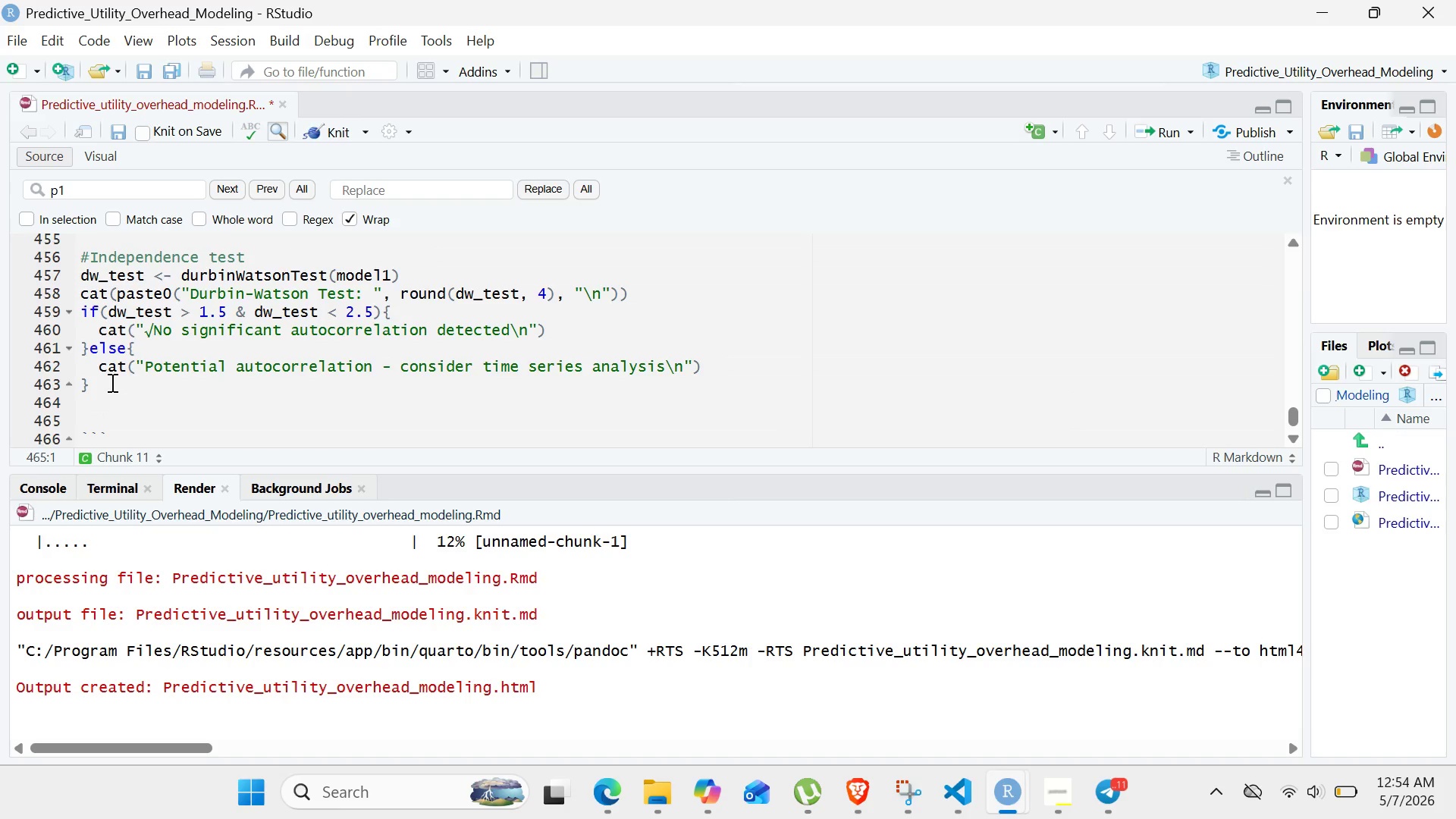 
type(#Multicollinearity)
 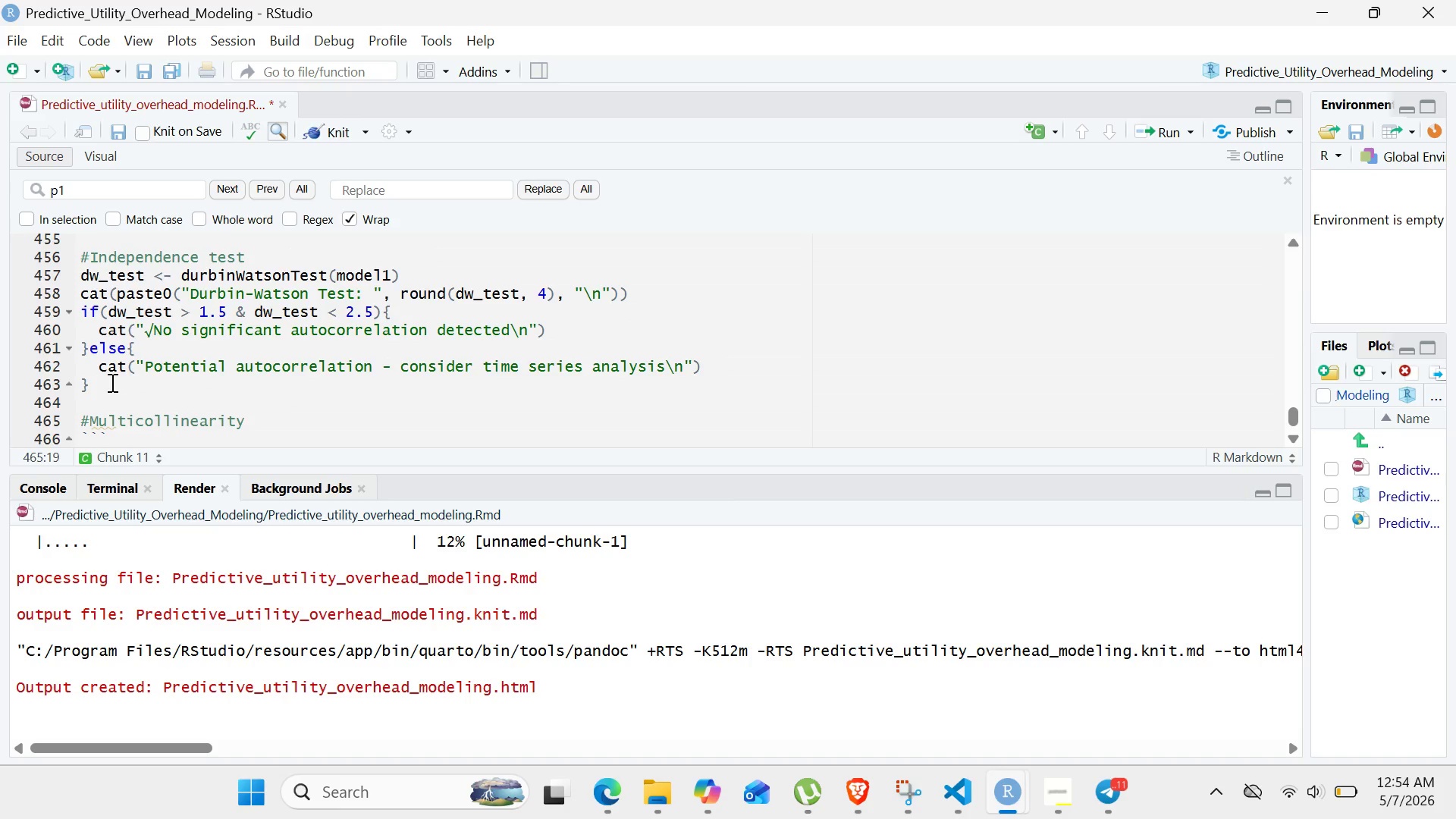 
type( (viF)
 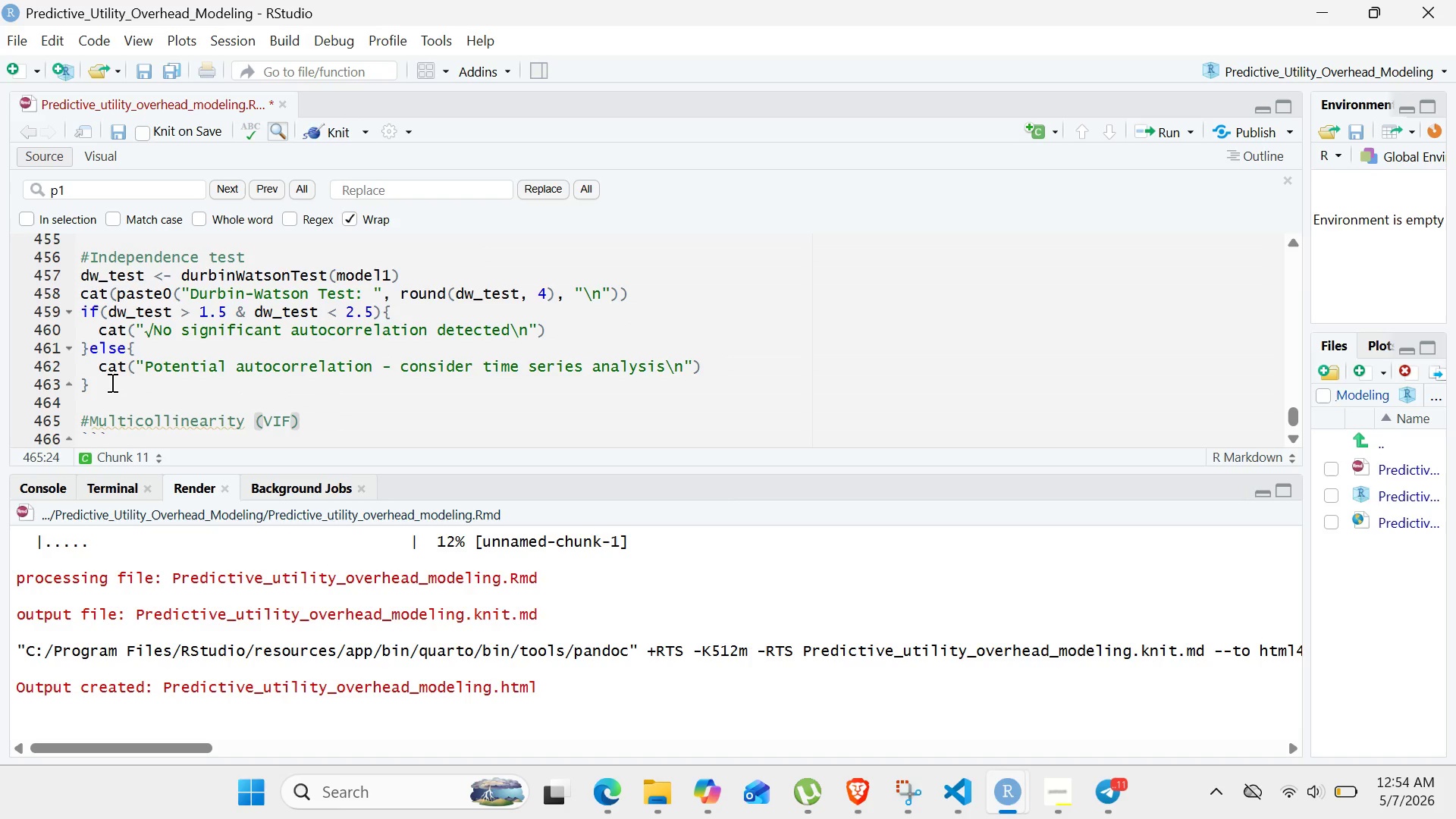 
key(ArrowRight)
 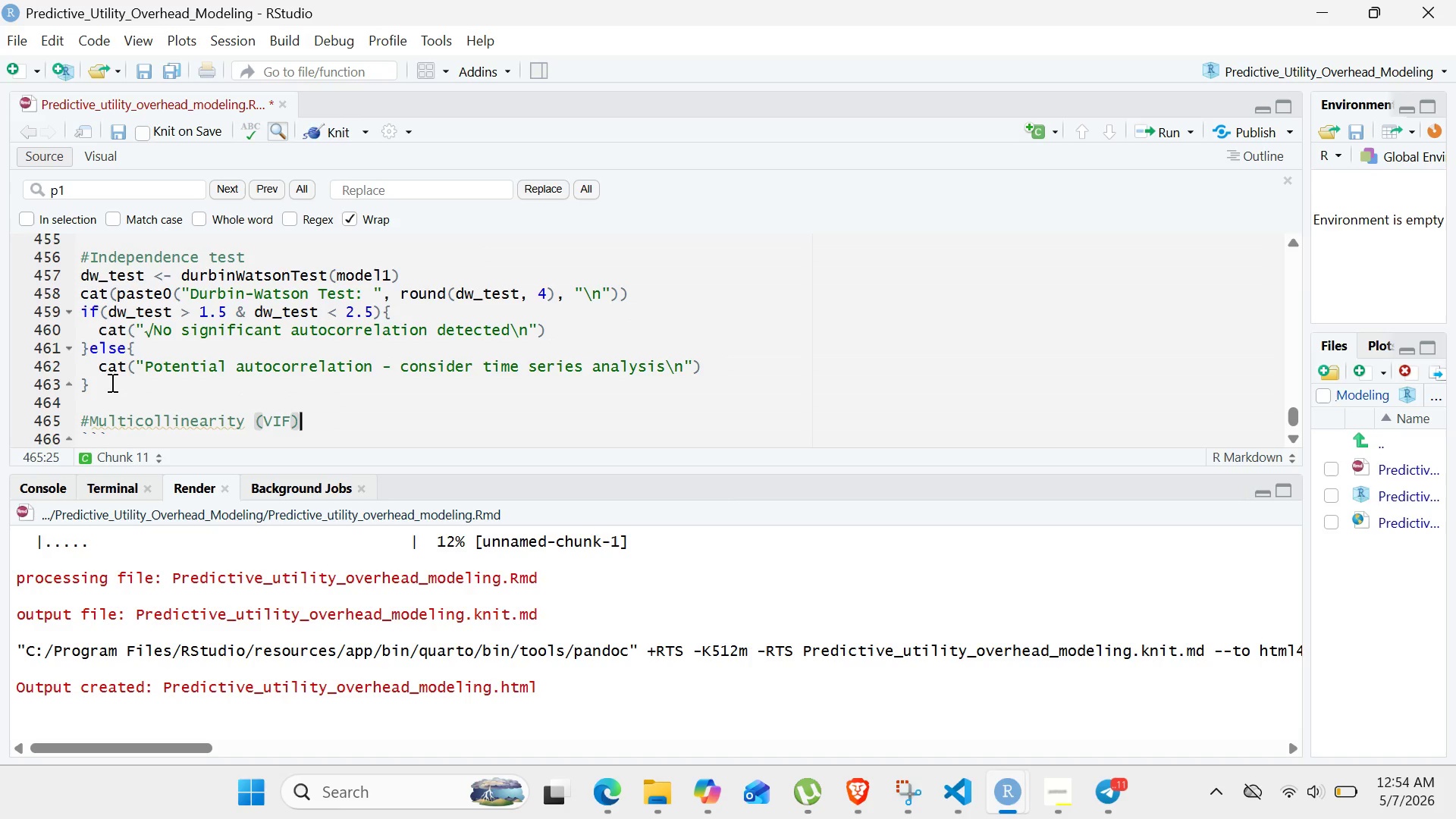 
key(Enter)
 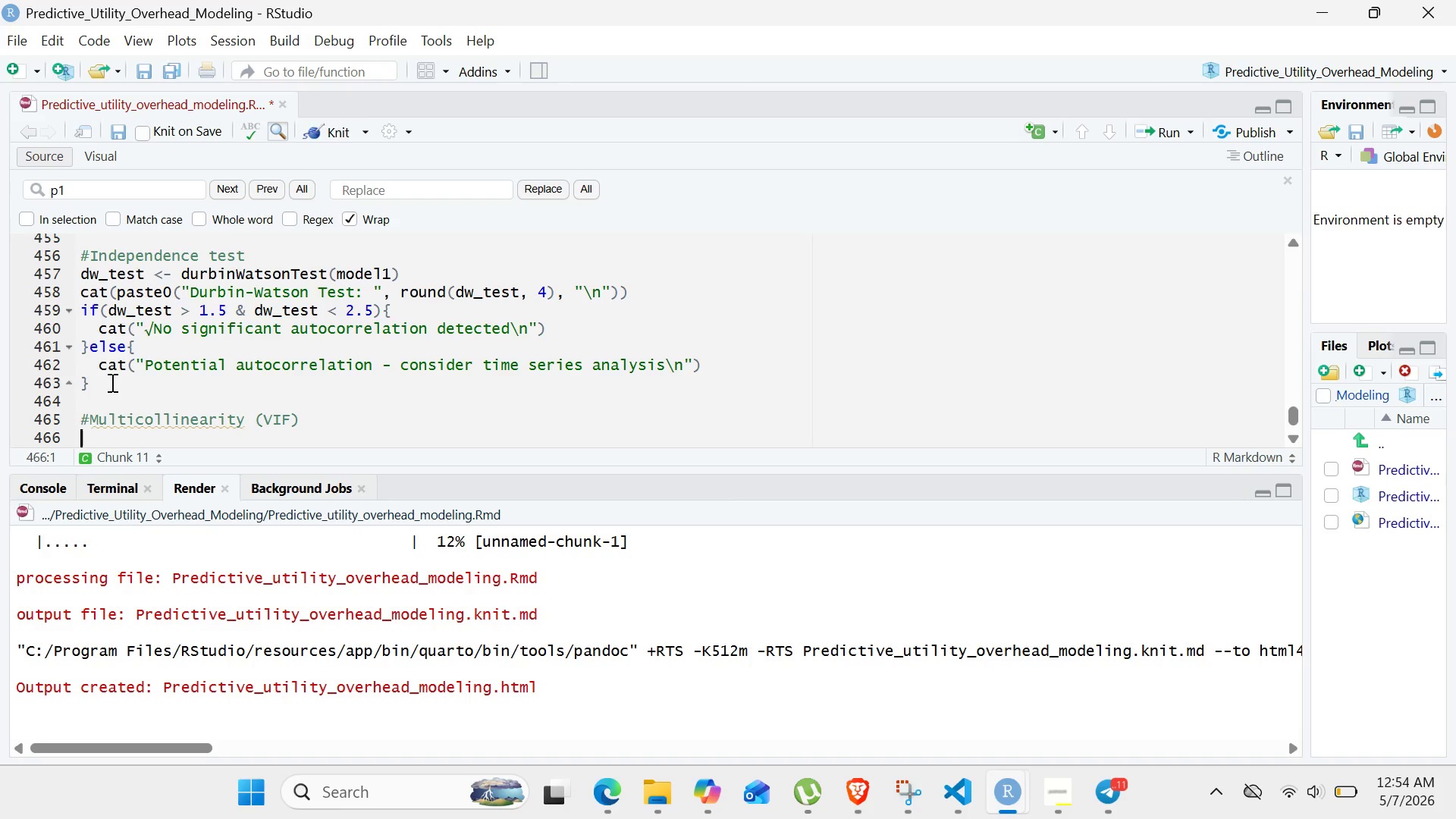 
wait(21.86)
 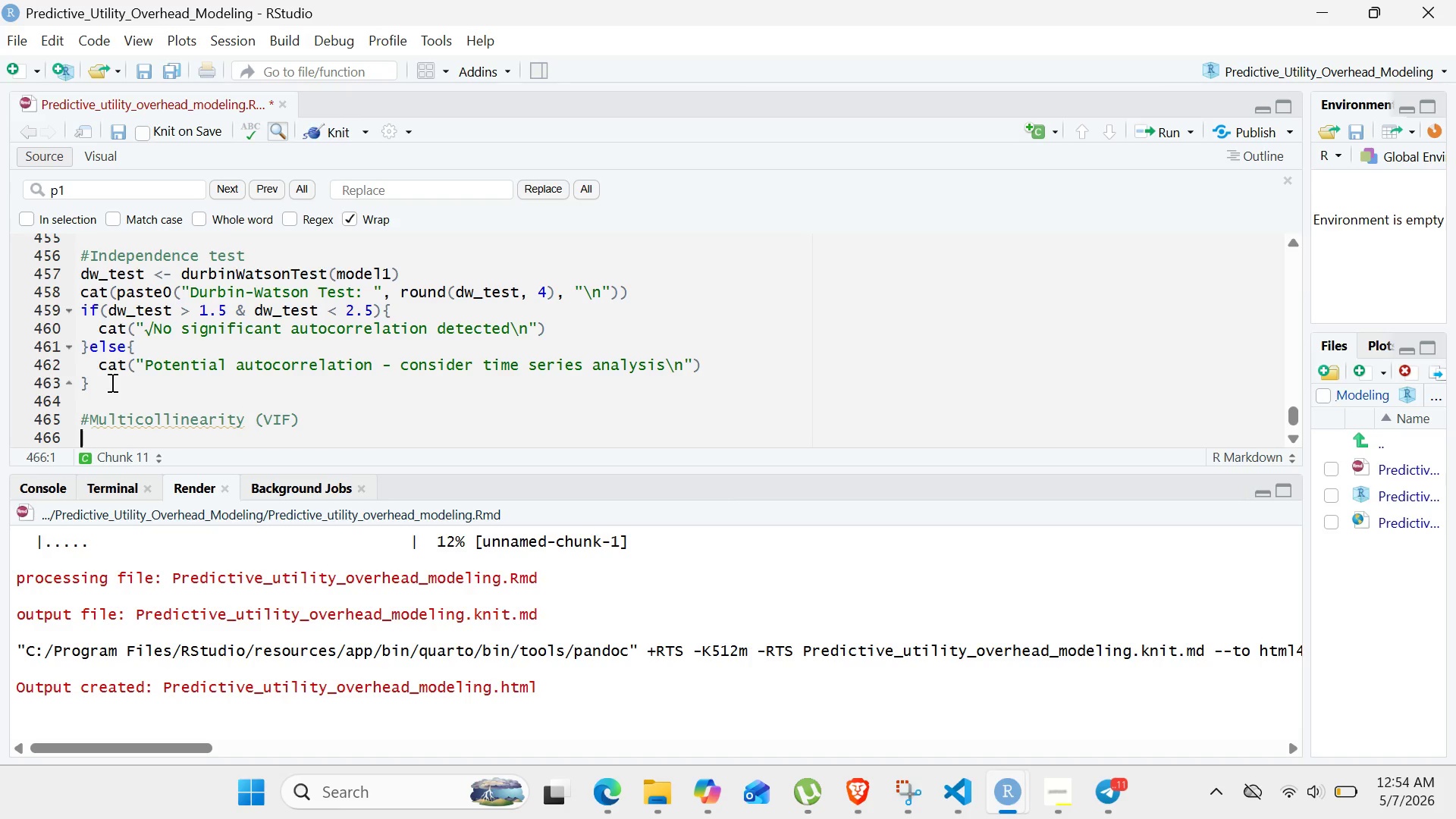 
type(vif_values <- vif(model1)
 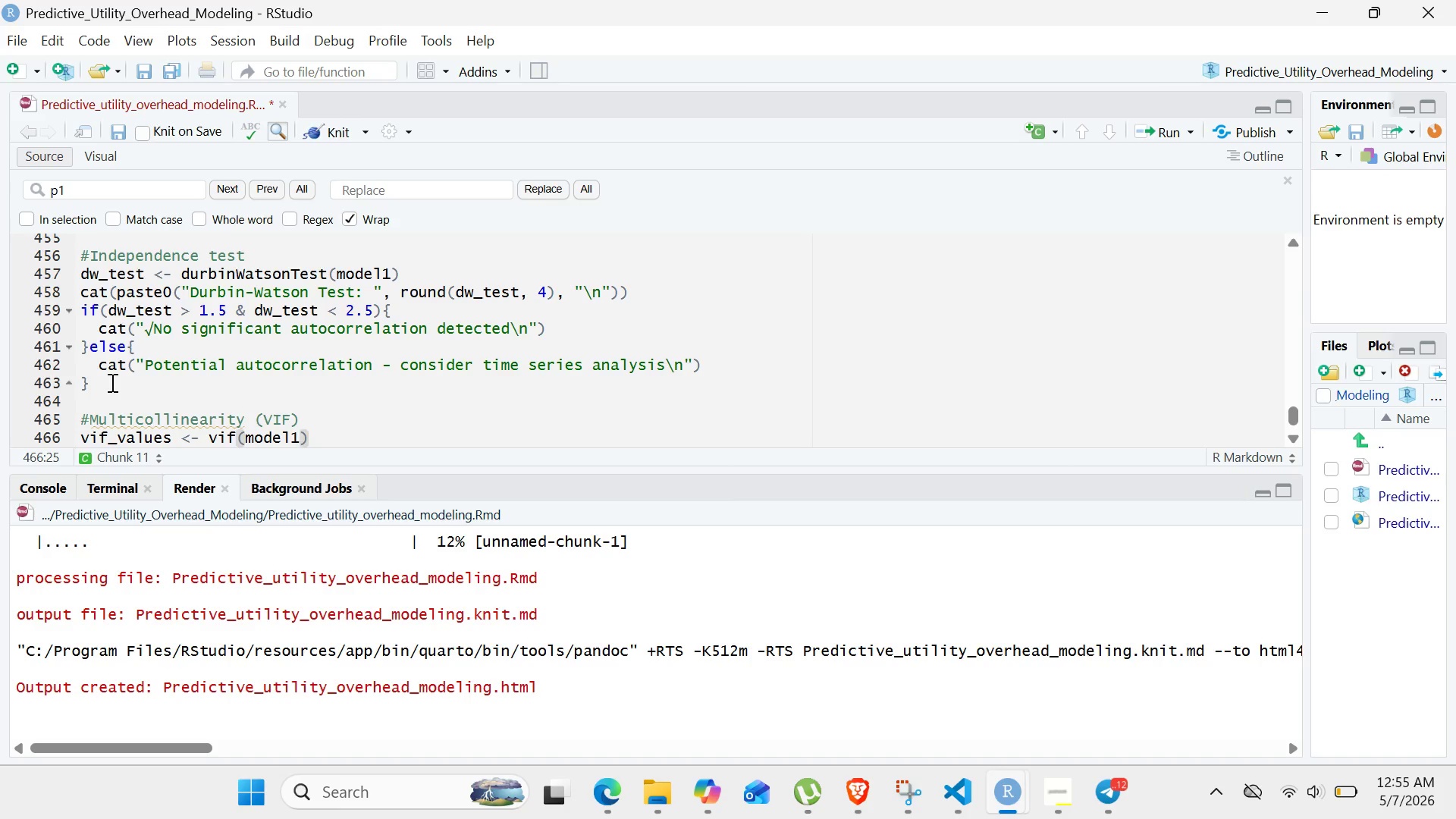 
key(ArrowRight)
 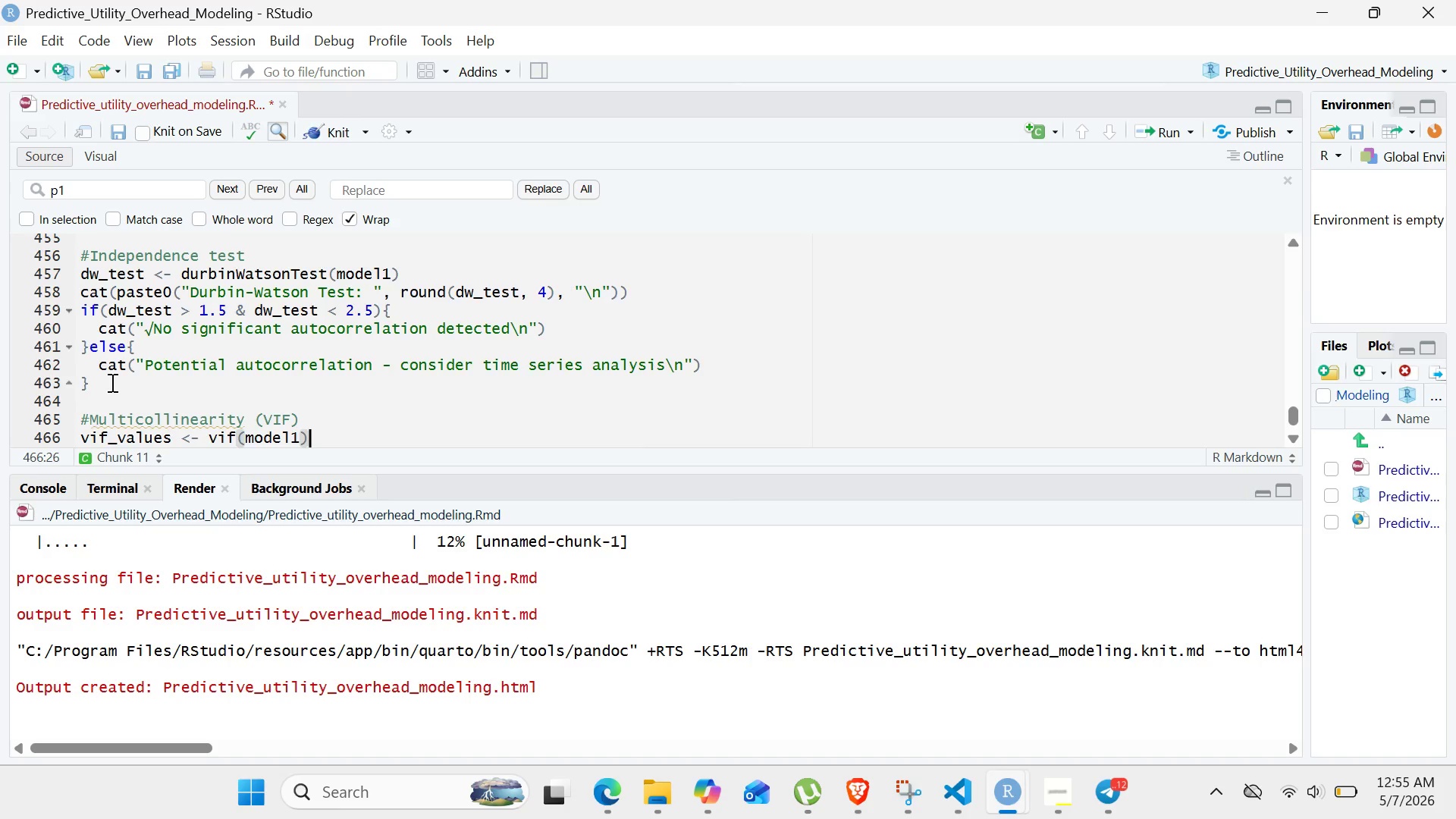 
key(Enter)
 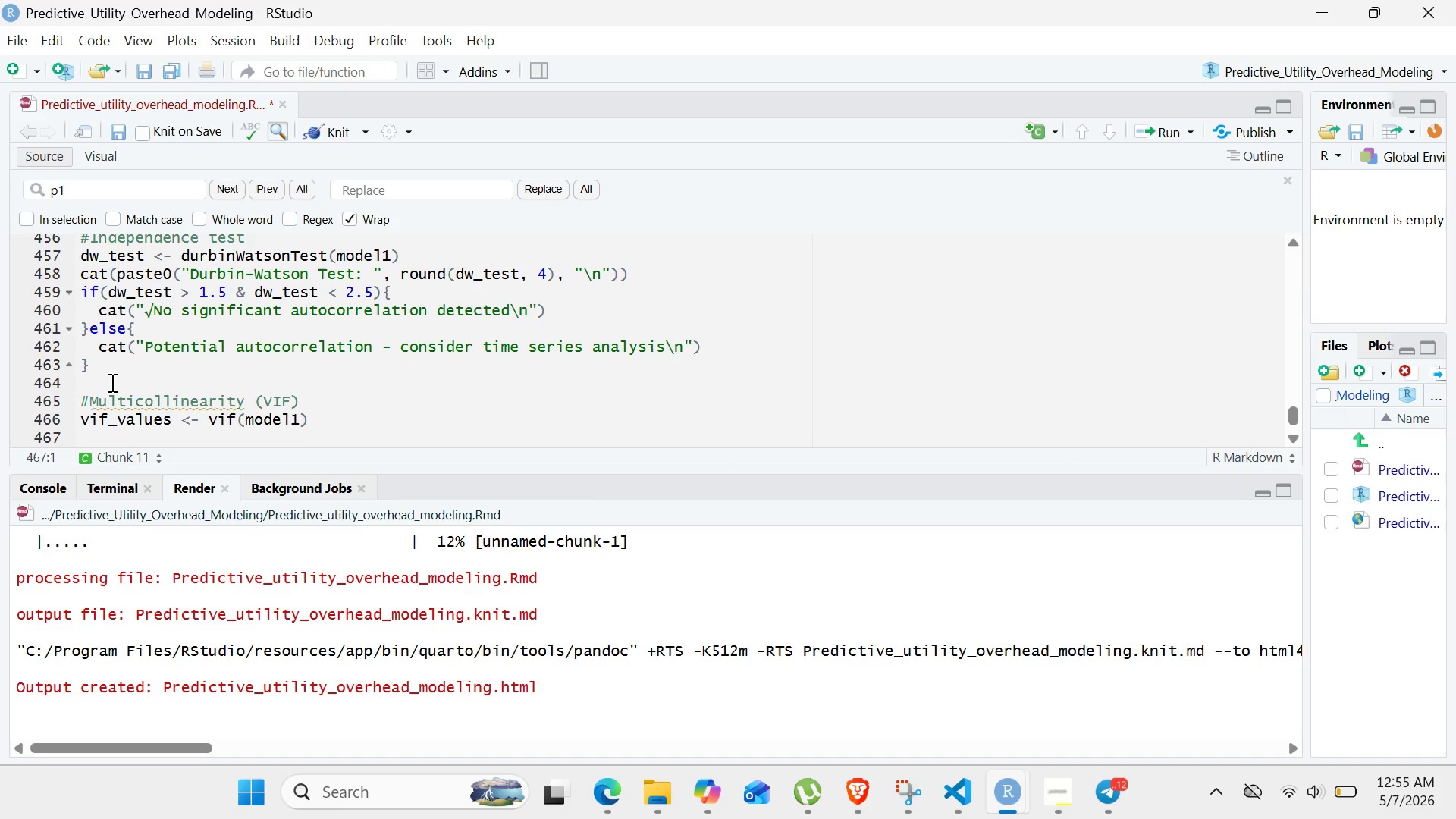 
wait(8.73)
 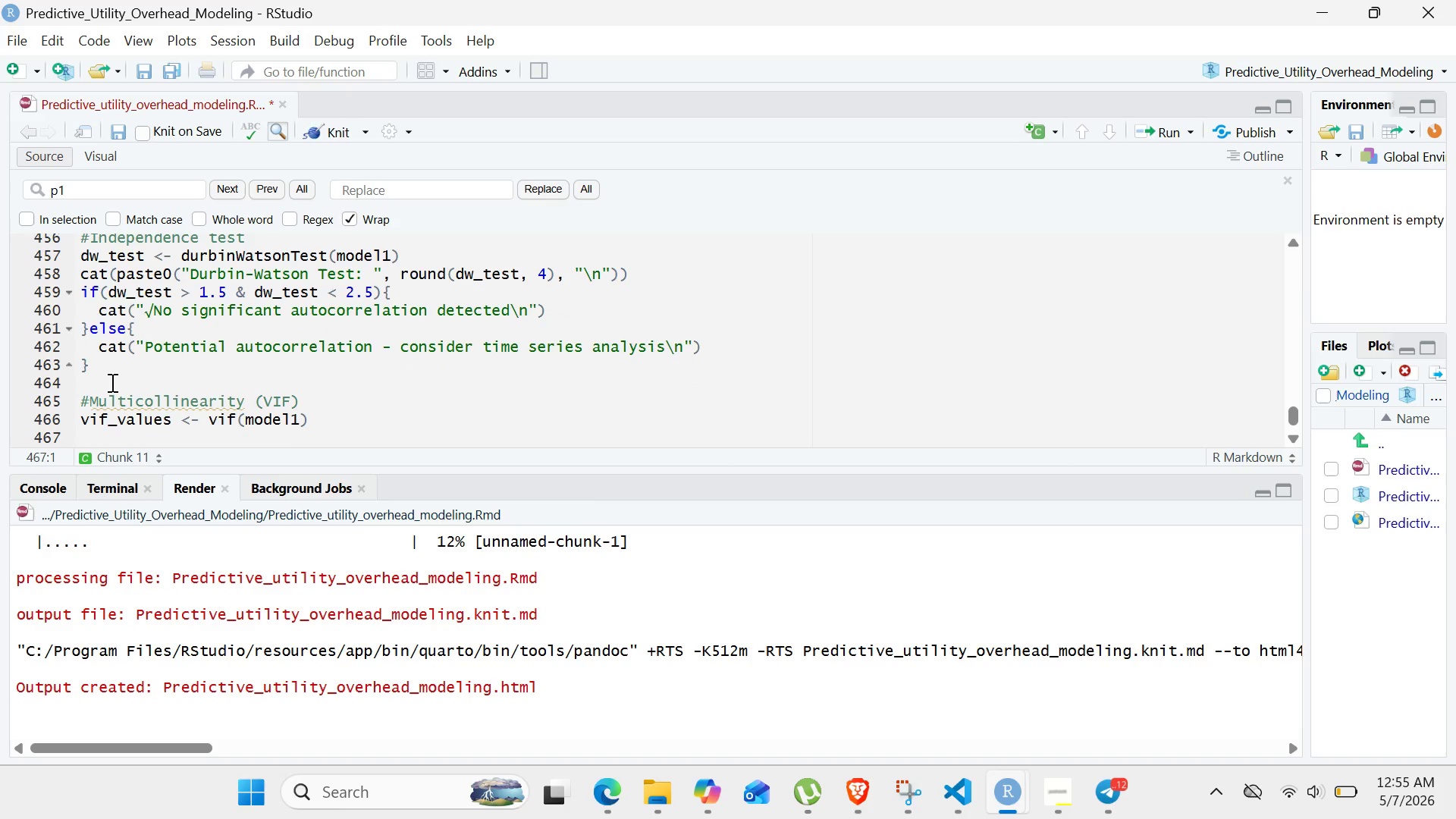 
type(cat(")
 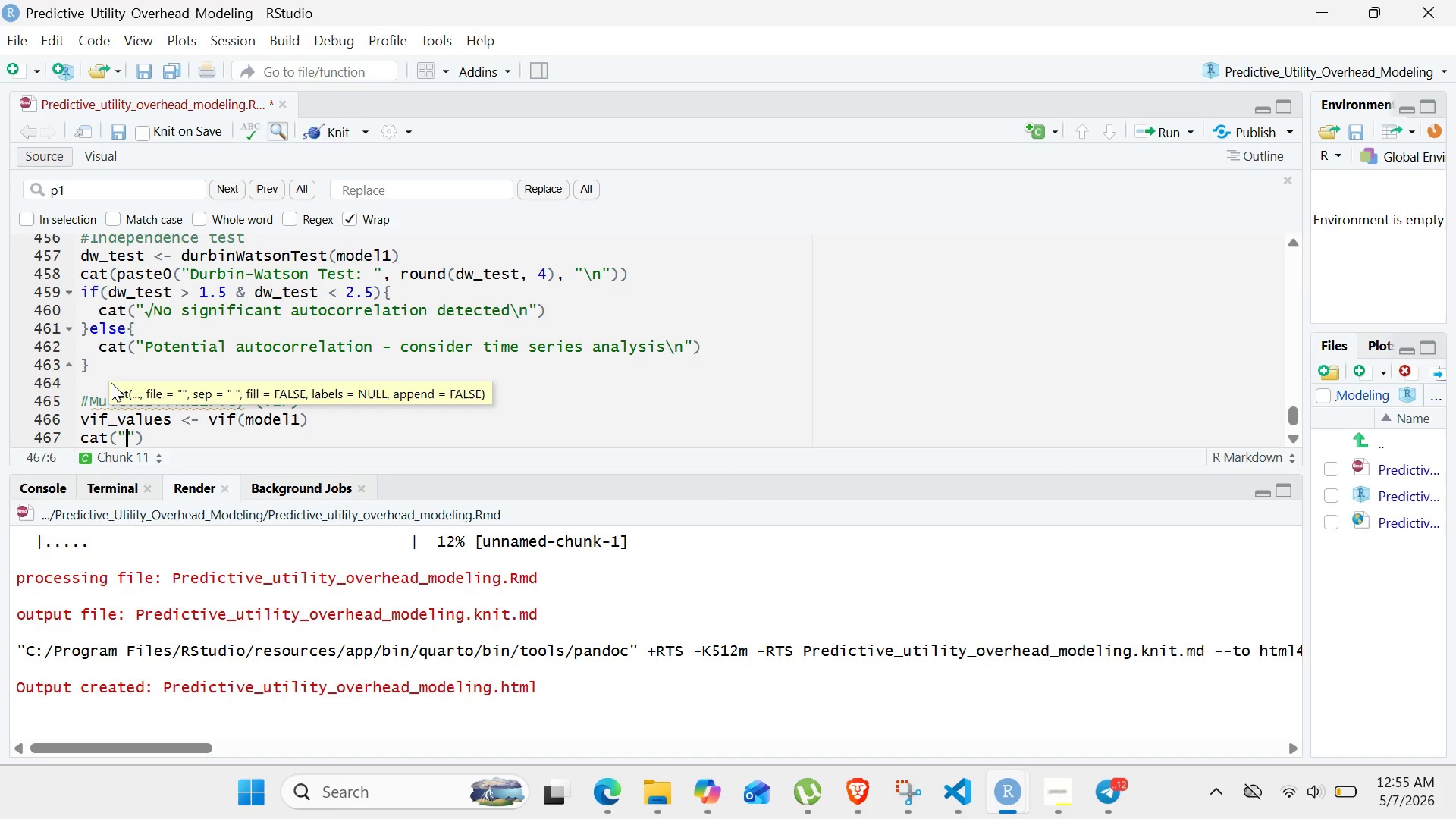 
wait(10.97)
 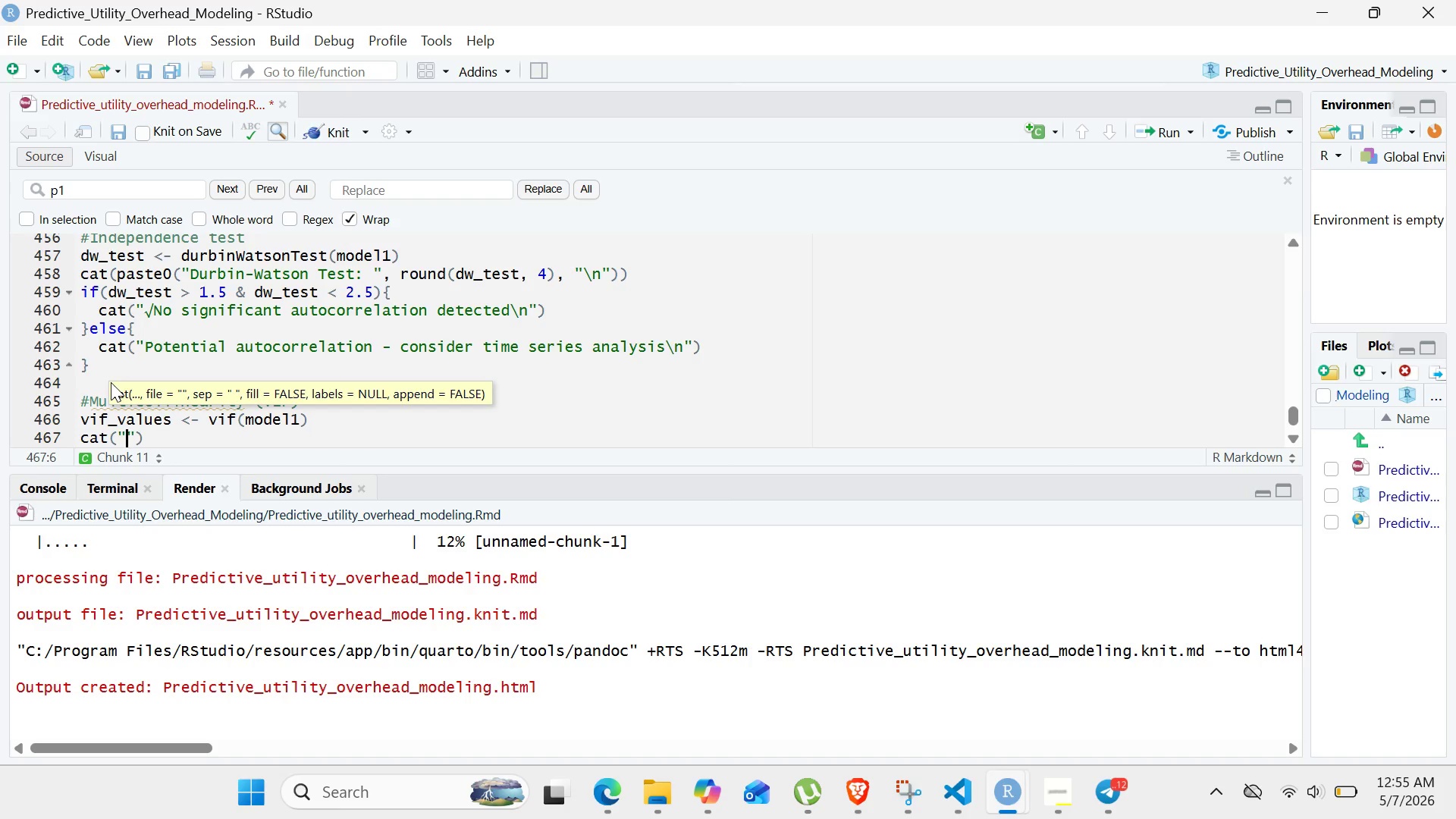 
key(Backslash)
 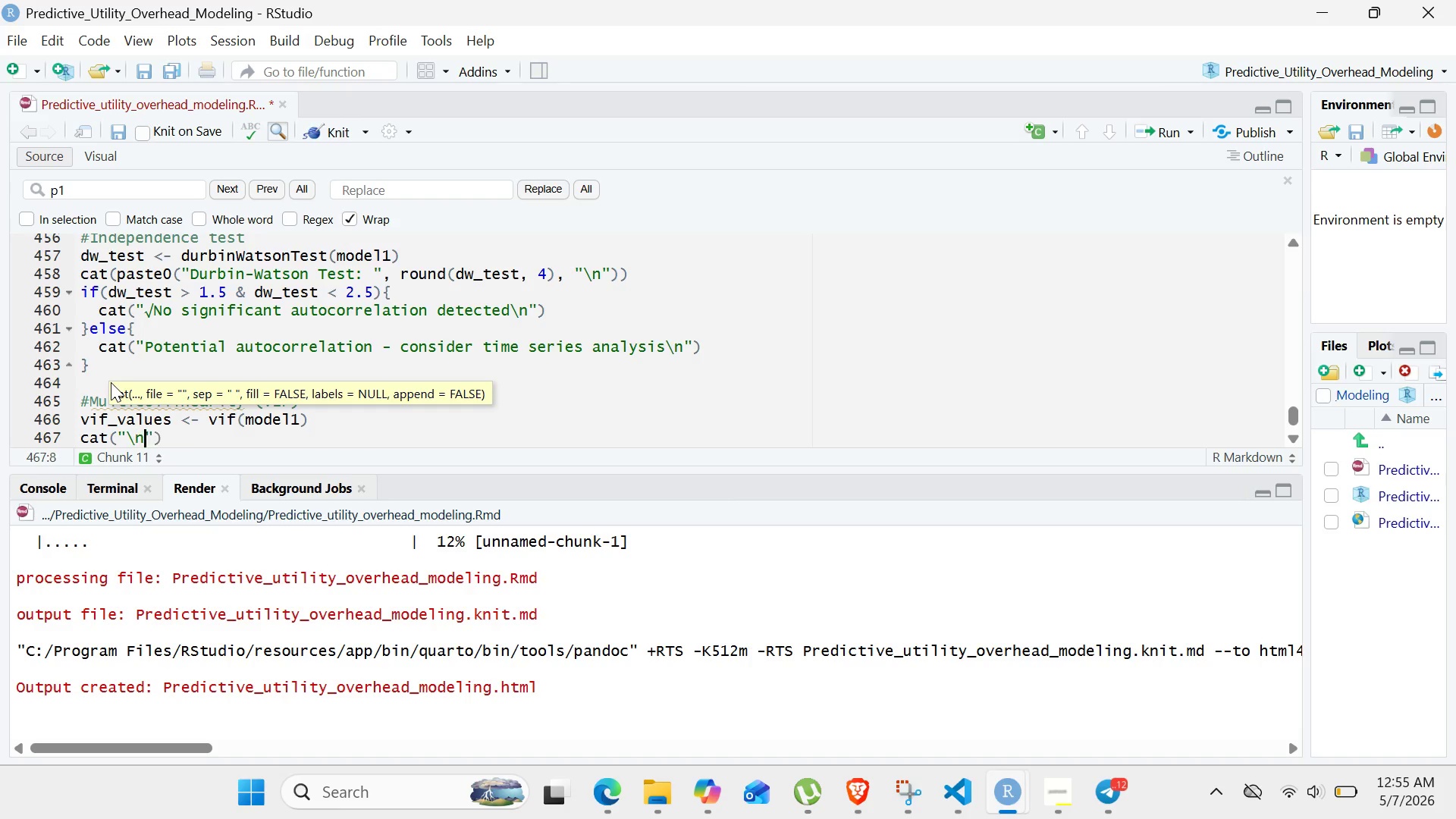 
key(N)
 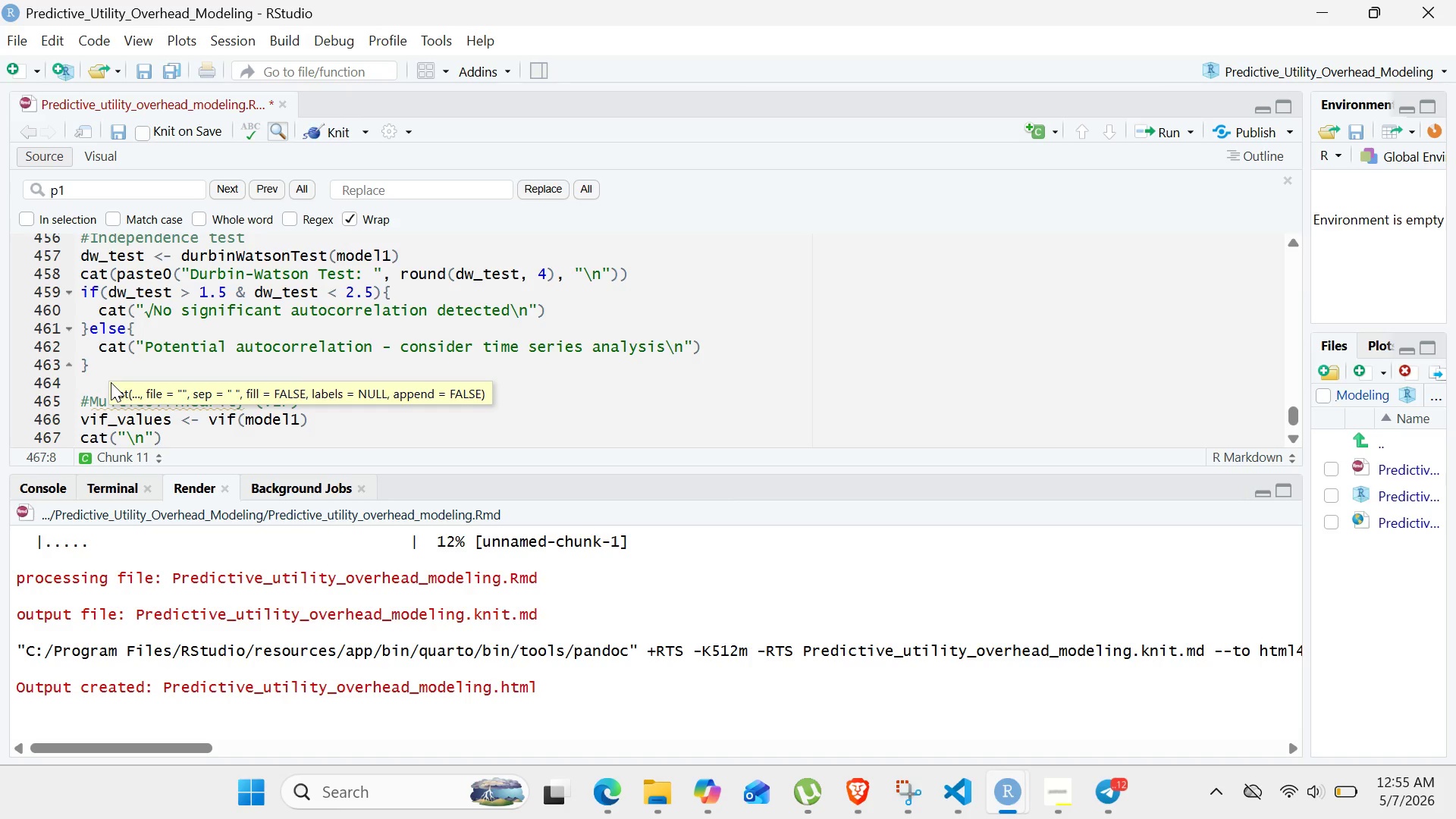 
wait(15.88)
 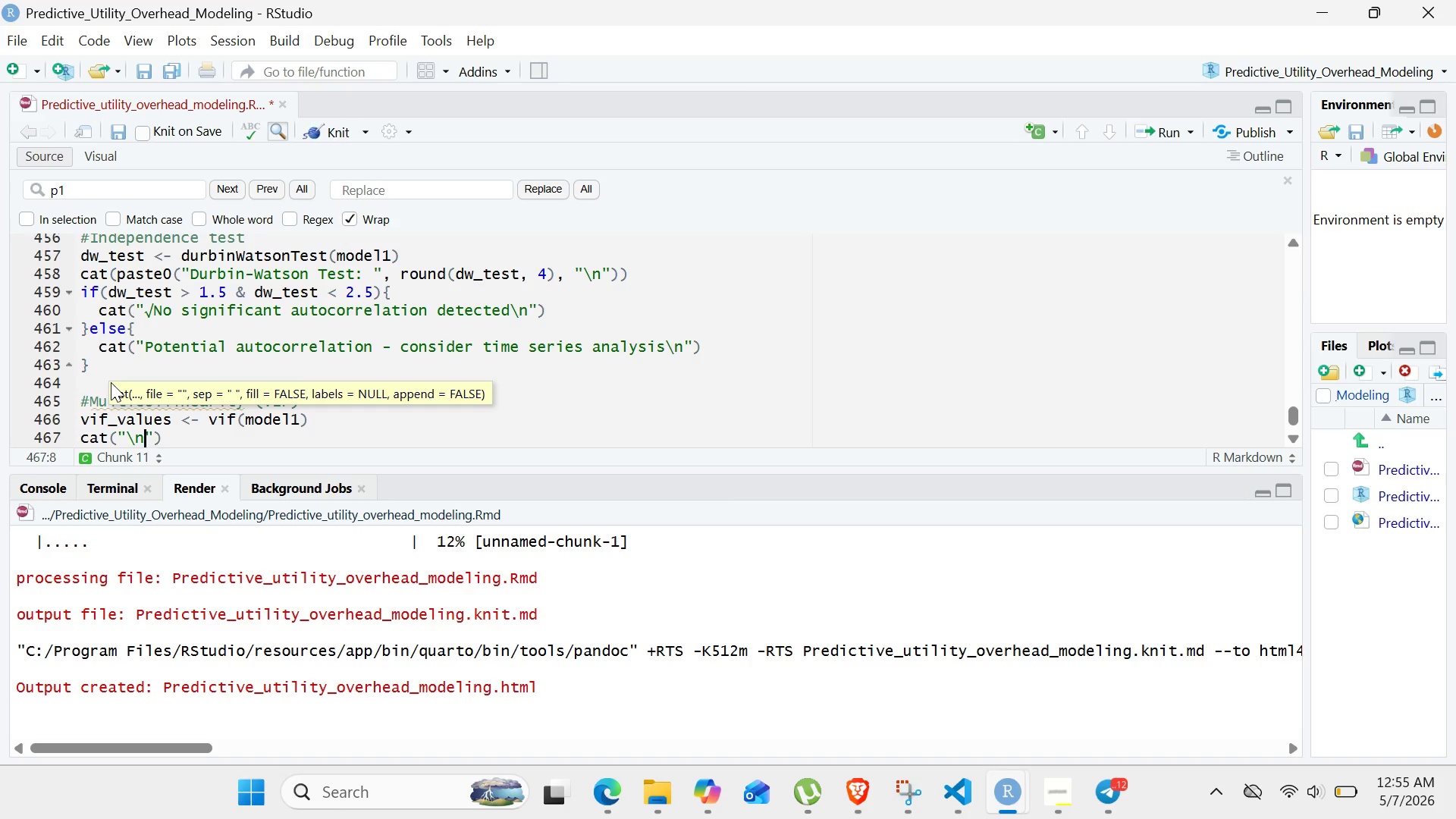 
key(Shift+V)
 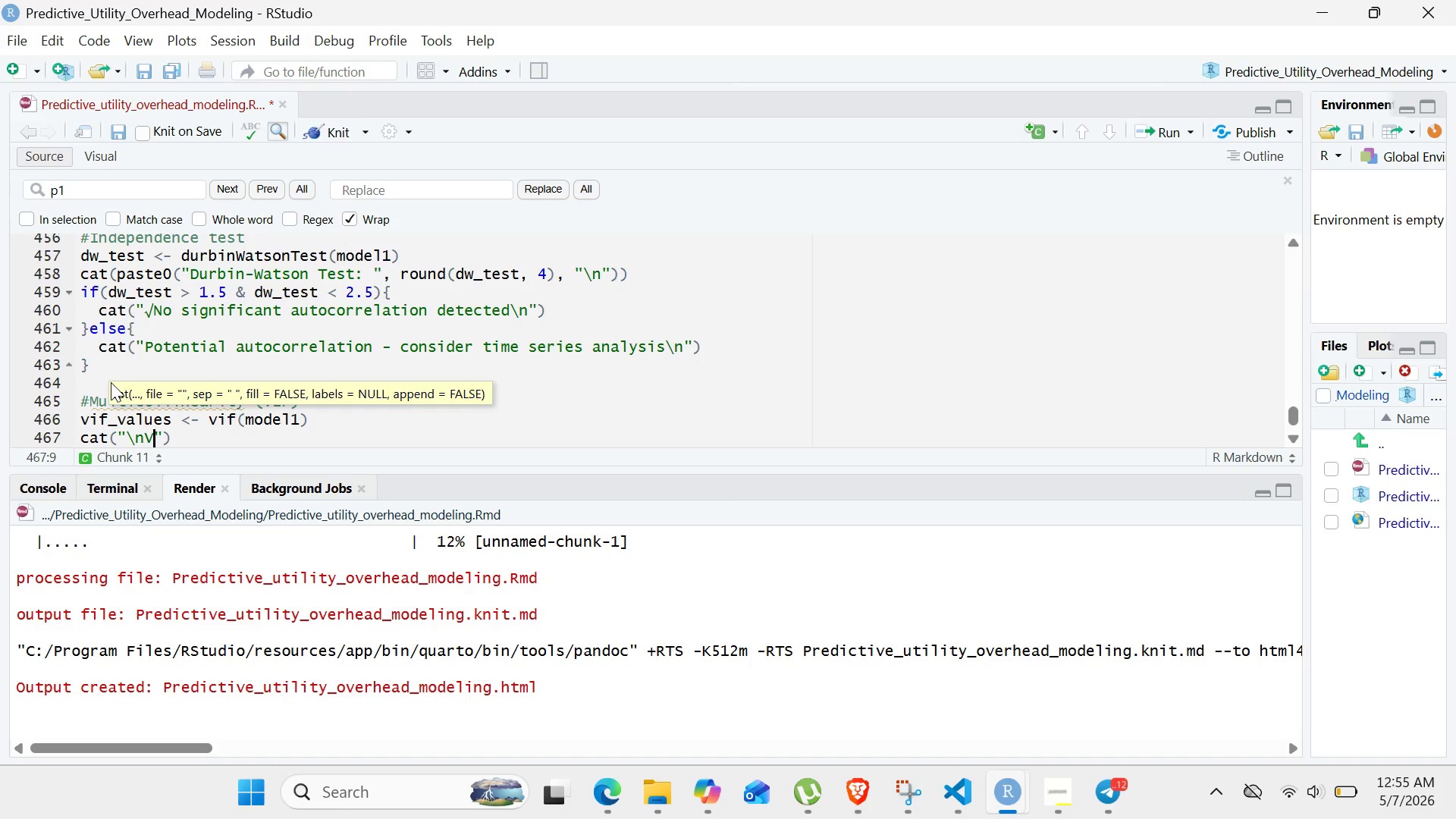 
wait(7.12)
 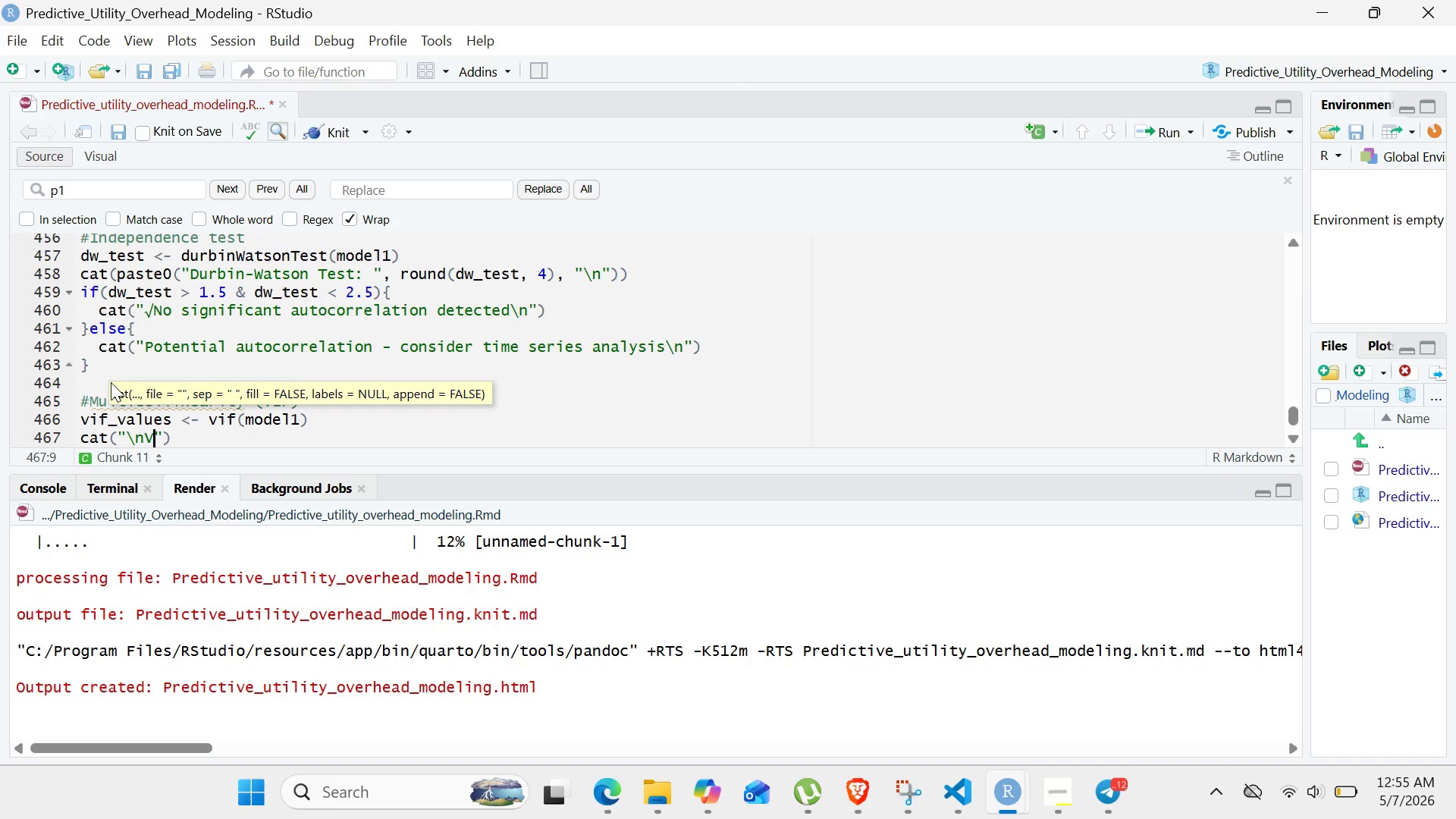 
type(arience Inflation )
 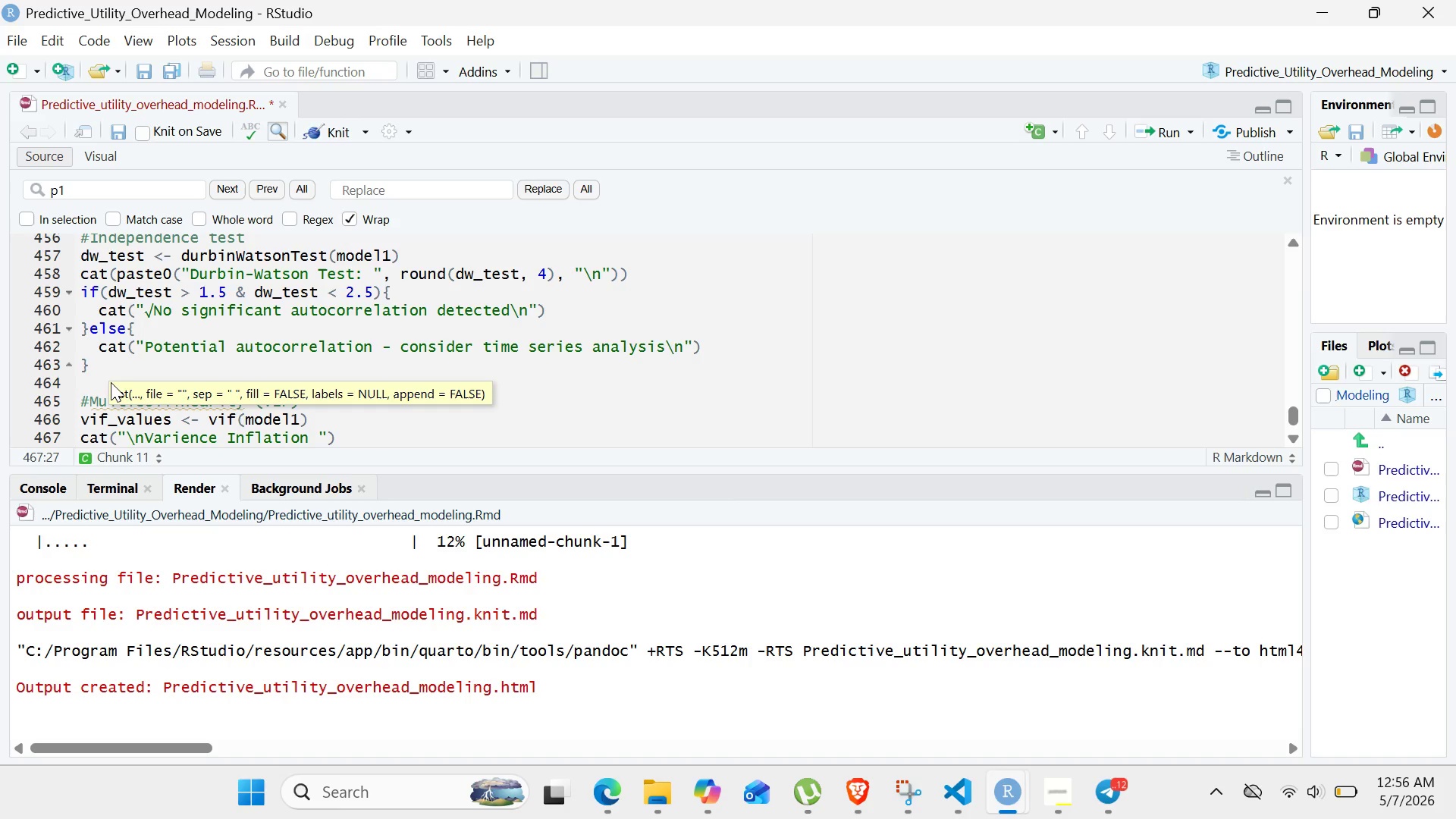 
type(Factors 0)
 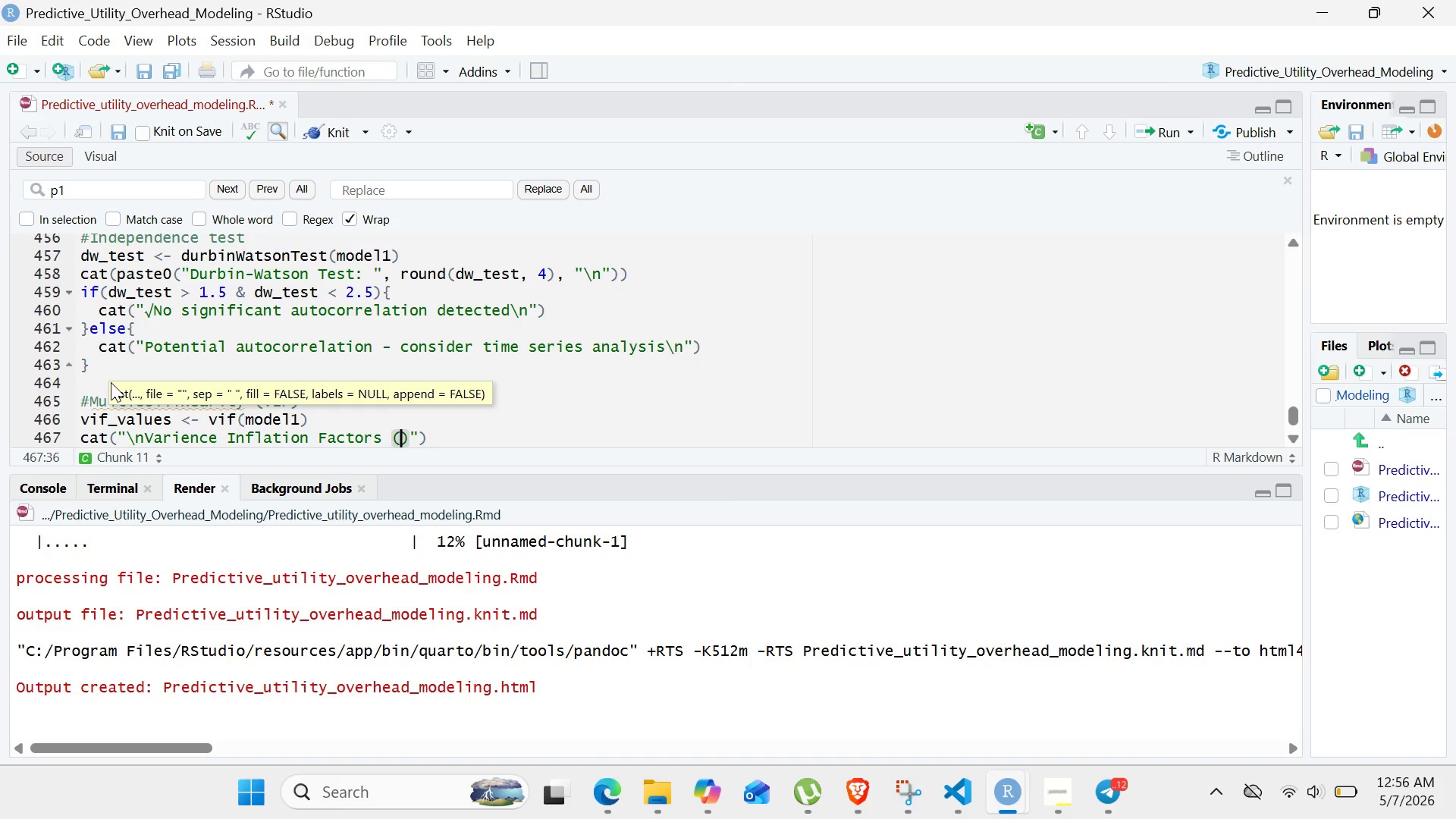 
hold_key(key=9, duration=0.31)
 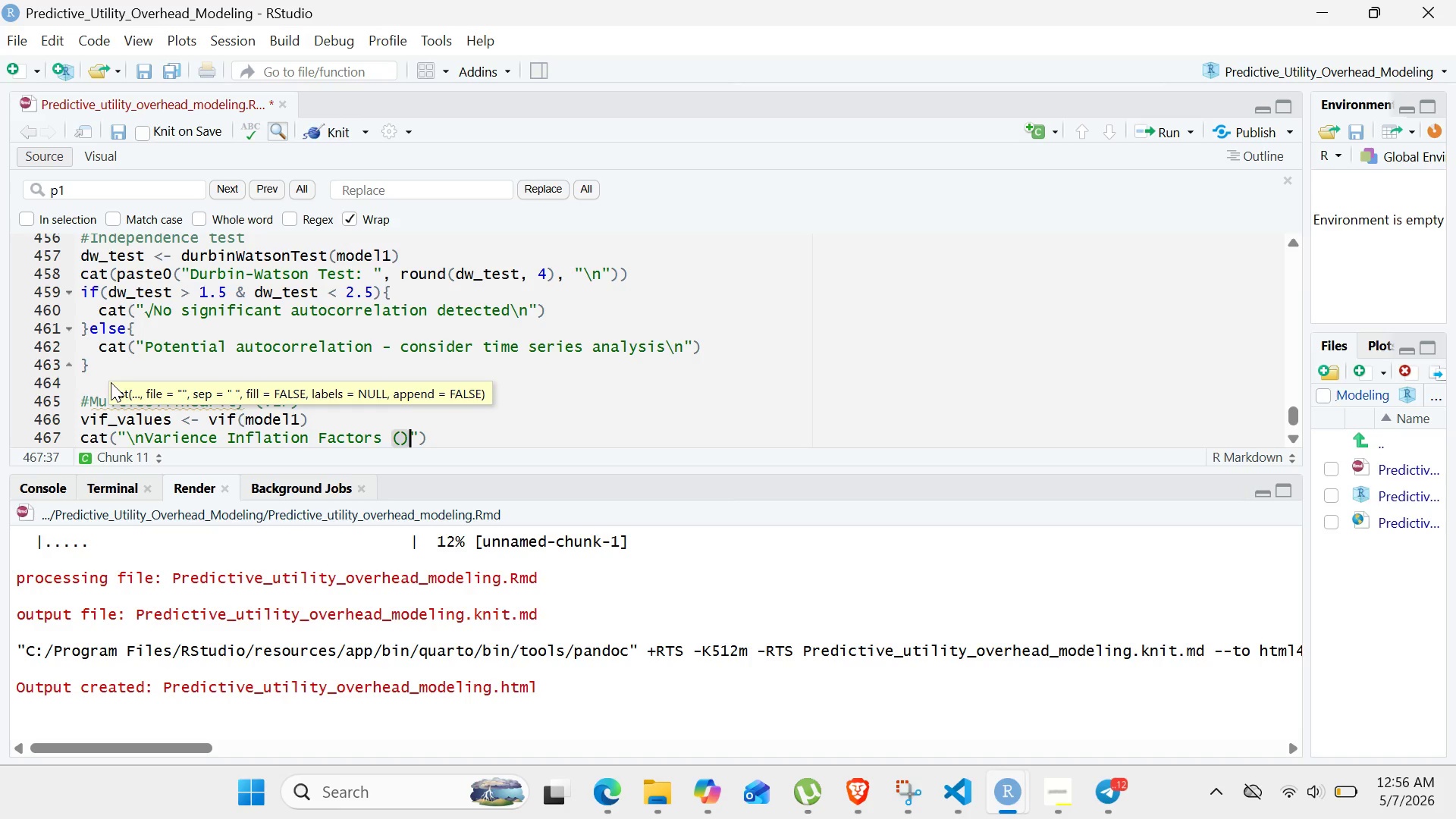 
key(ArrowLeft)
 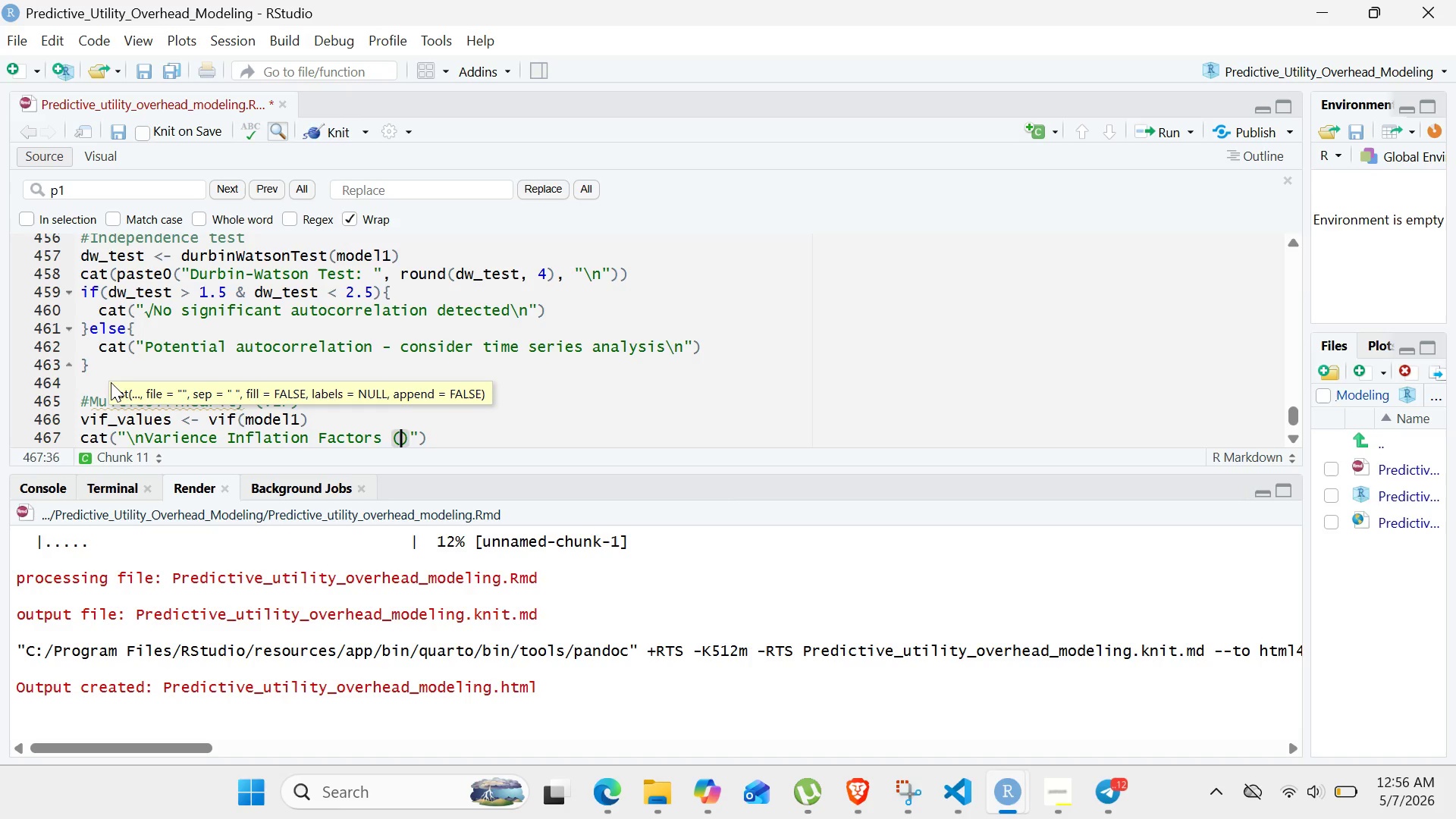 
type(VIF)
 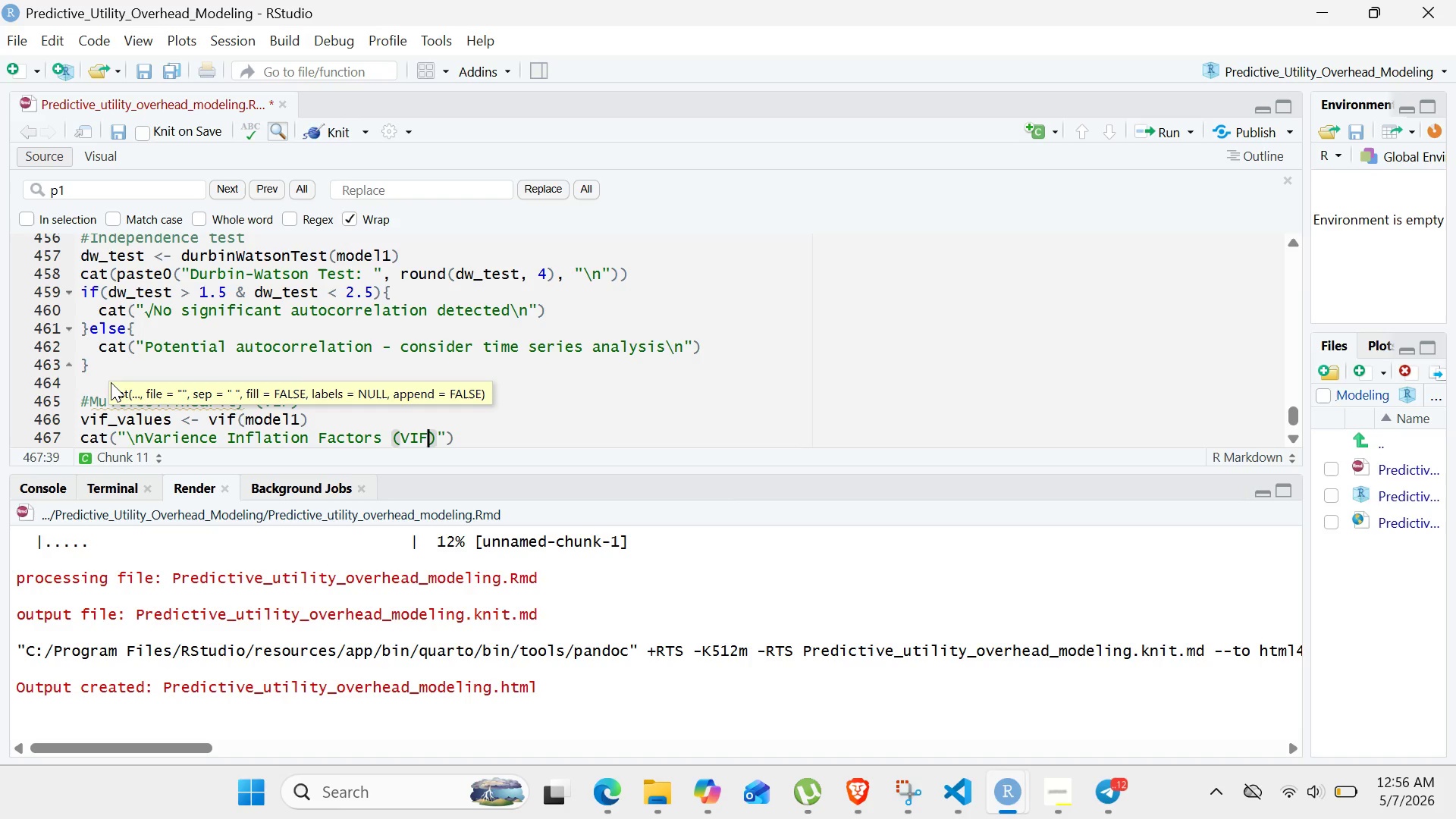 
key(Shift+ArrowRight)
 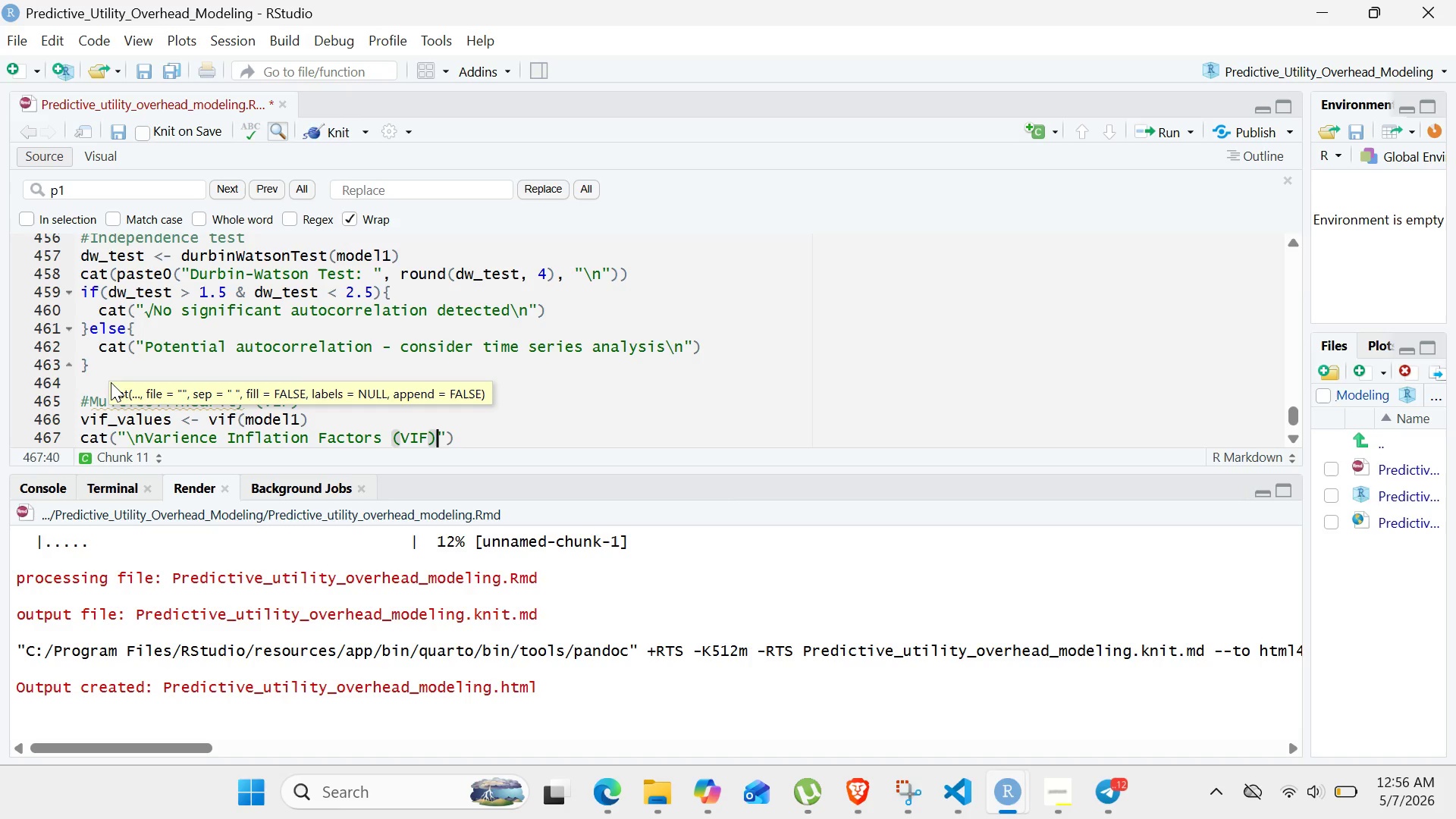 
key(Shift+Semicolon)
 